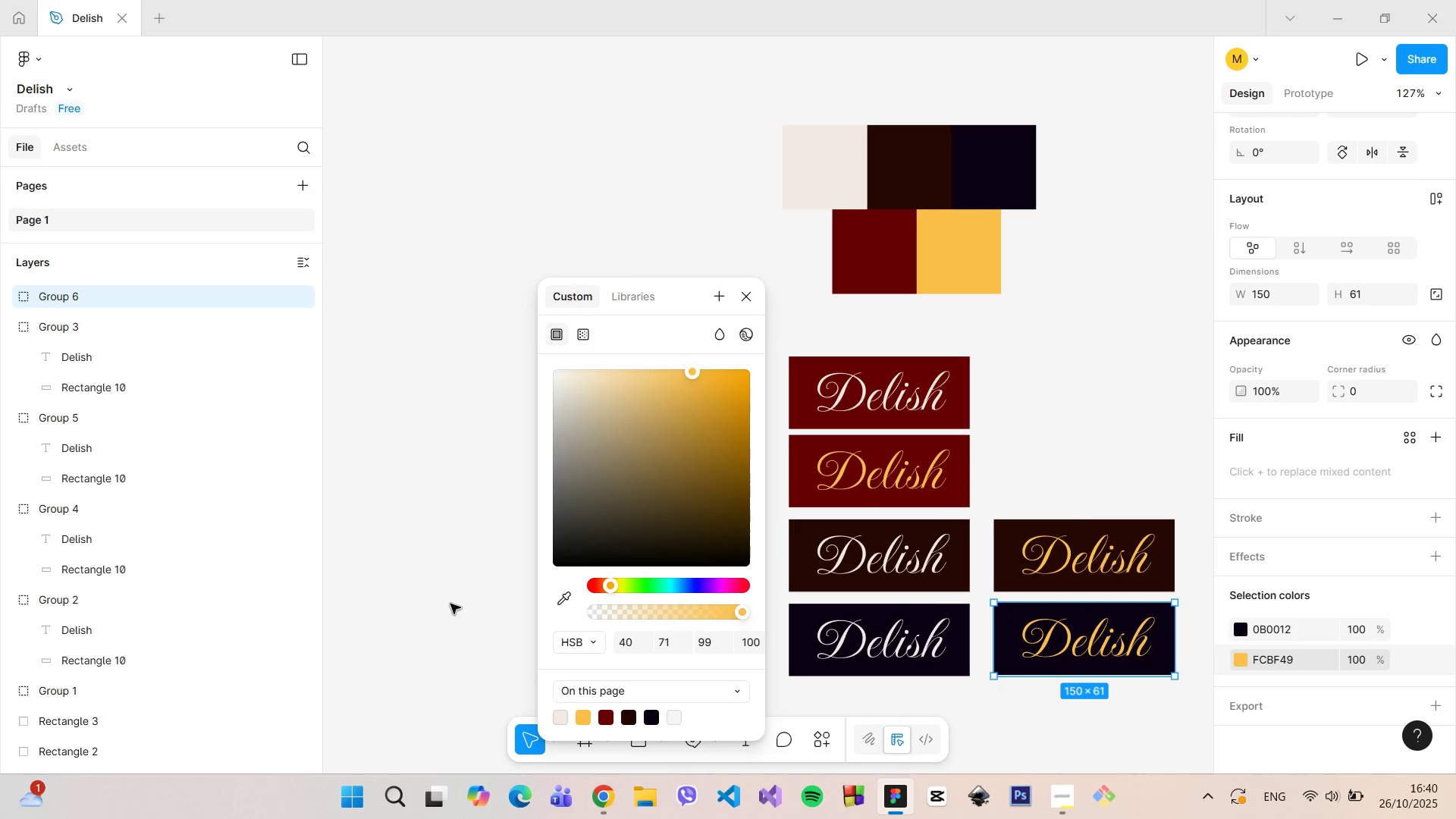 
left_click([447, 601])
 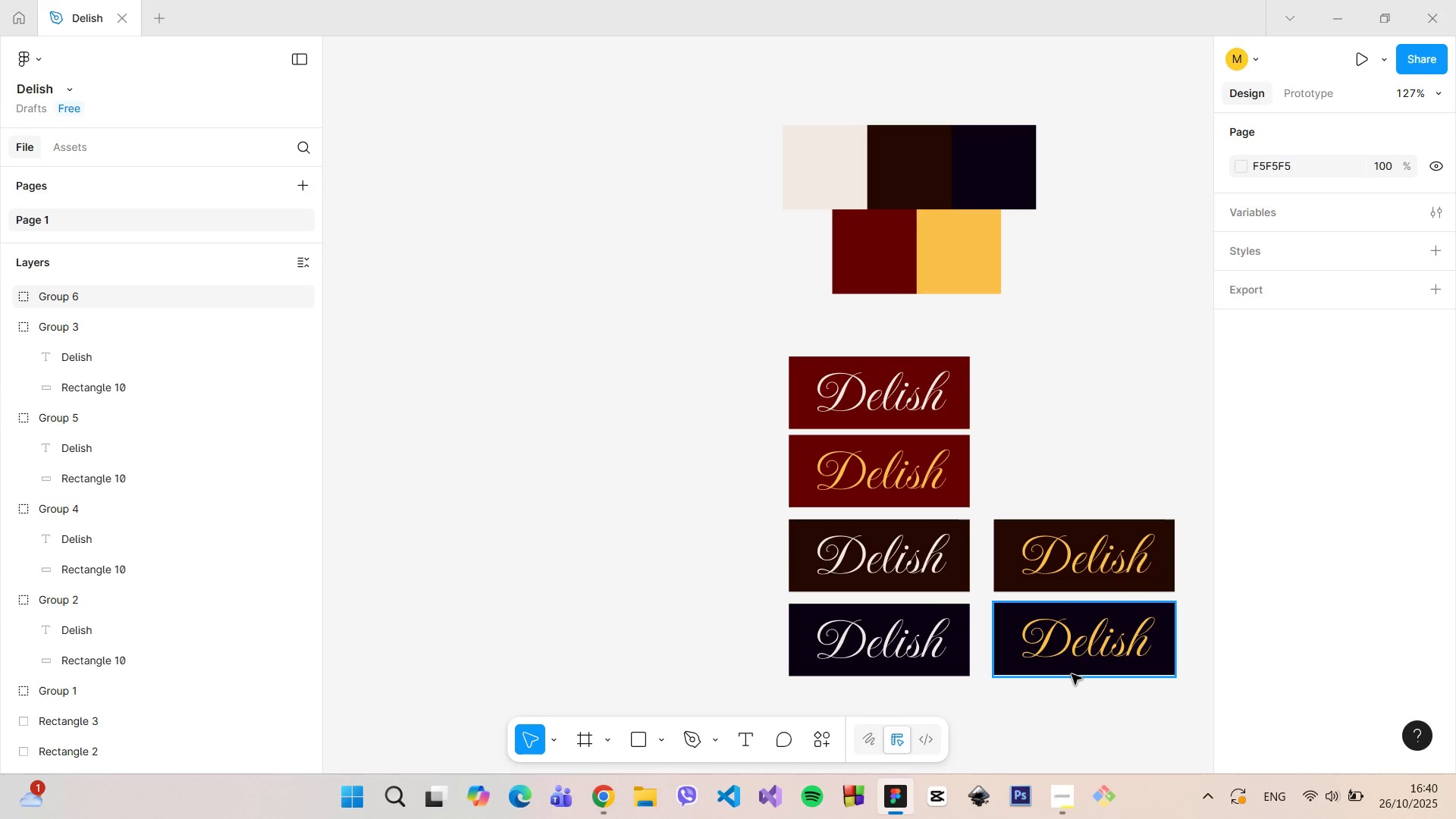 
left_click([1069, 661])
 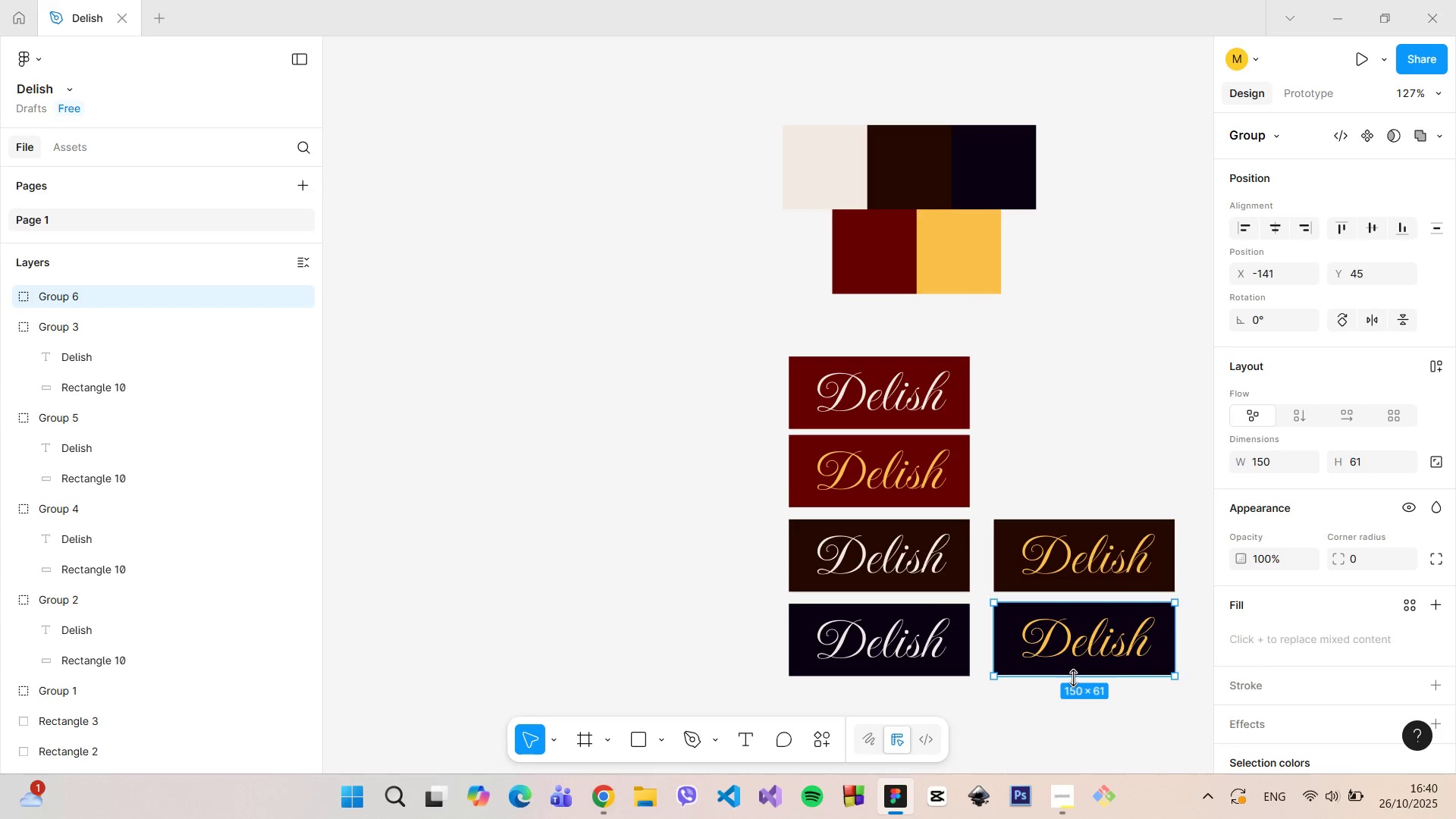 
key(Backspace)
 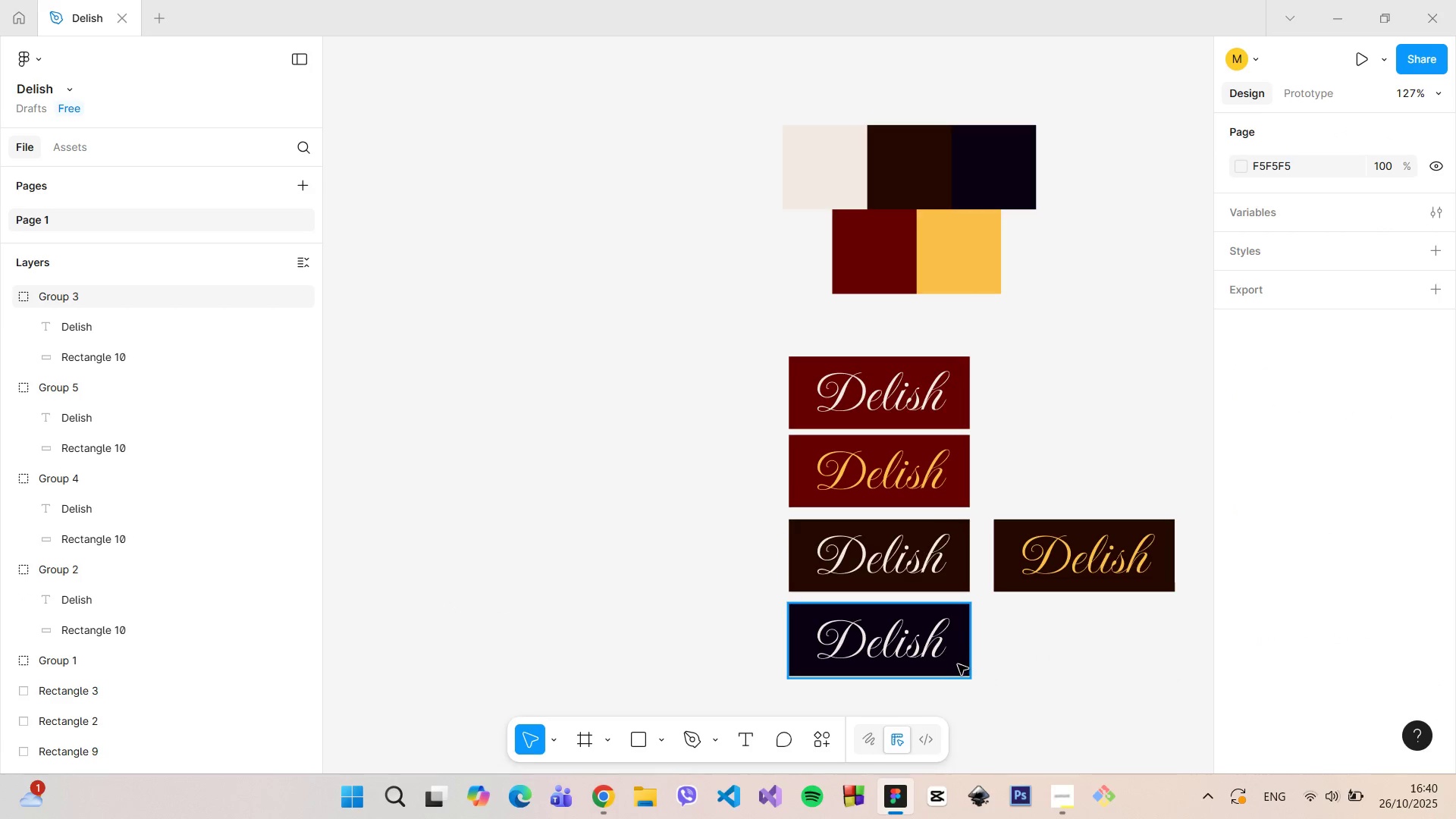 
left_click([958, 664])
 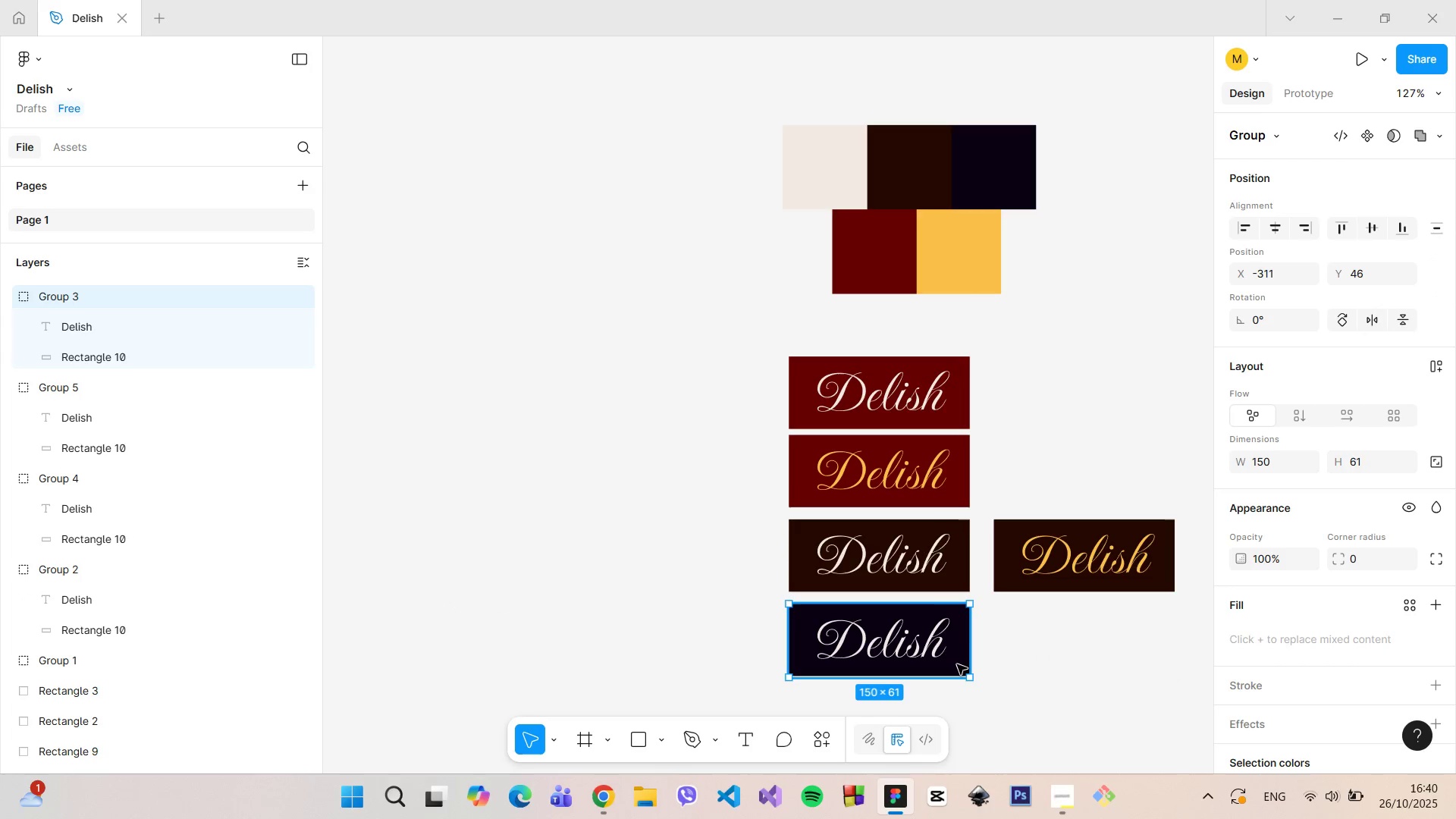 
scroll: coordinate [957, 672], scroll_direction: up, amount: 8.0
 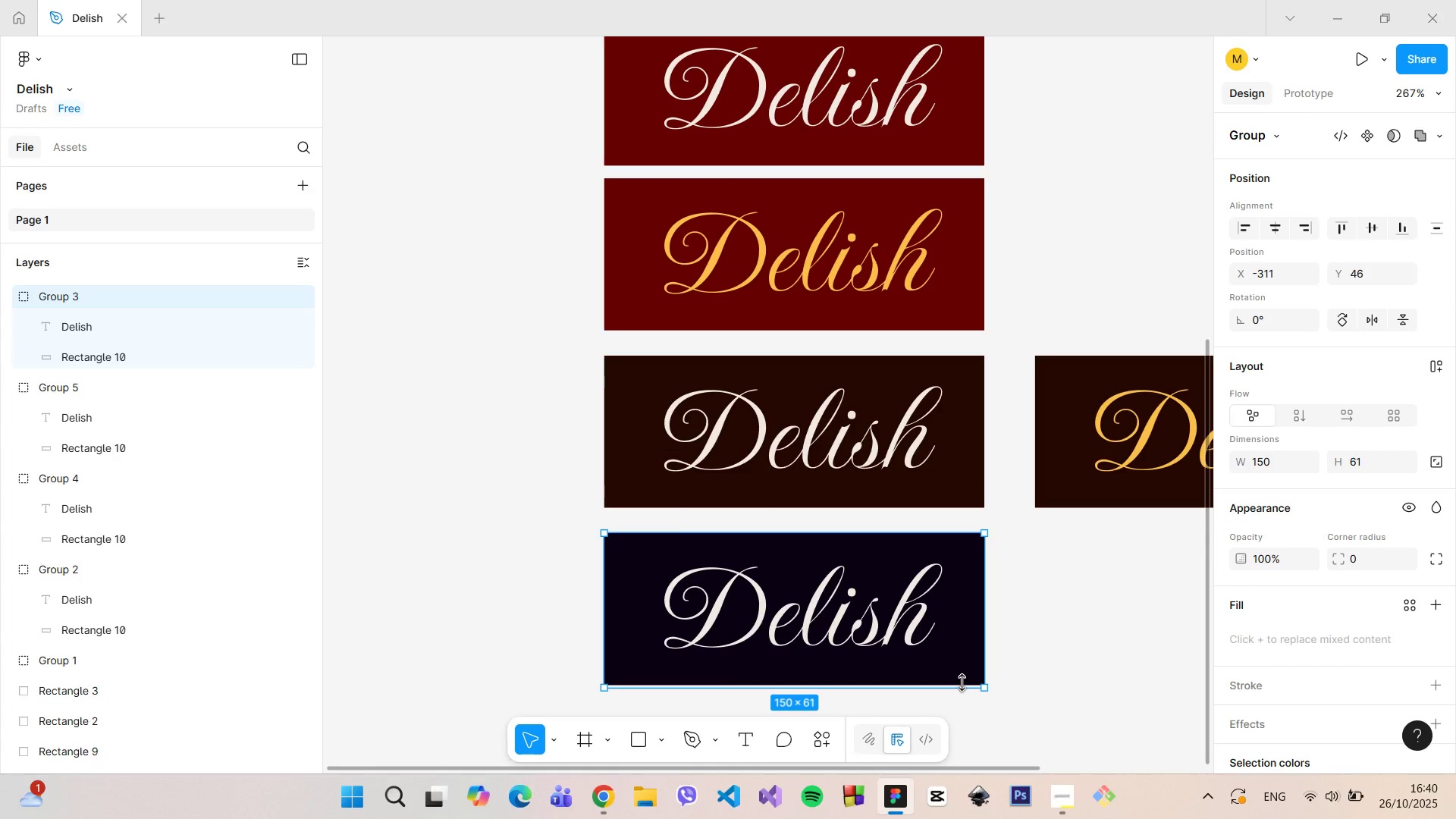 
scroll: coordinate [962, 682], scroll_direction: down, amount: 8.0
 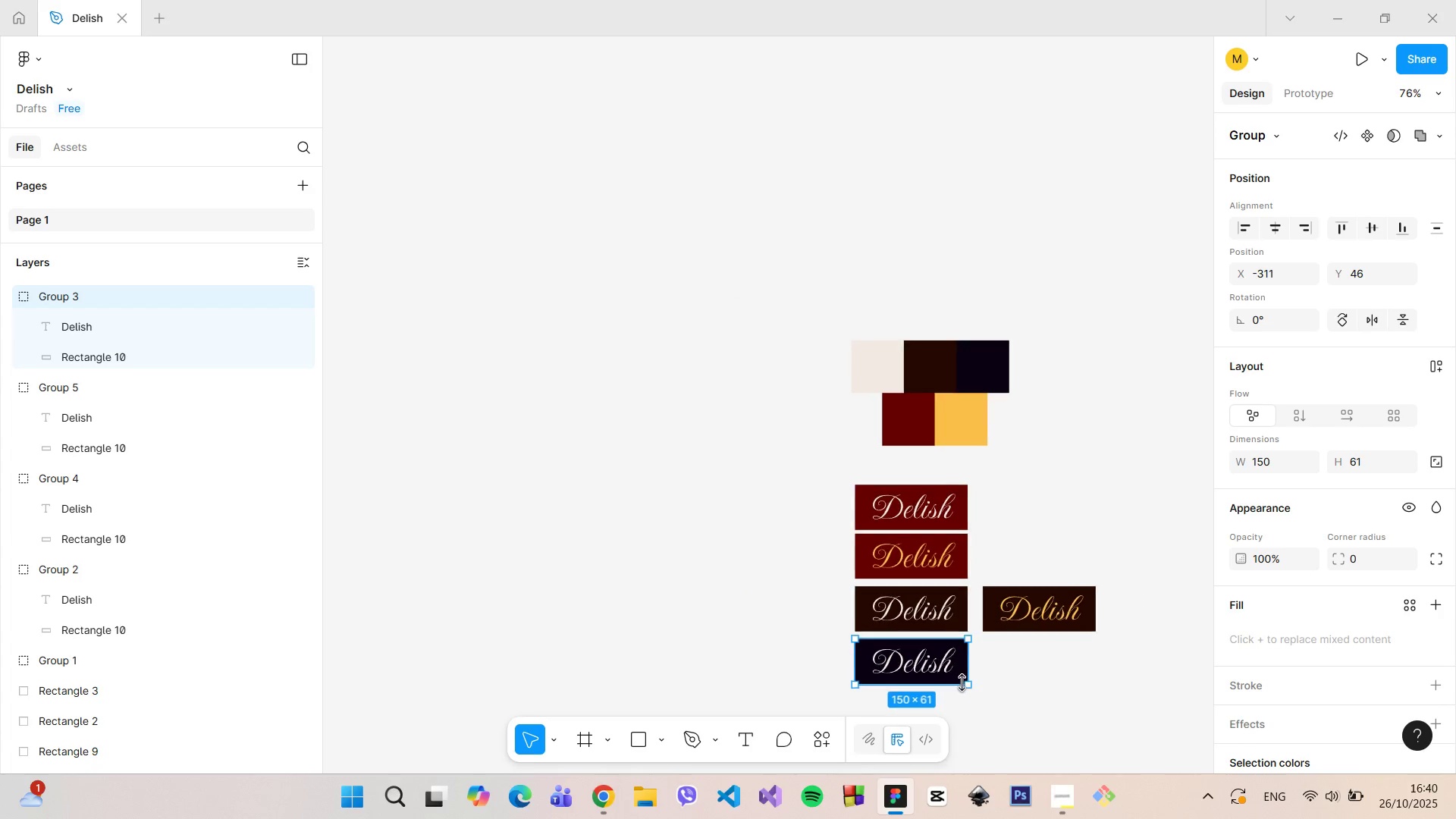 
scroll: coordinate [962, 683], scroll_direction: up, amount: 4.0
 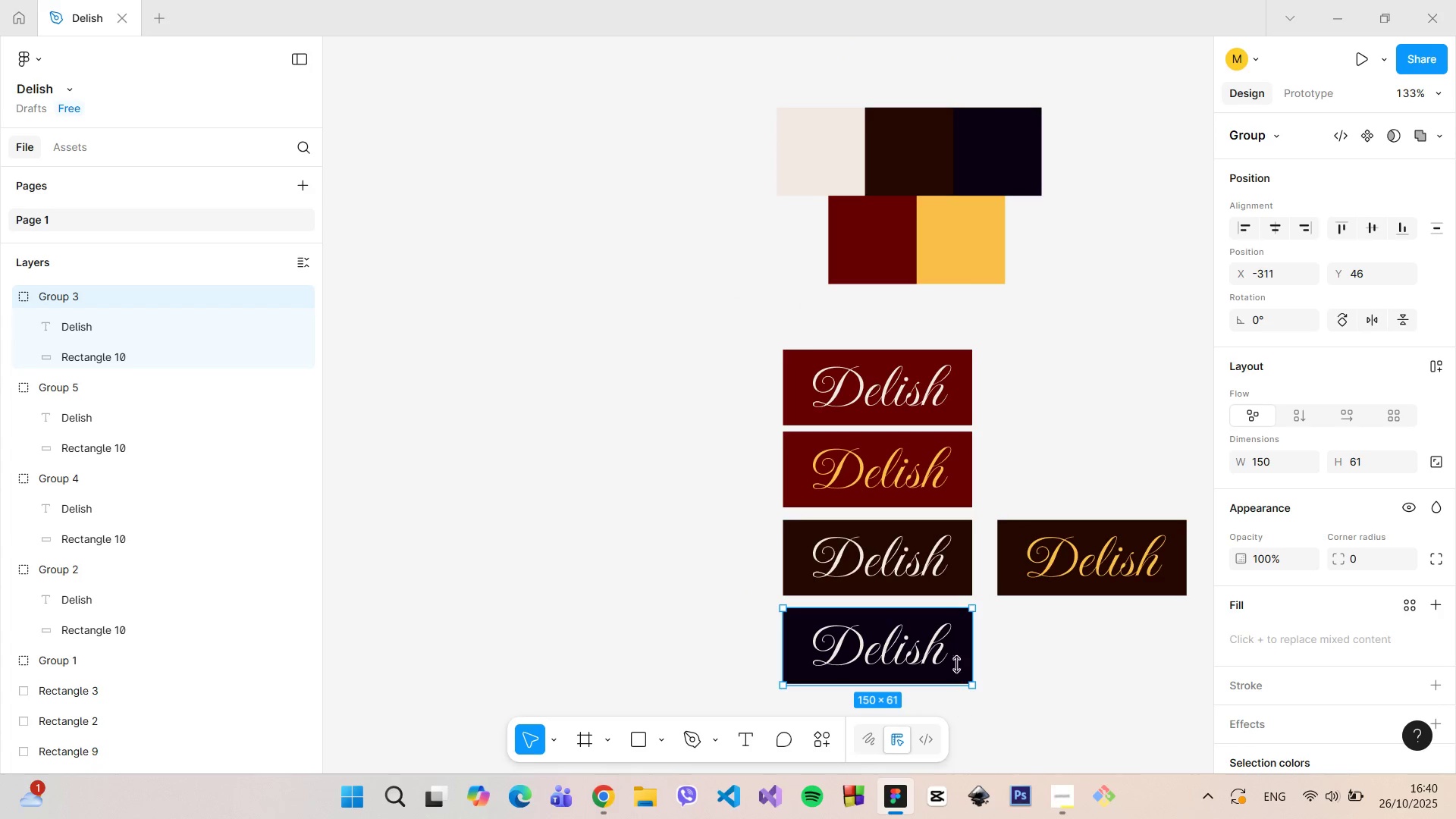 
left_click([1058, 670])
 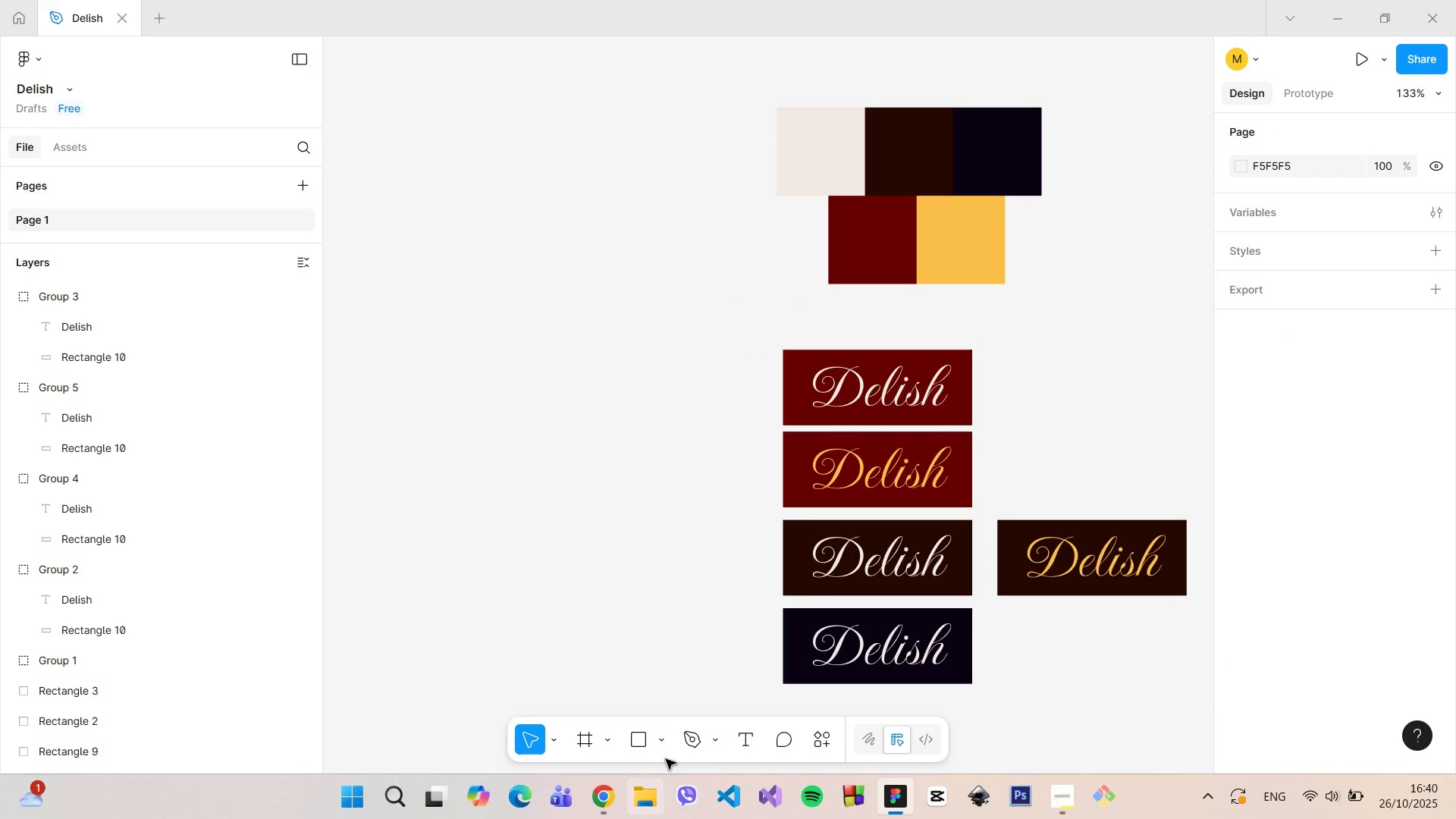 
left_click([666, 746])
 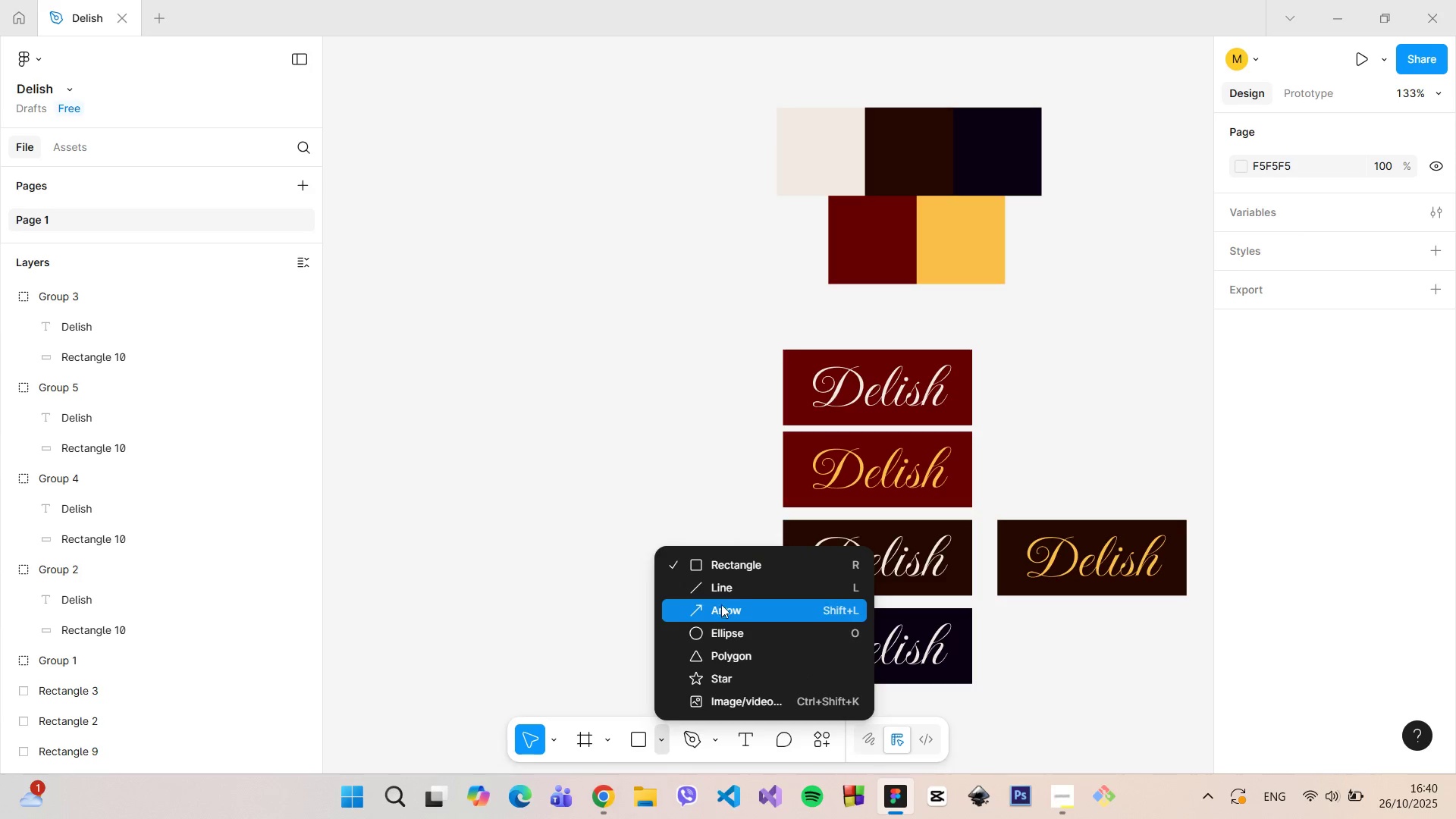 
left_click([723, 595])
 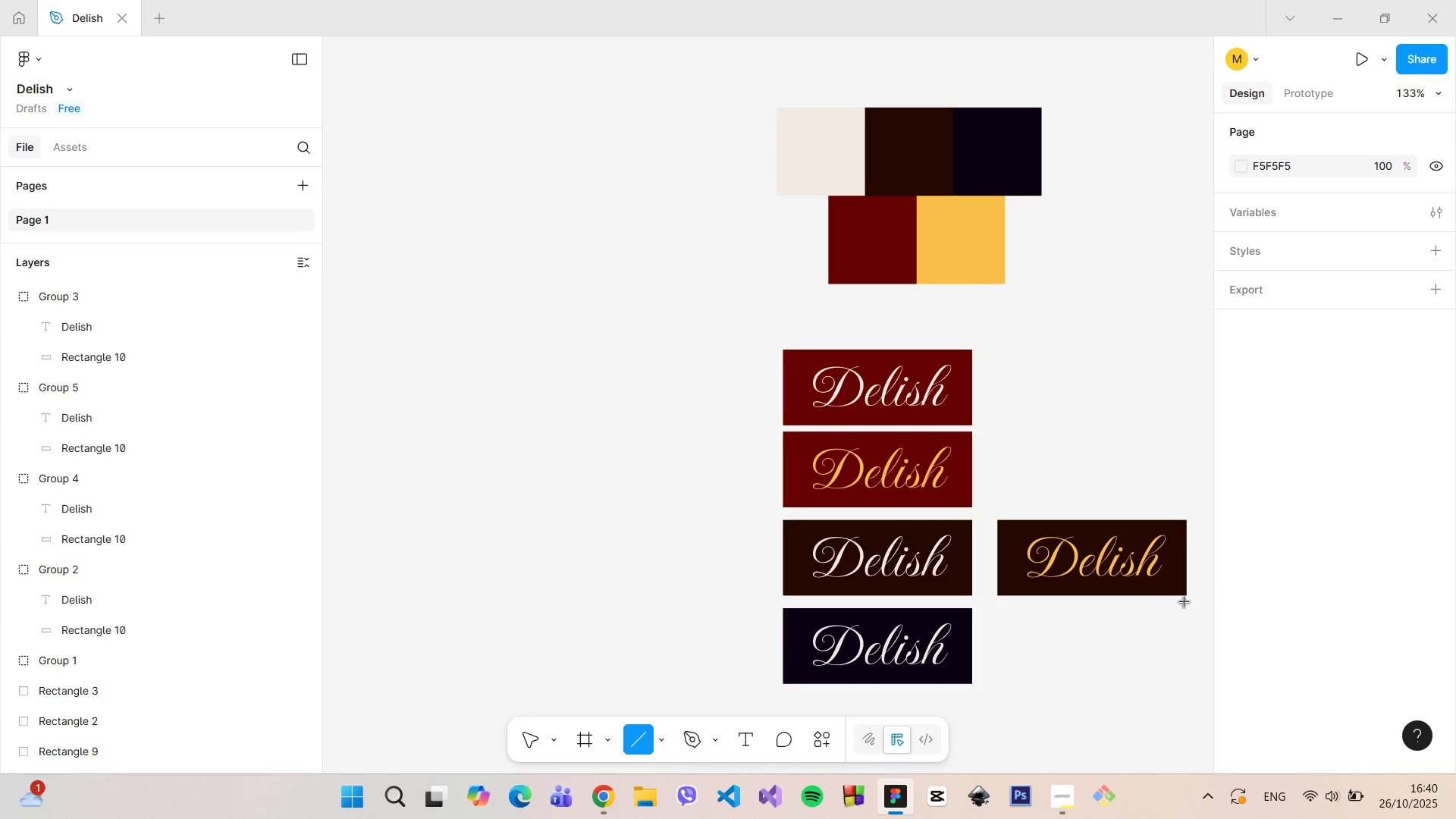 
scroll: coordinate [1184, 603], scroll_direction: up, amount: 10.0
 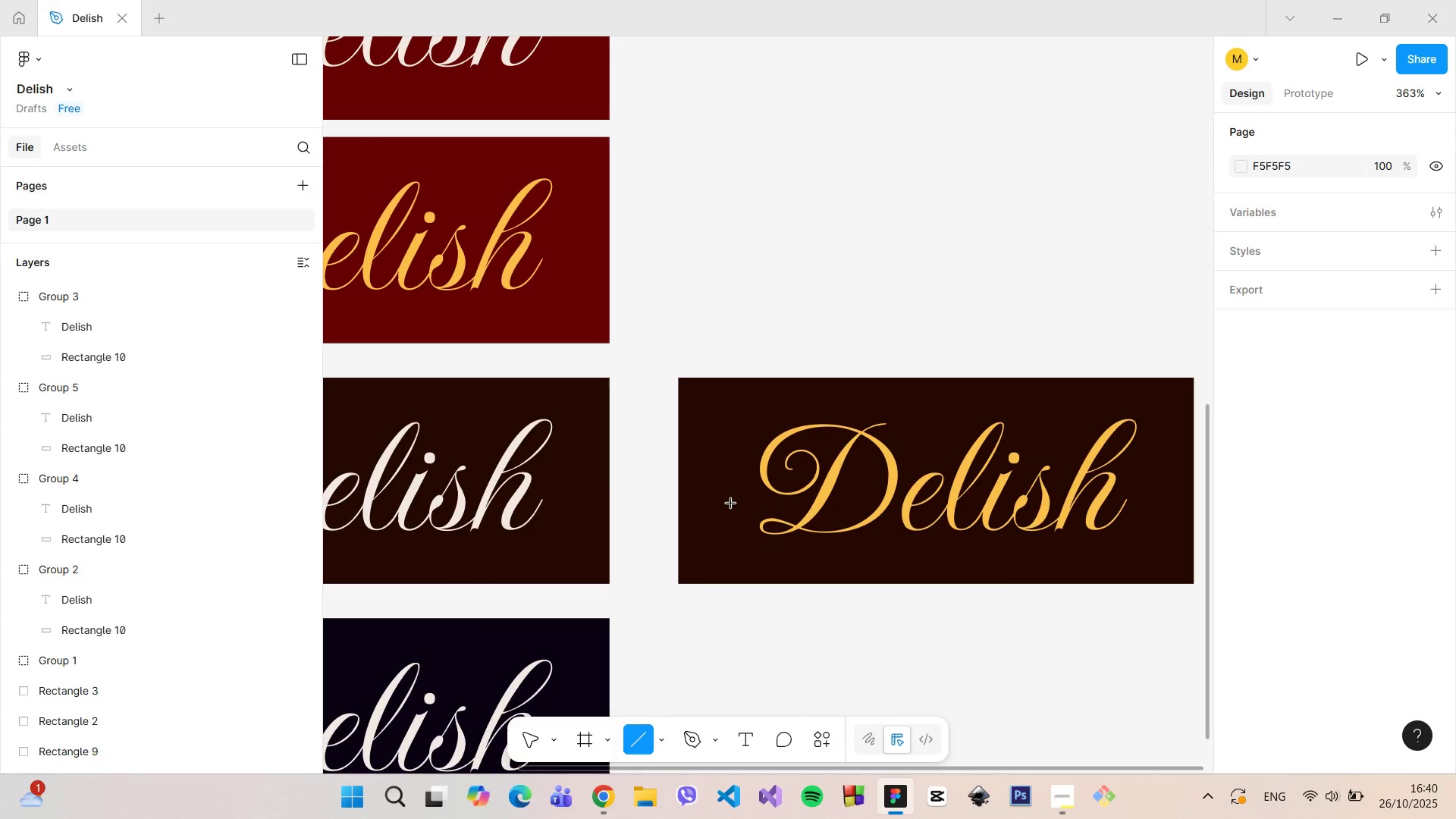 
left_click_drag(start_coordinate=[726, 504], to_coordinate=[764, 560])
 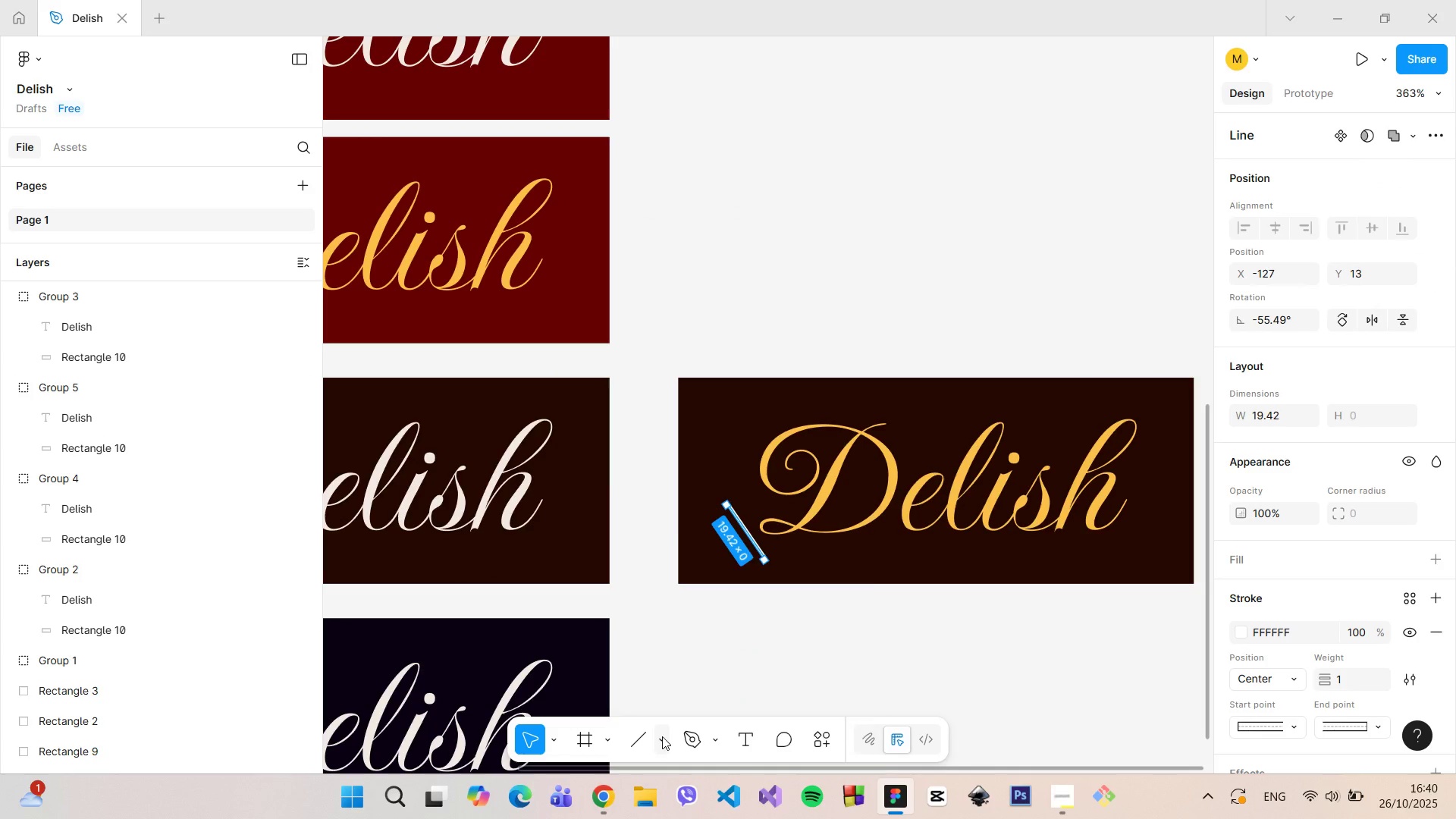 
left_click([662, 736])
 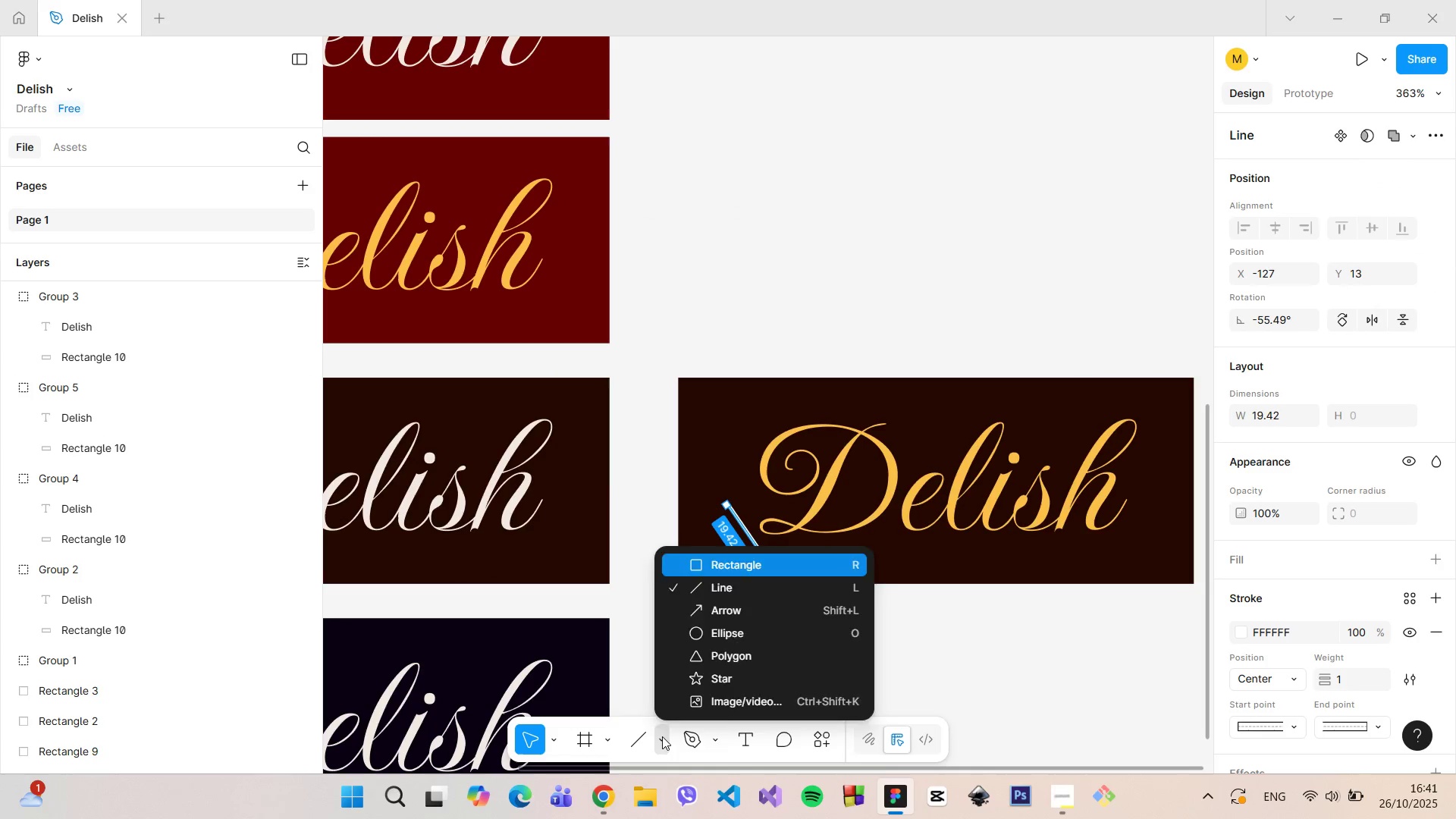 
left_click([662, 736])
 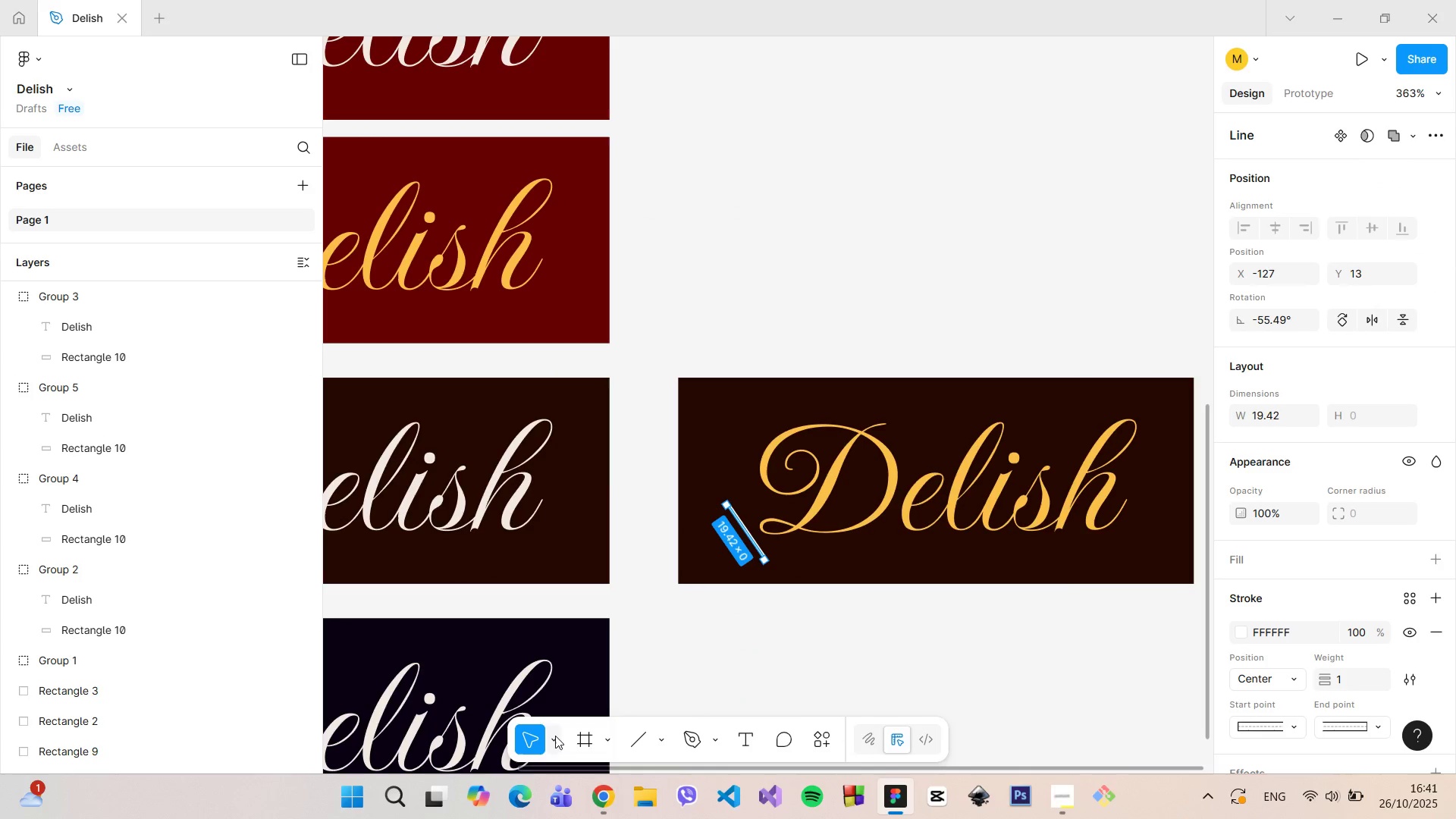 
left_click([554, 736])
 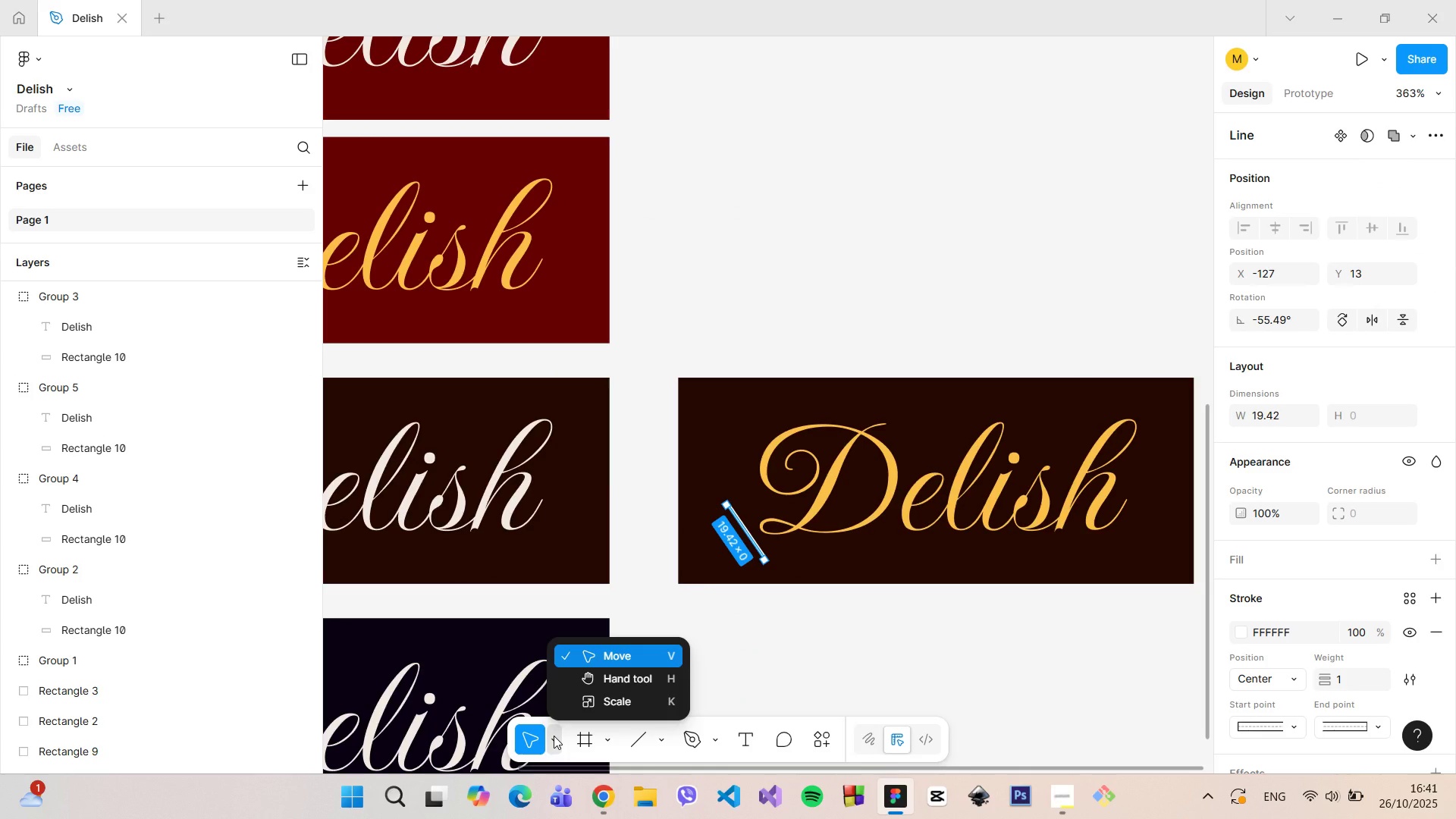 
left_click([554, 736])
 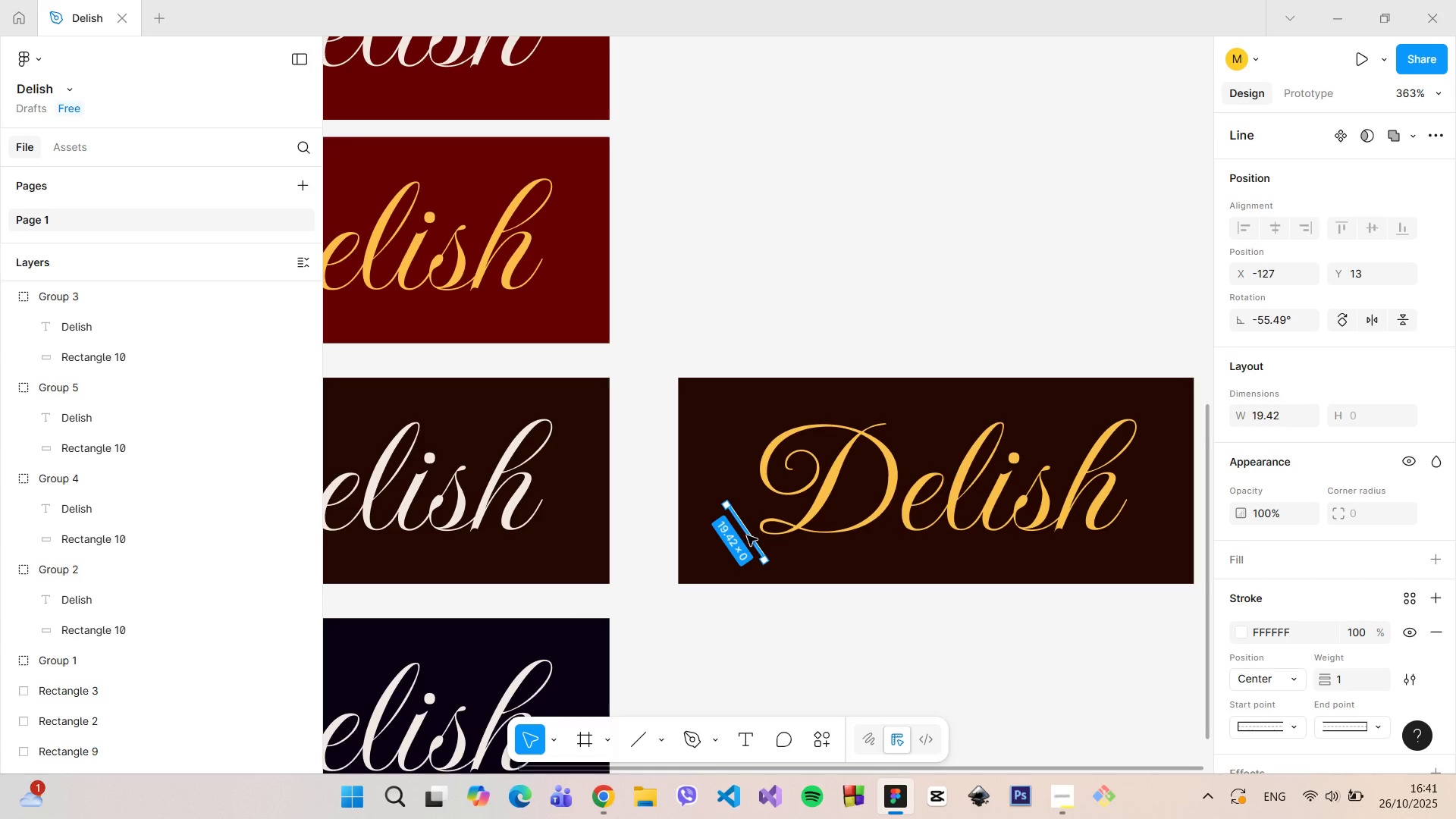 
double_click([746, 531])
 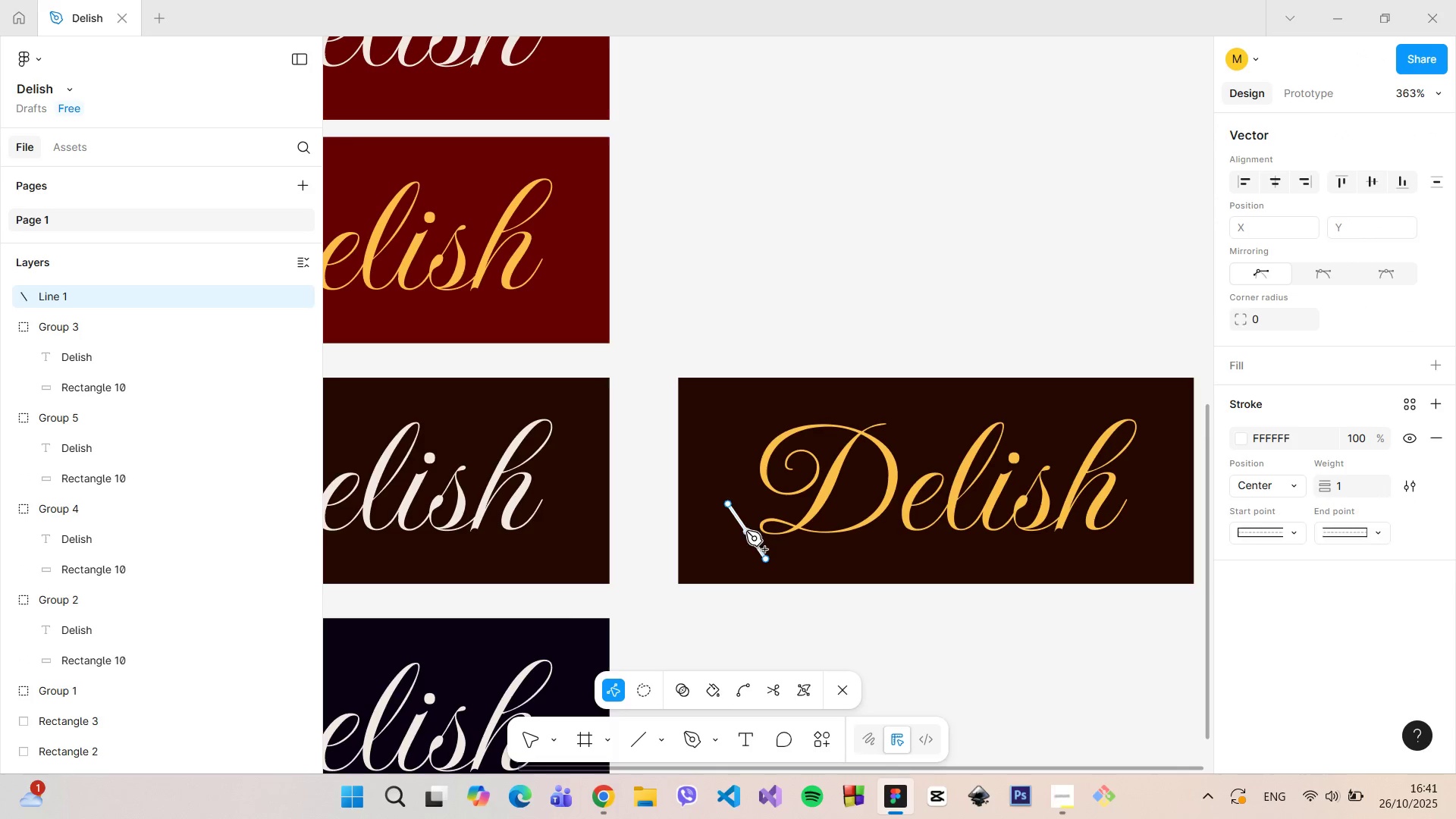 
left_click_drag(start_coordinate=[746, 531], to_coordinate=[735, 538])
 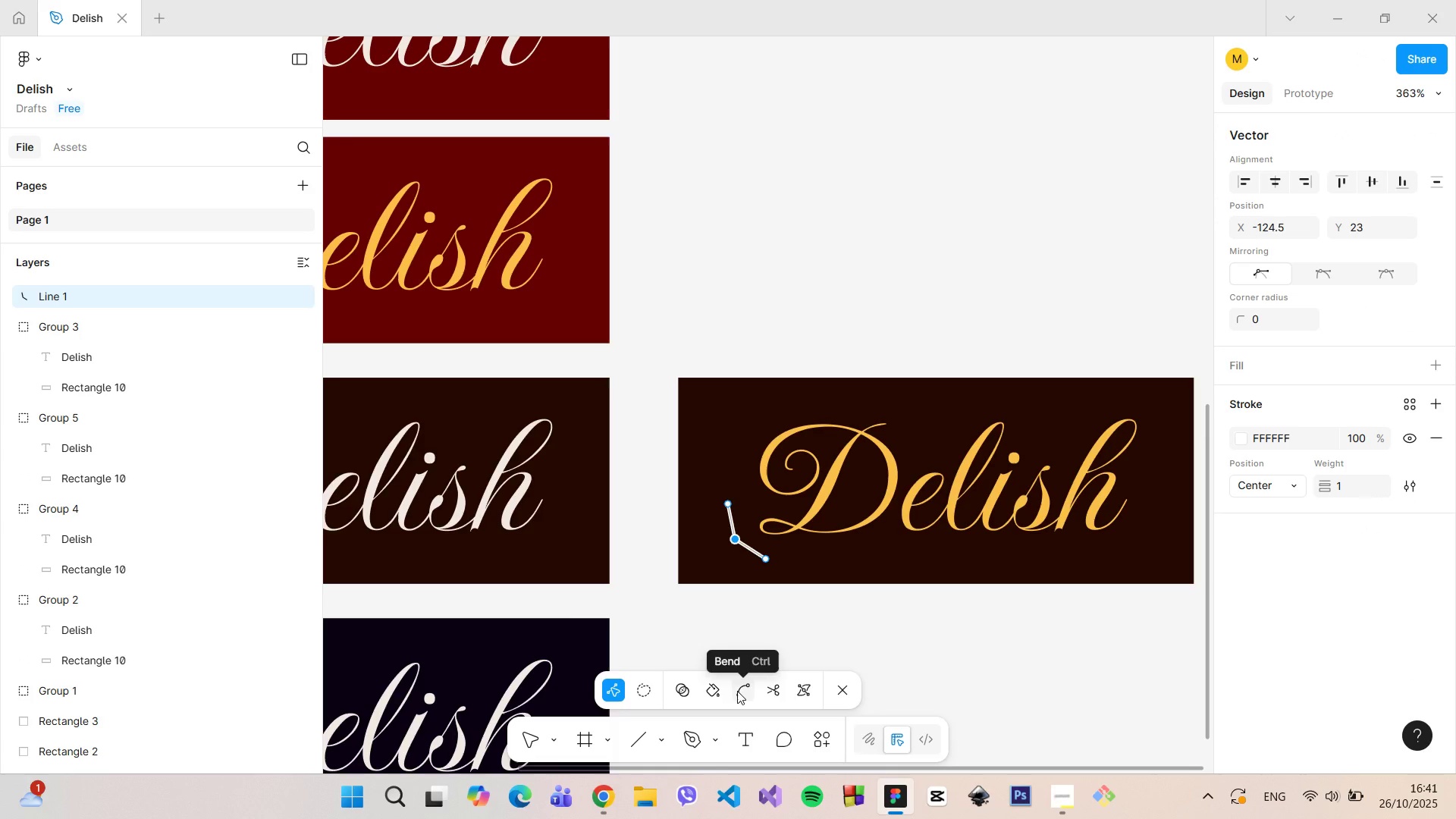 
left_click([737, 691])
 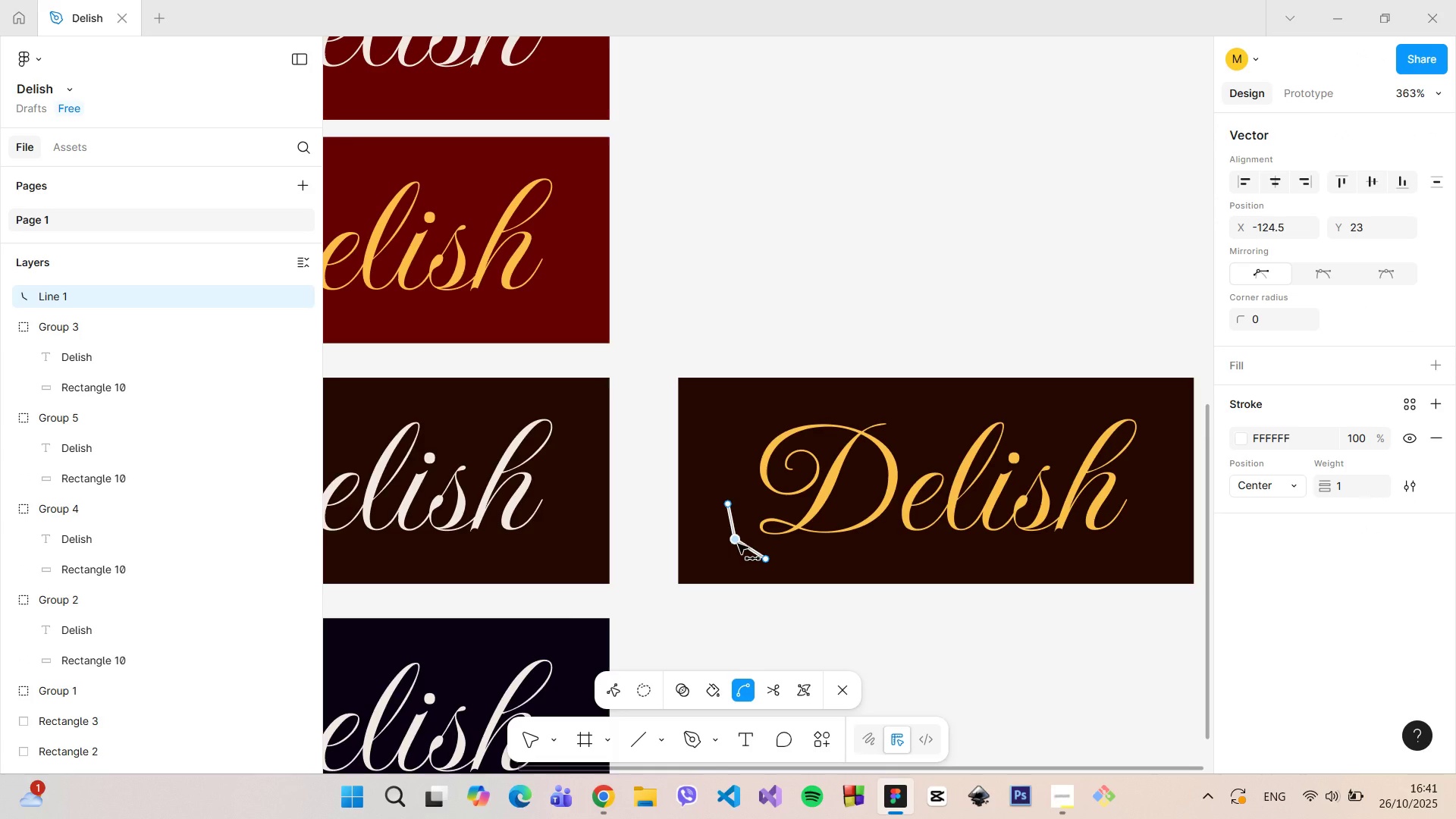 
left_click([738, 544])
 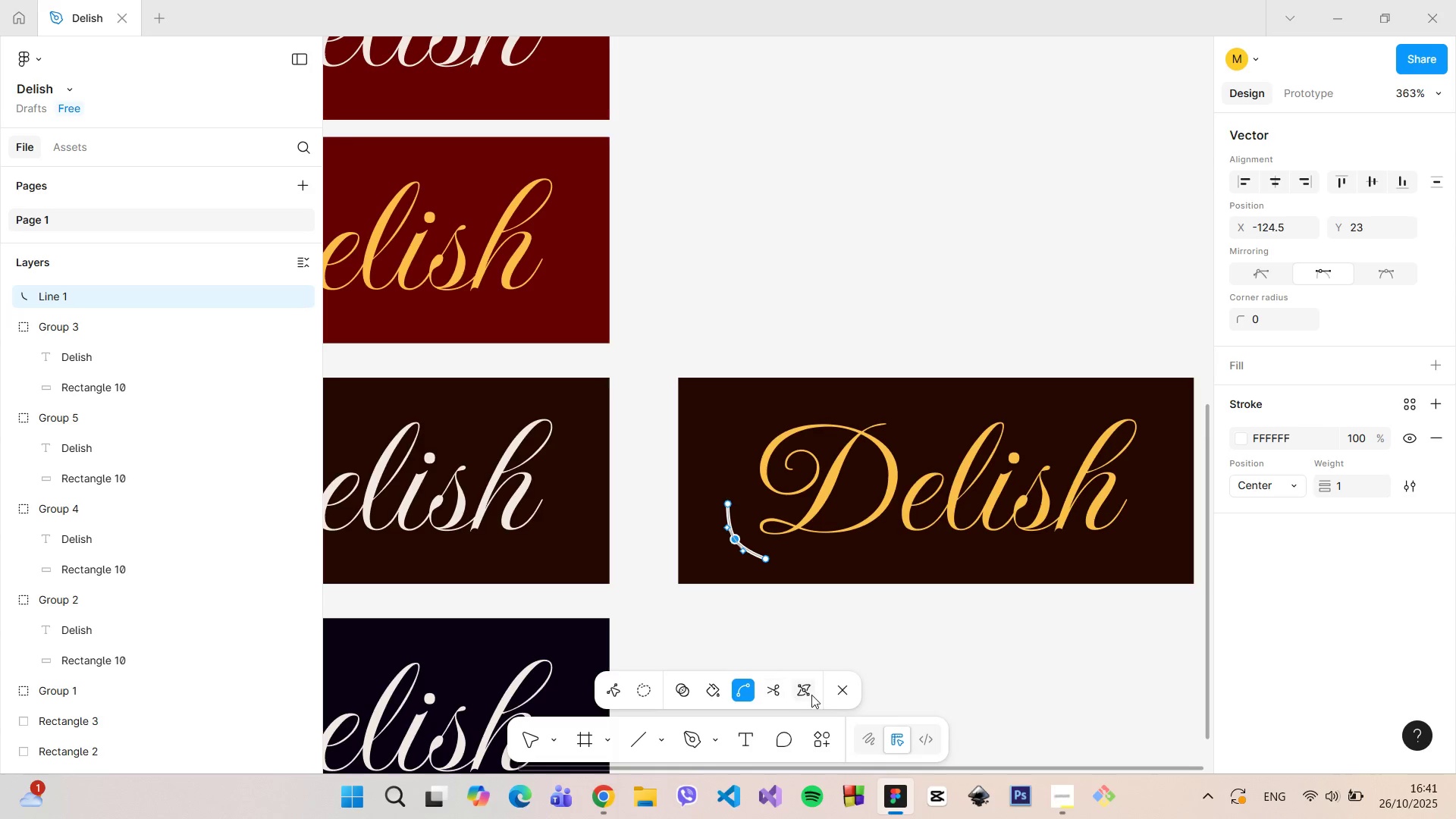 
left_click([838, 689])
 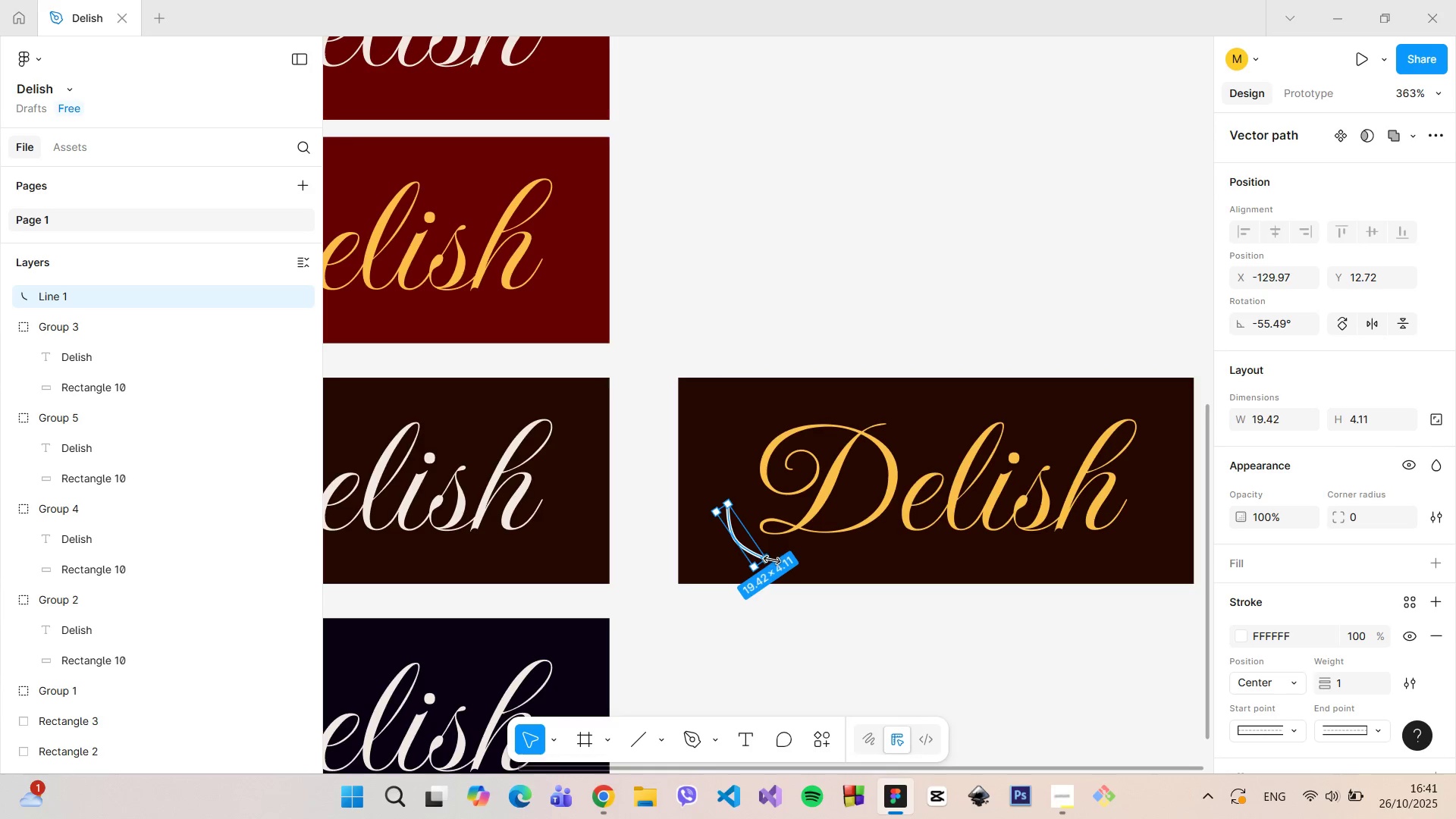 
left_click_drag(start_coordinate=[773, 560], to_coordinate=[814, 601])
 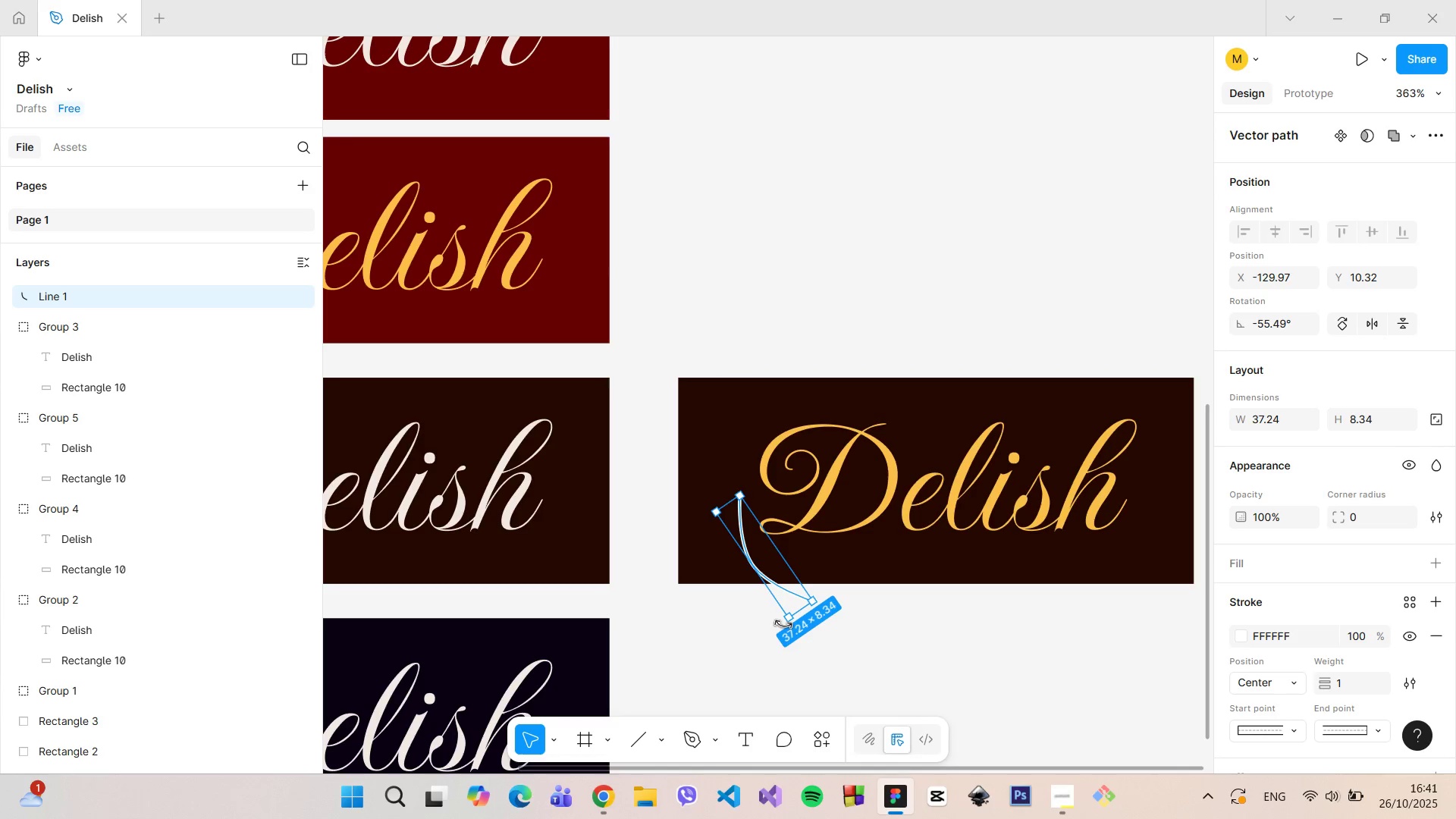 
left_click_drag(start_coordinate=[783, 624], to_coordinate=[861, 616])
 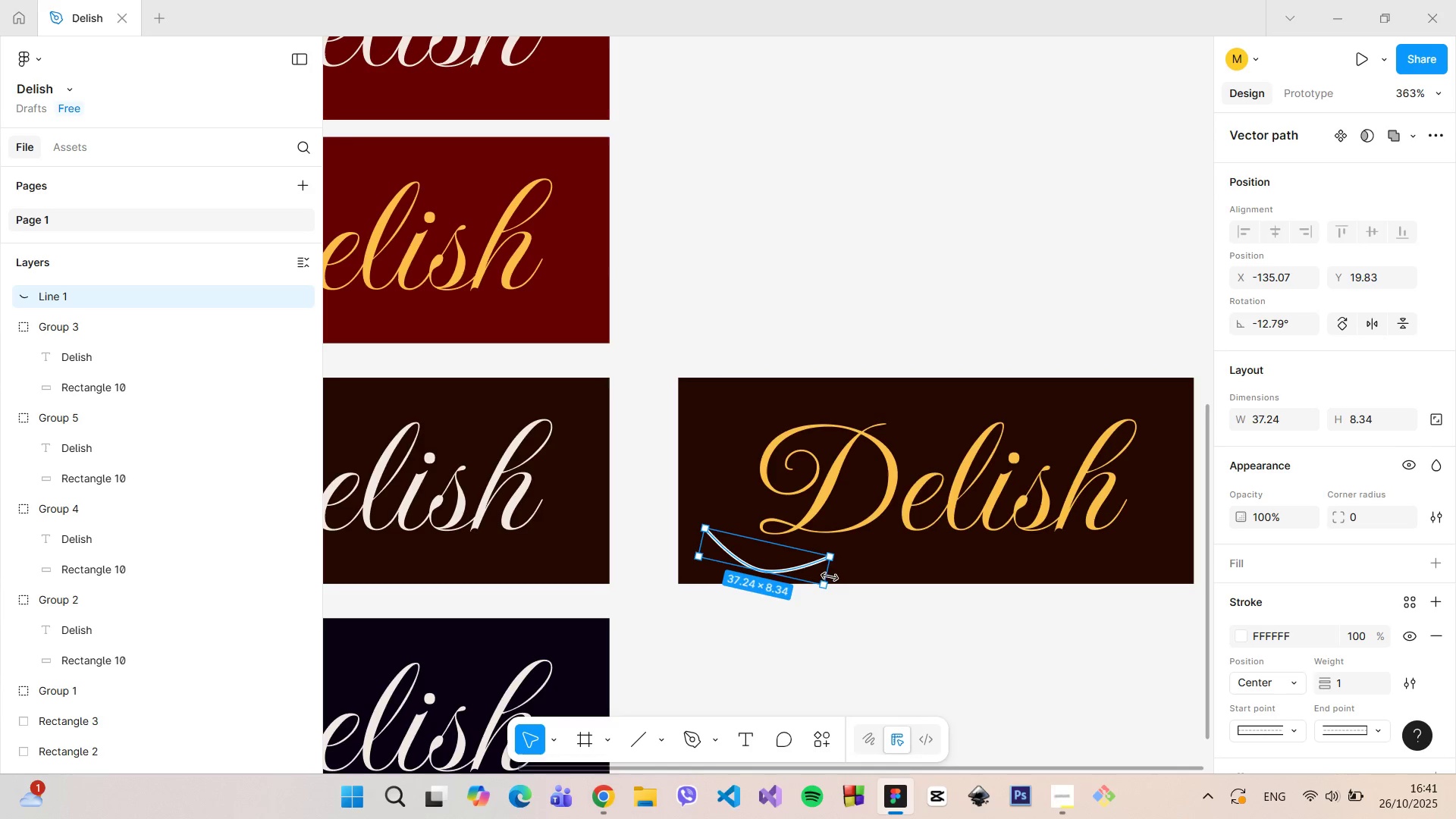 
left_click_drag(start_coordinate=[830, 577], to_coordinate=[1021, 596])
 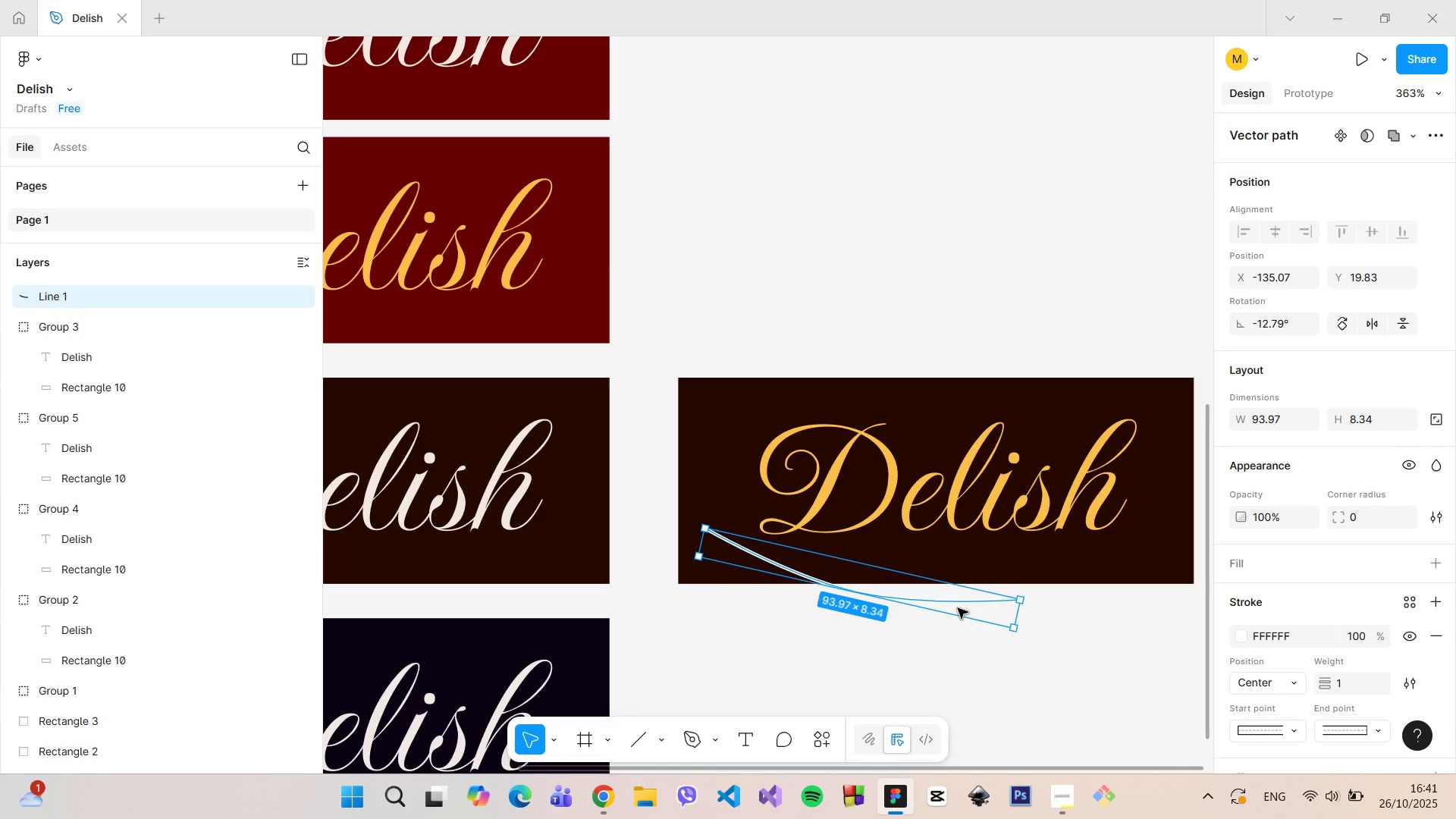 
left_click_drag(start_coordinate=[957, 607], to_coordinate=[928, 571])
 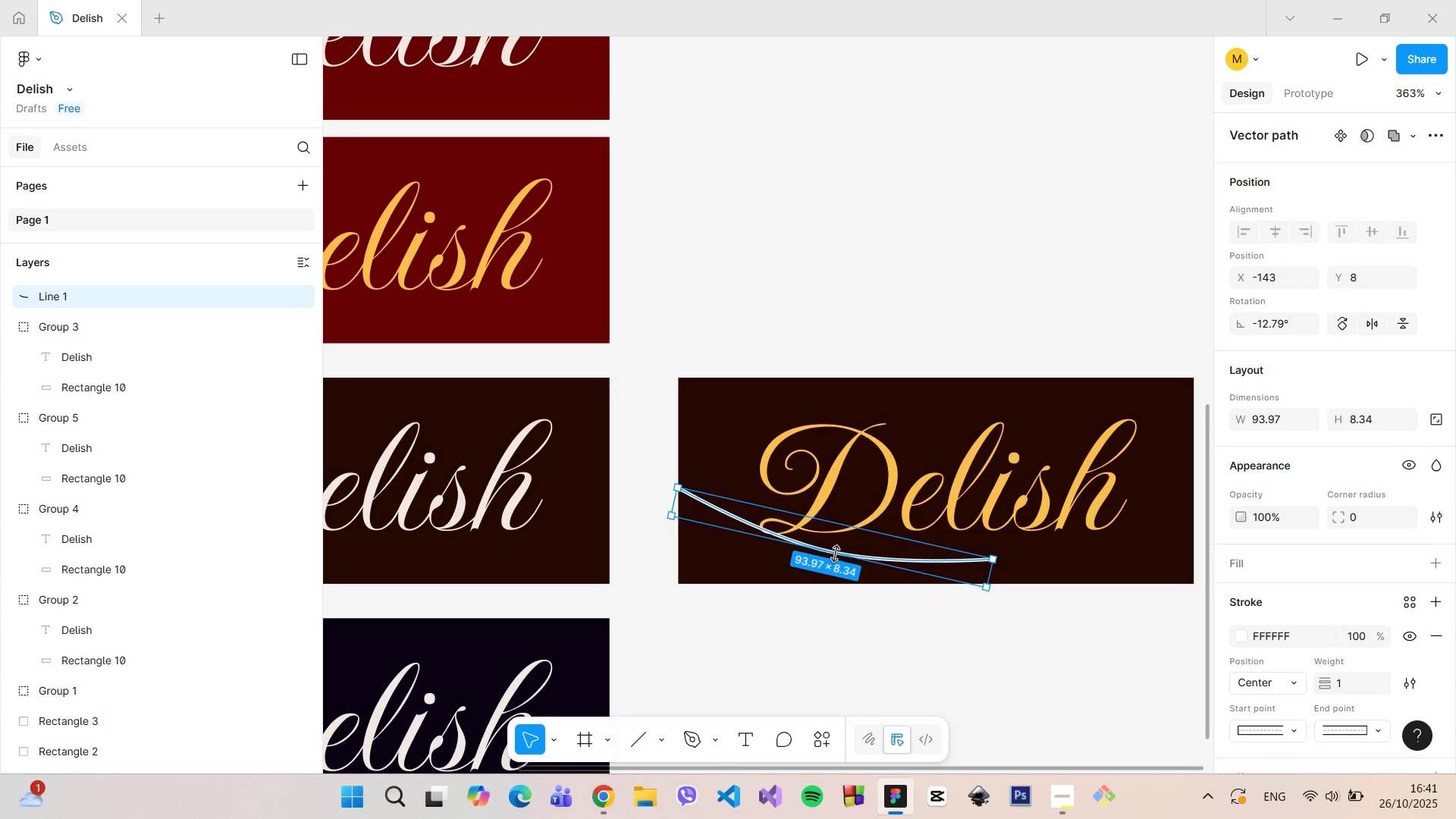 
left_click_drag(start_coordinate=[835, 553], to_coordinate=[835, 594])
 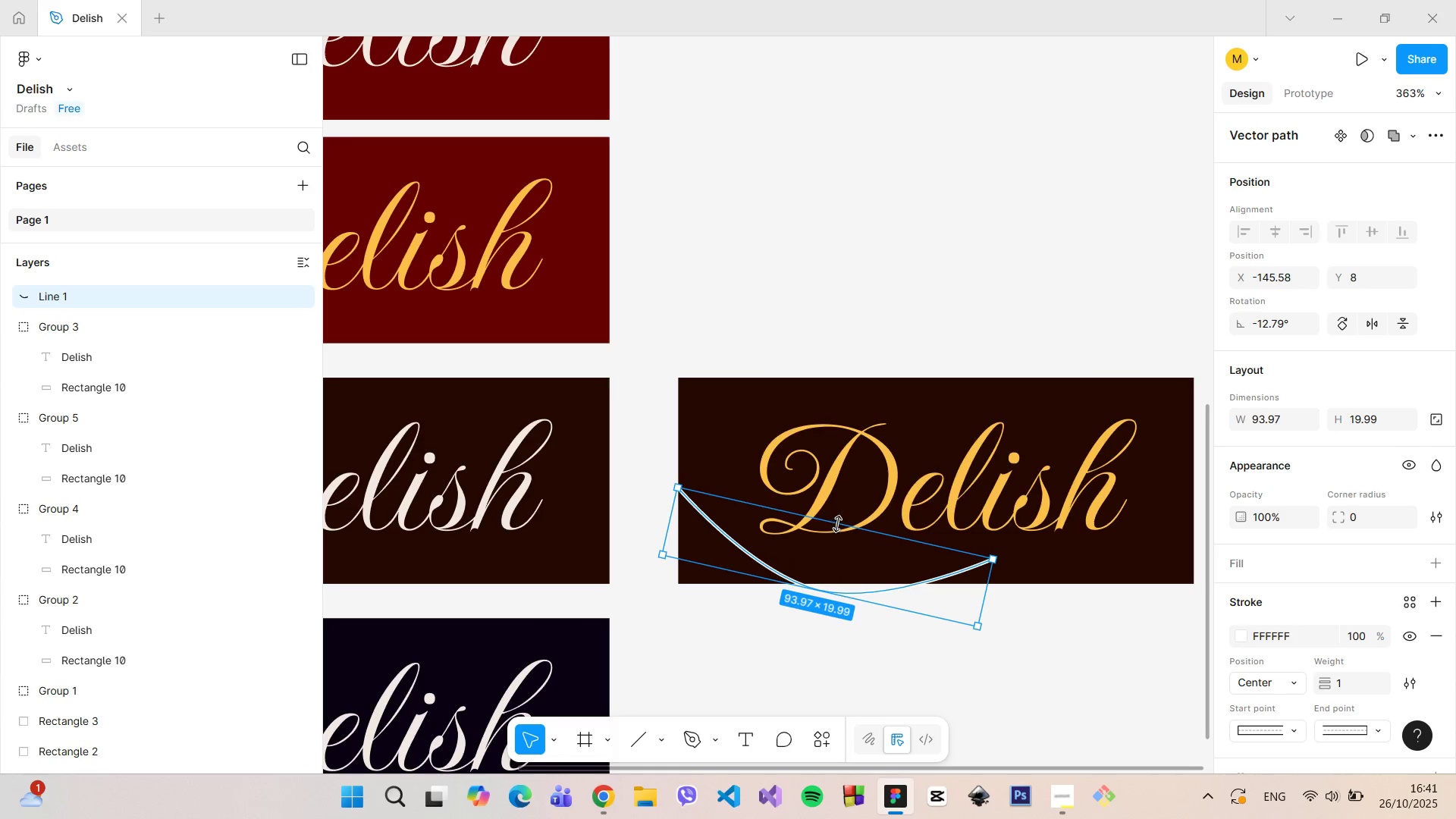 
left_click_drag(start_coordinate=[839, 524], to_coordinate=[848, 529])
 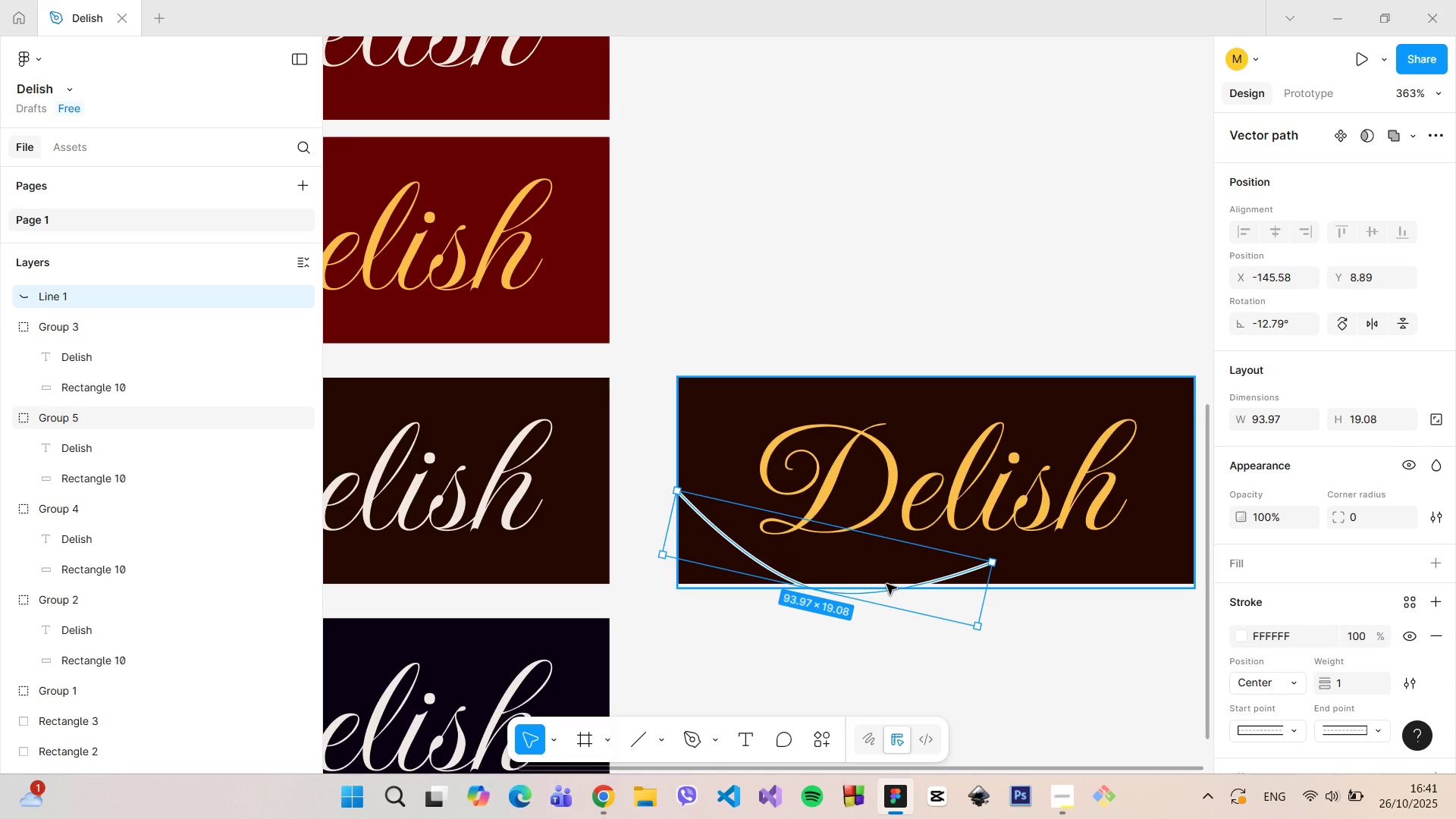 
left_click_drag(start_coordinate=[886, 585], to_coordinate=[904, 573])
 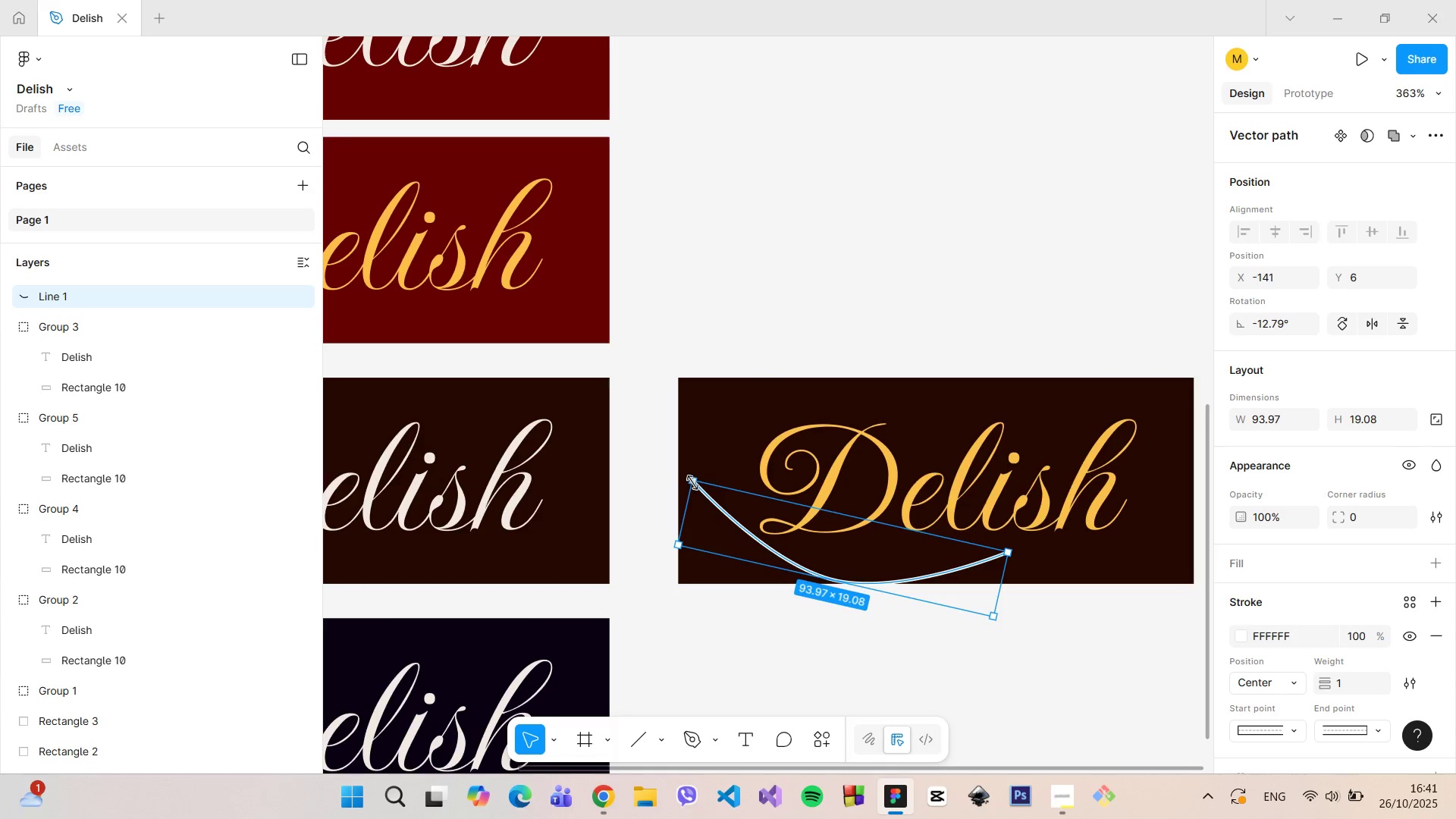 
left_click_drag(start_coordinate=[693, 482], to_coordinate=[727, 514])
 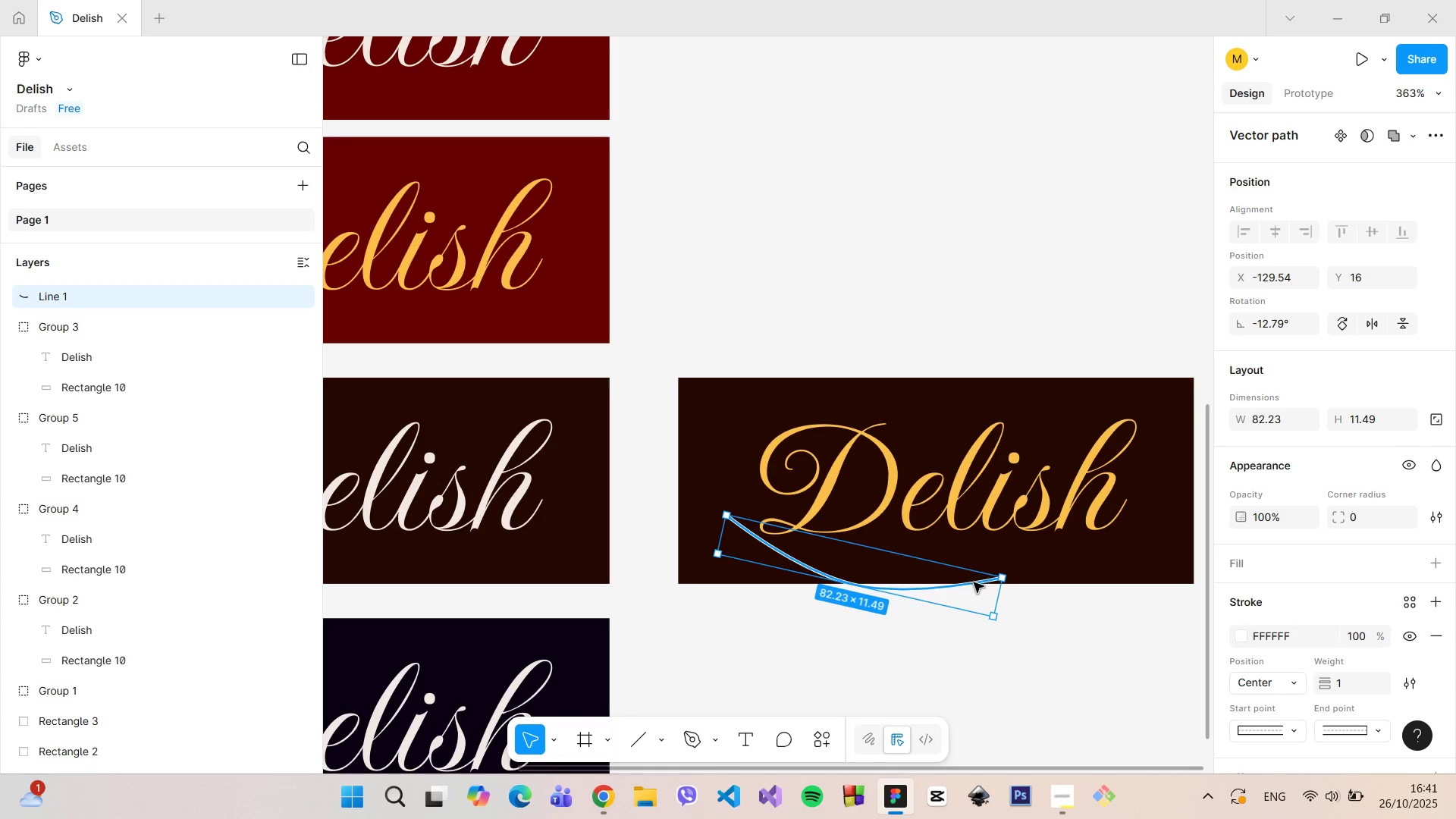 
key(Backspace)
 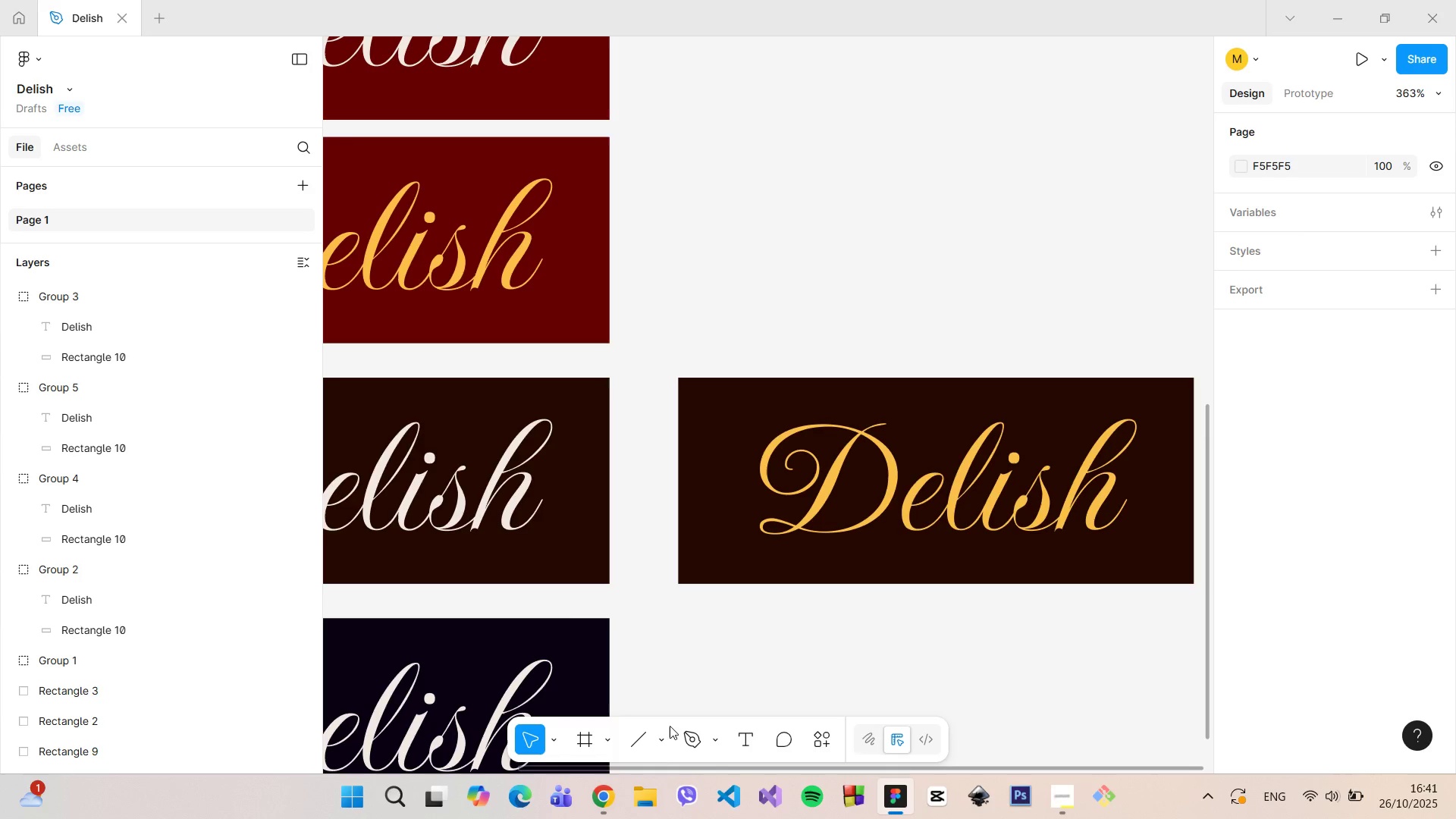 
left_click([661, 730])
 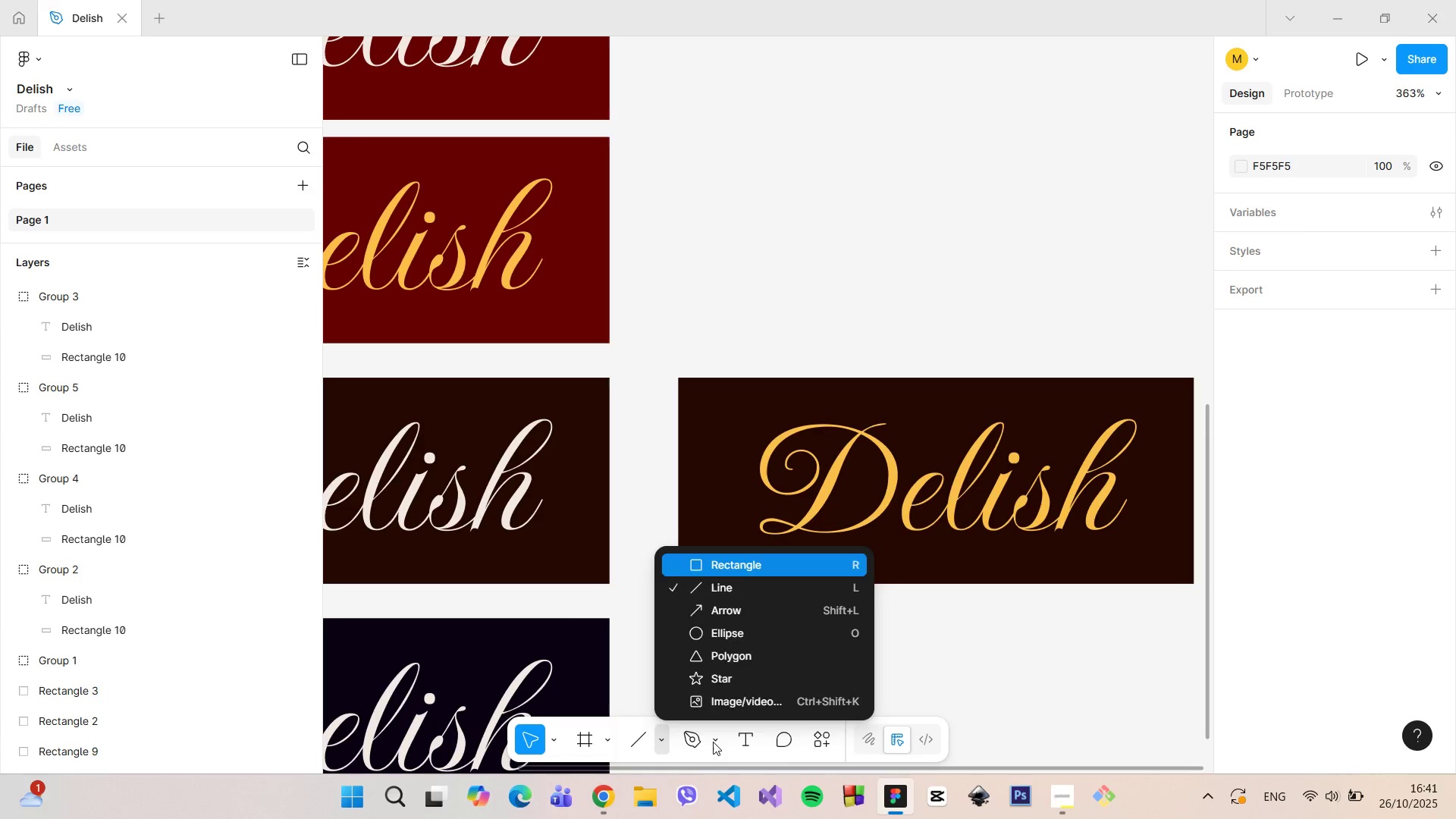 
double_click([714, 742])
 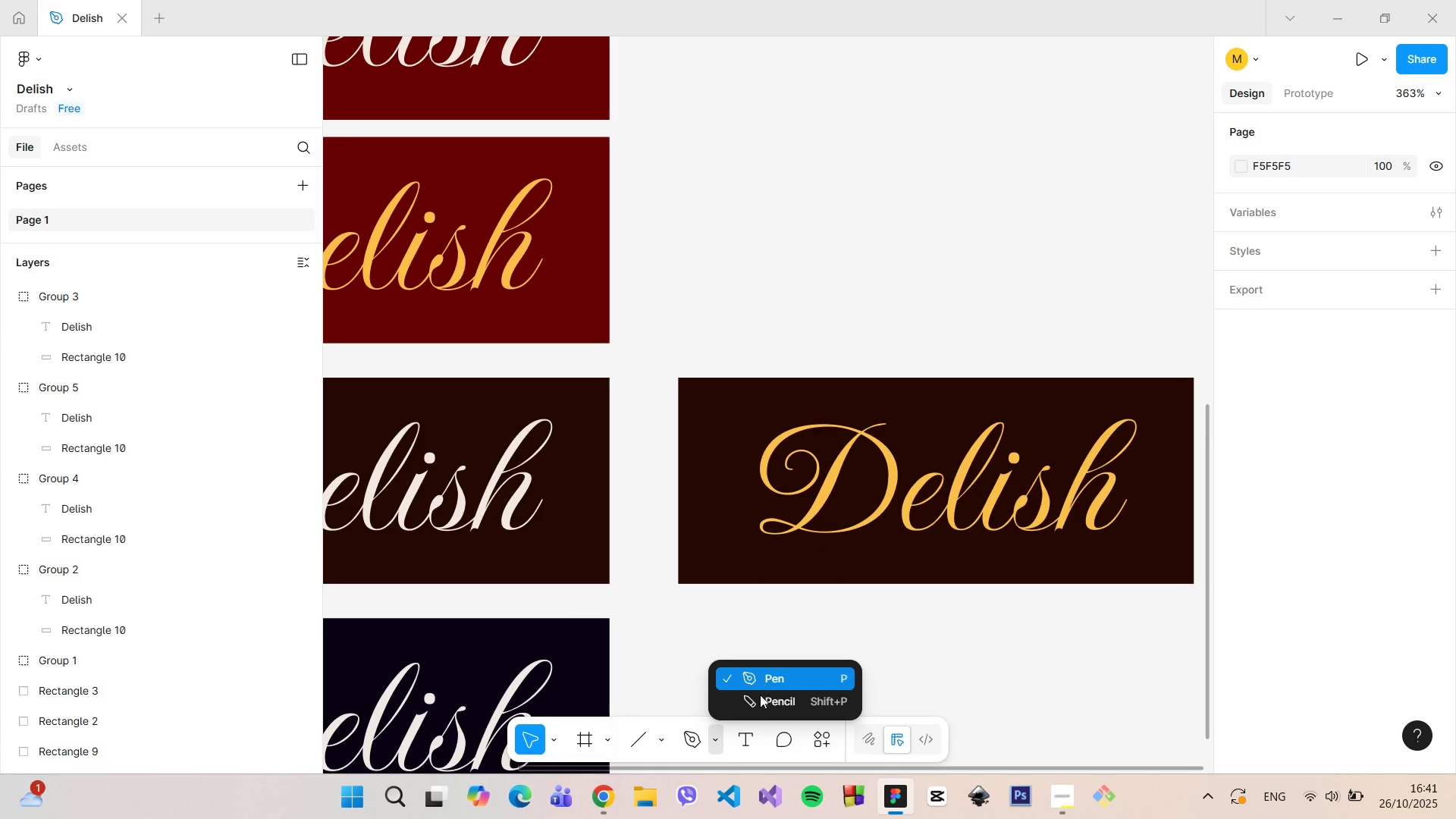 
left_click([760, 704])
 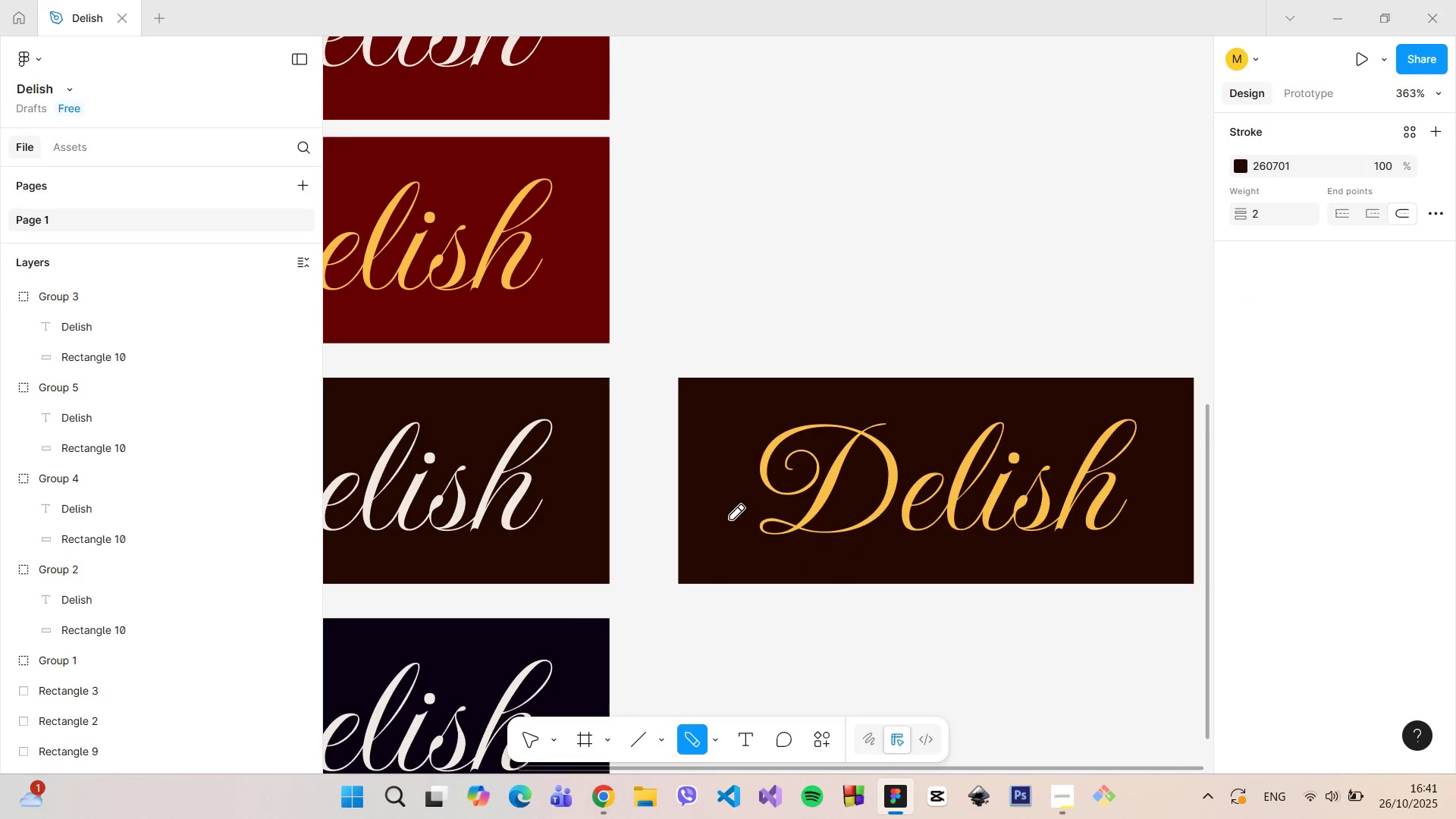 
left_click_drag(start_coordinate=[729, 513], to_coordinate=[1150, 560])
 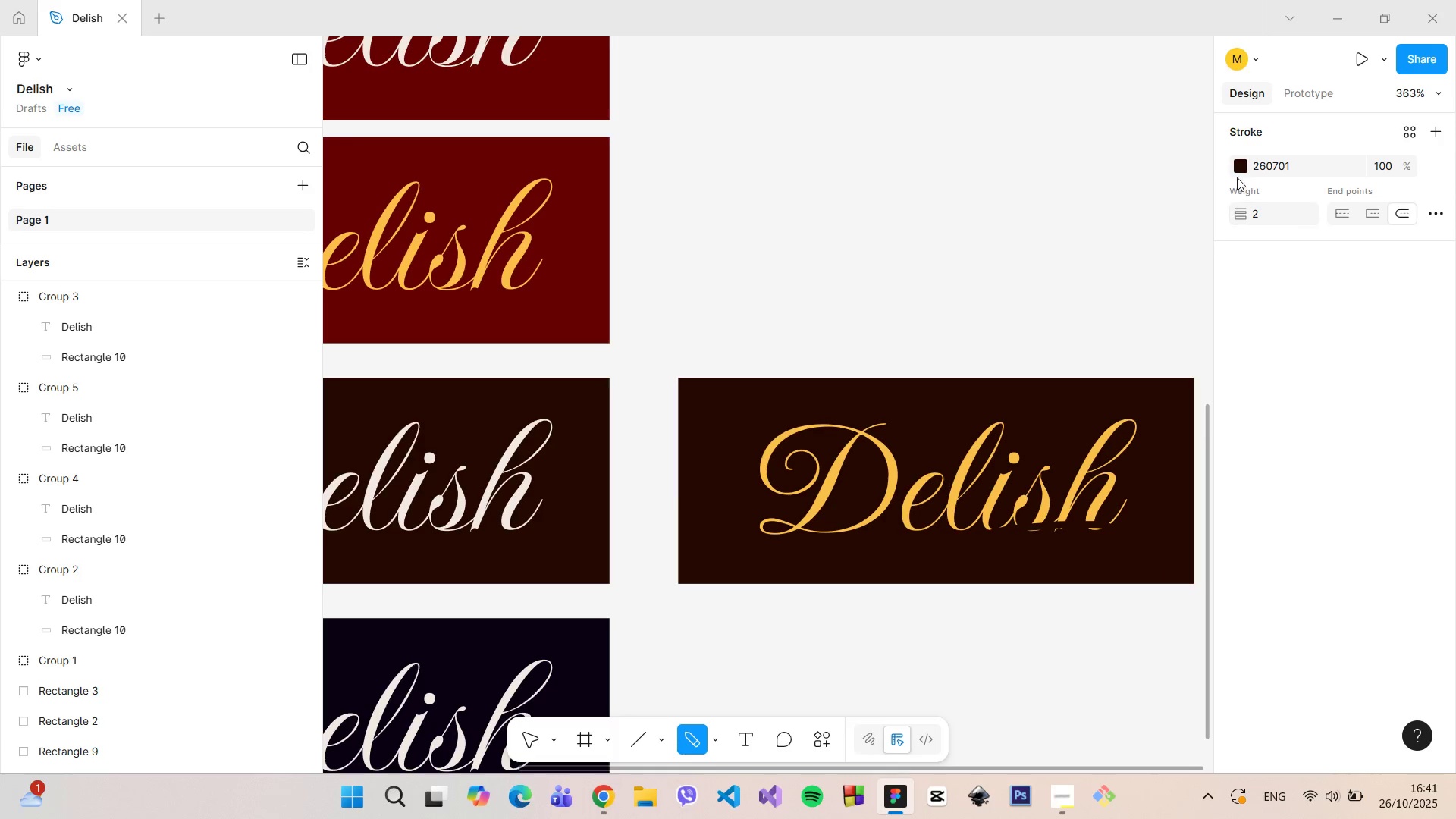 
left_click([1238, 168])
 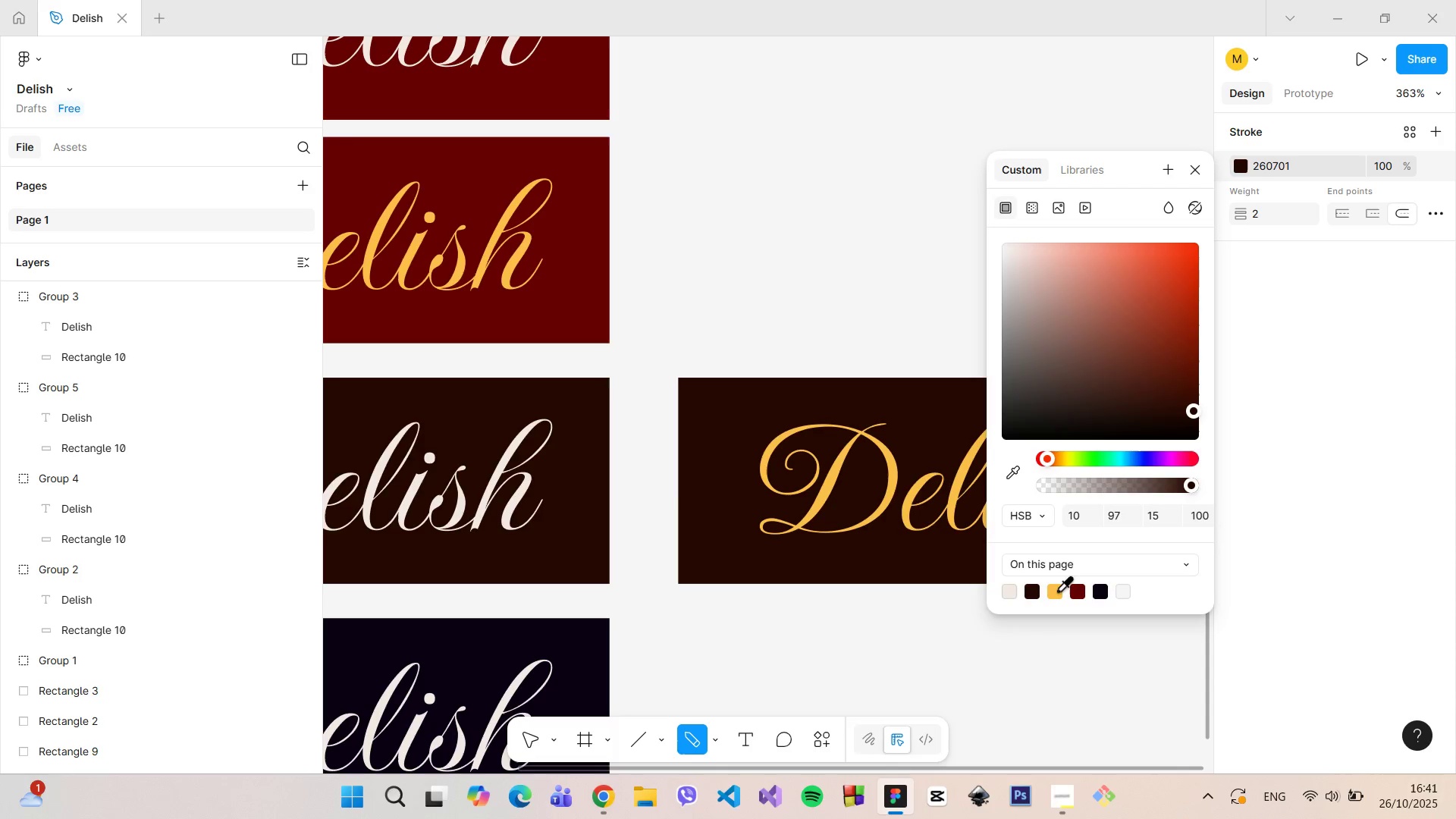 
left_click([1057, 595])
 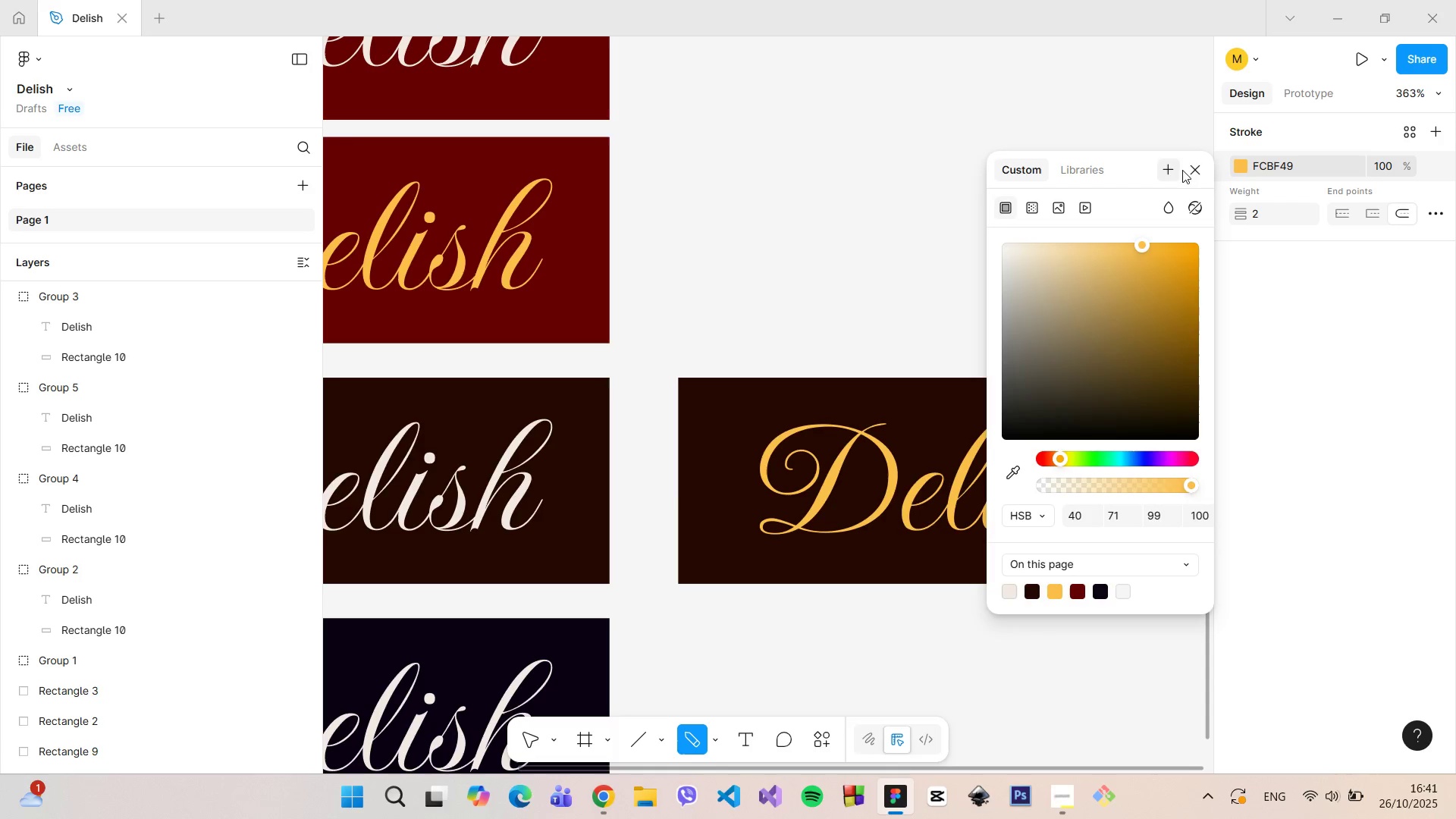 
left_click([1200, 167])
 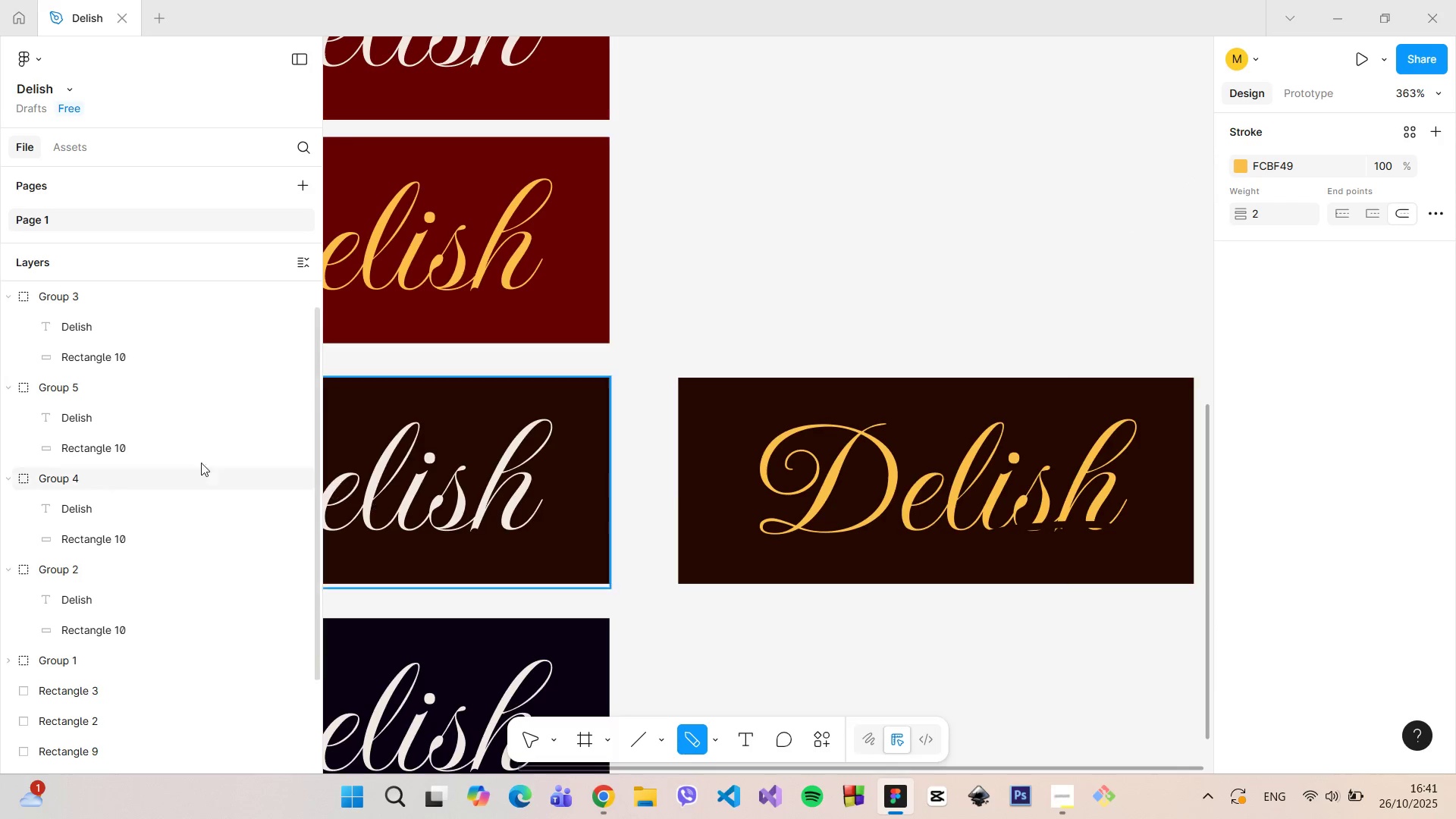 
scroll: coordinate [137, 383], scroll_direction: up, amount: 4.0
 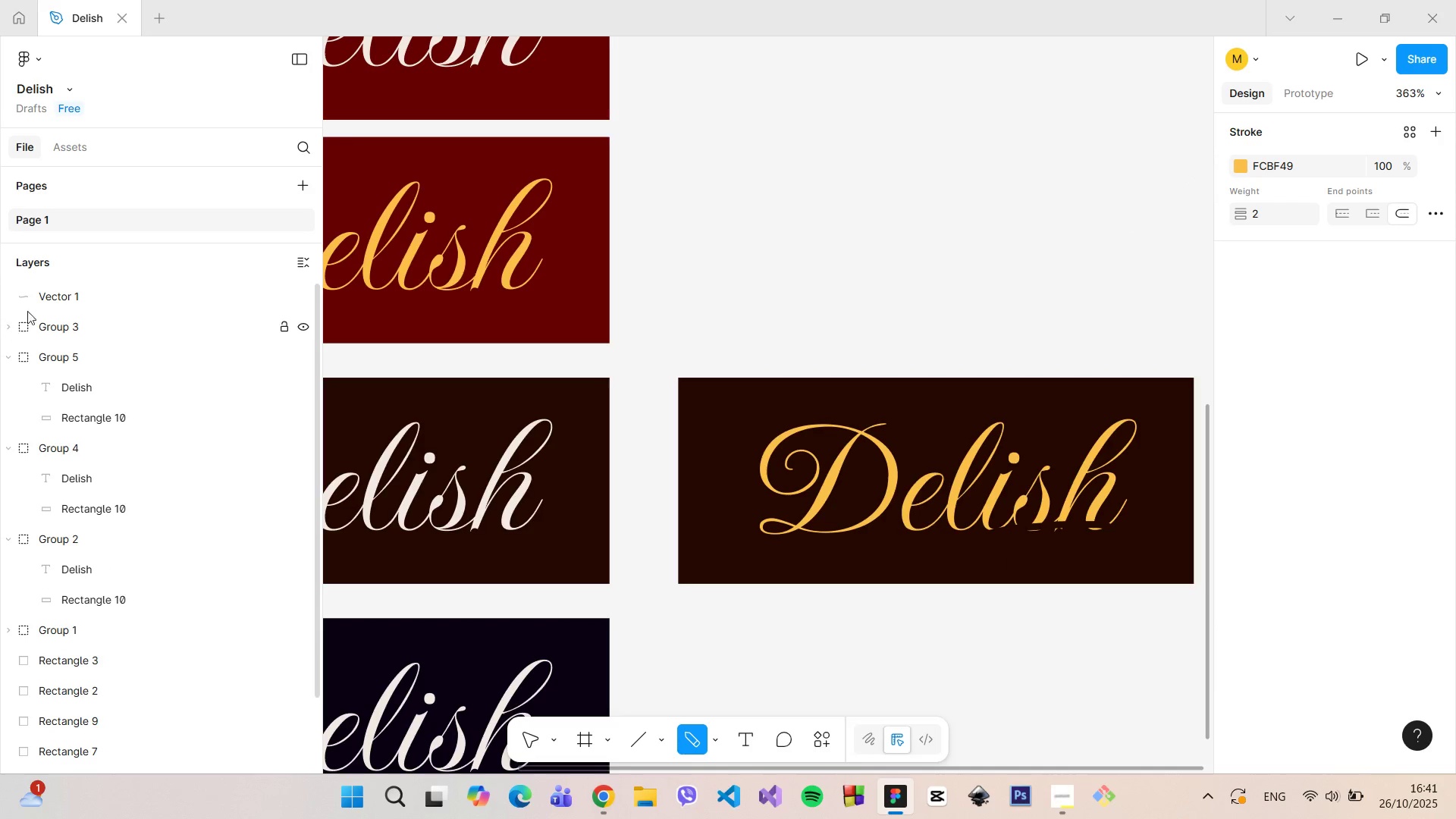 
double_click([56, 293])
 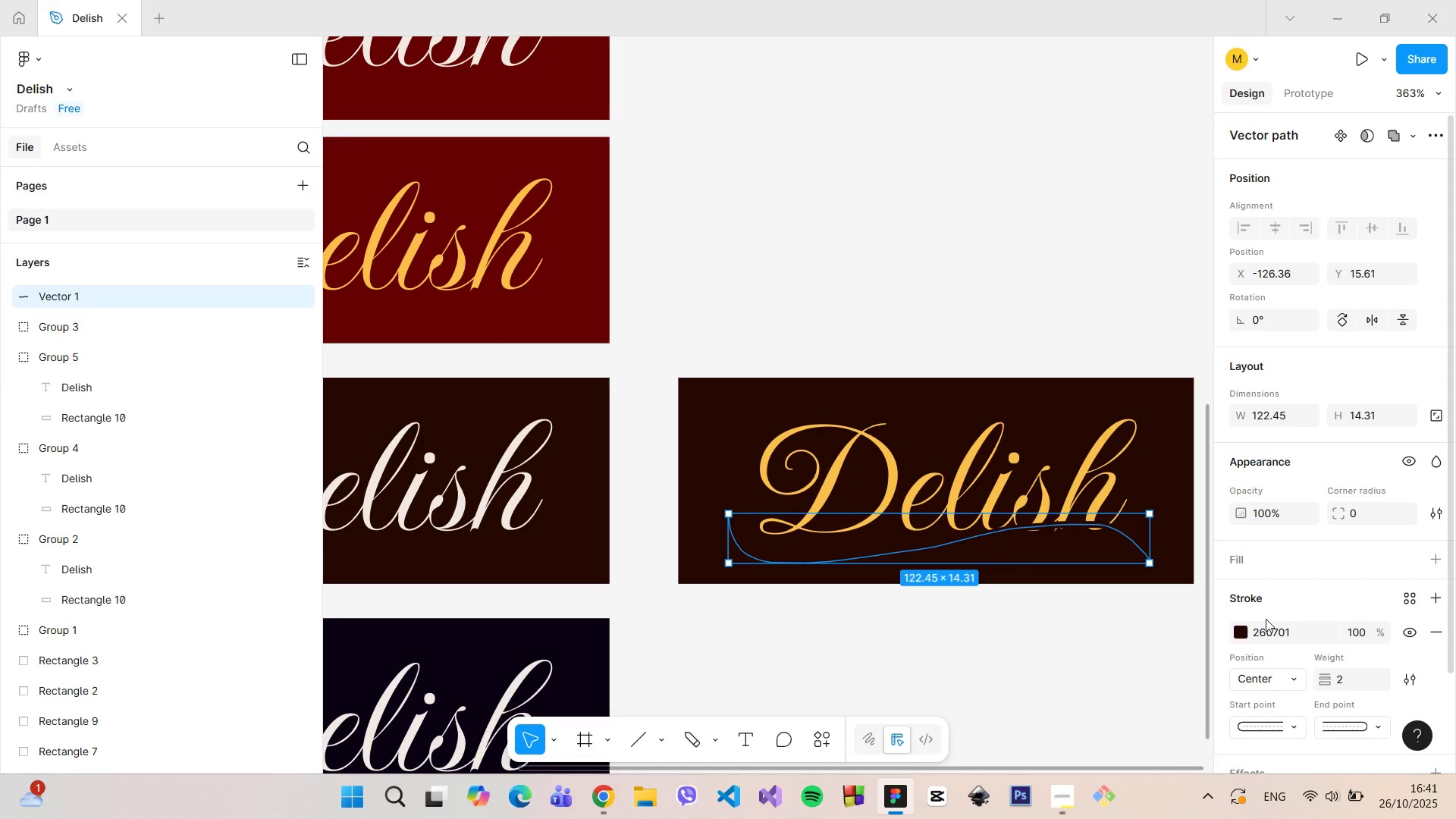 
left_click([1235, 629])
 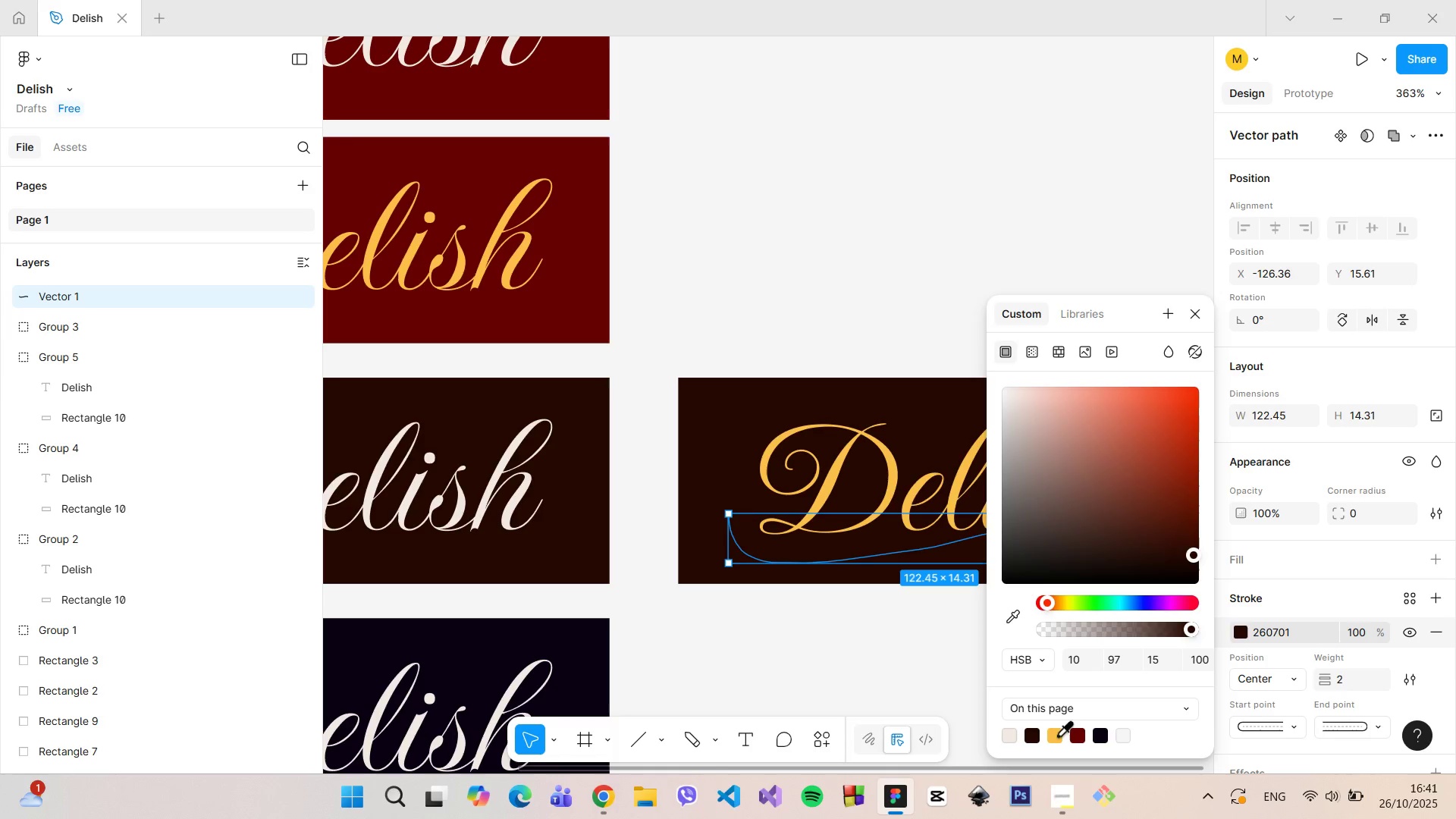 
left_click([1051, 733])
 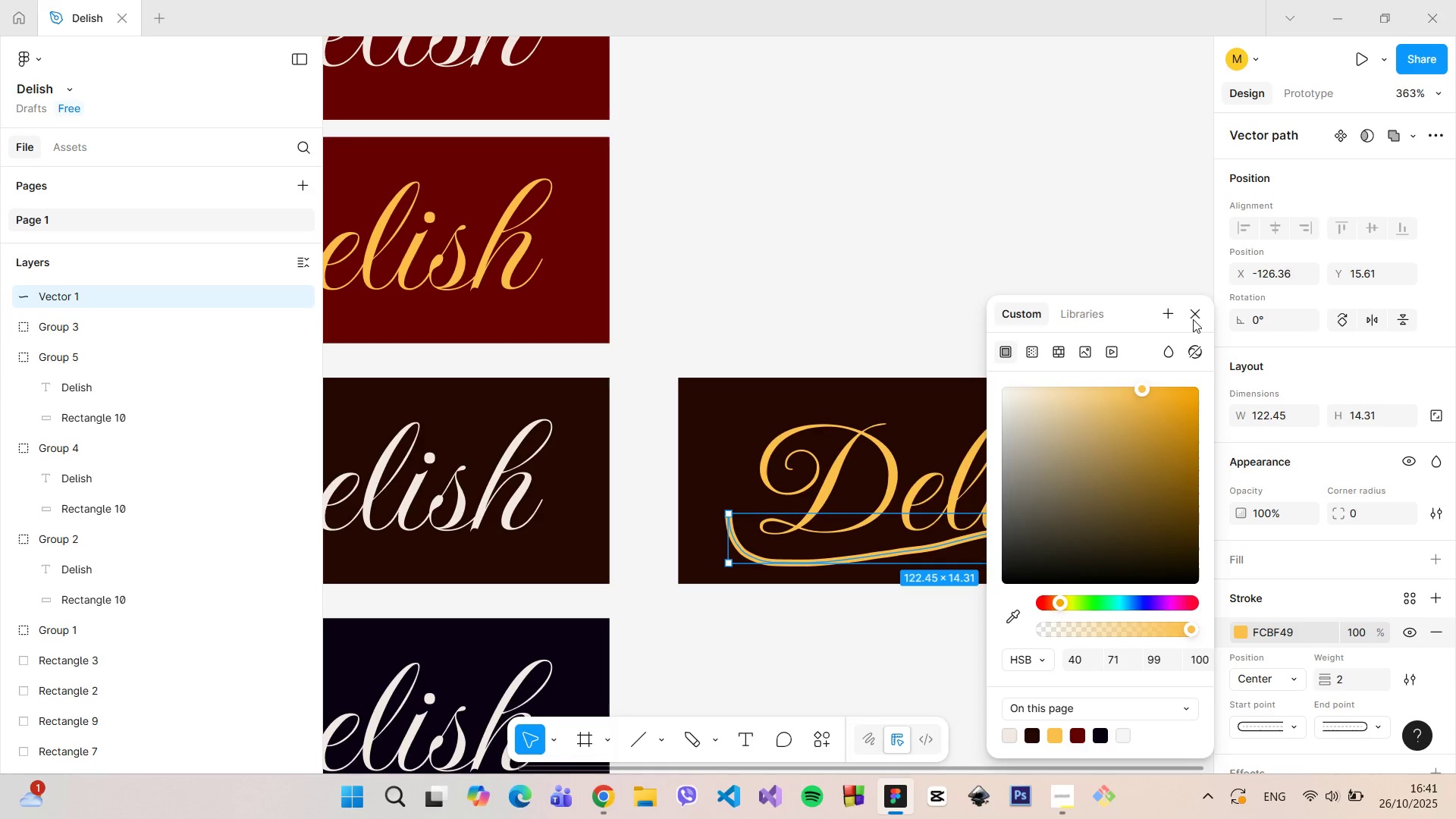 
left_click([1194, 312])
 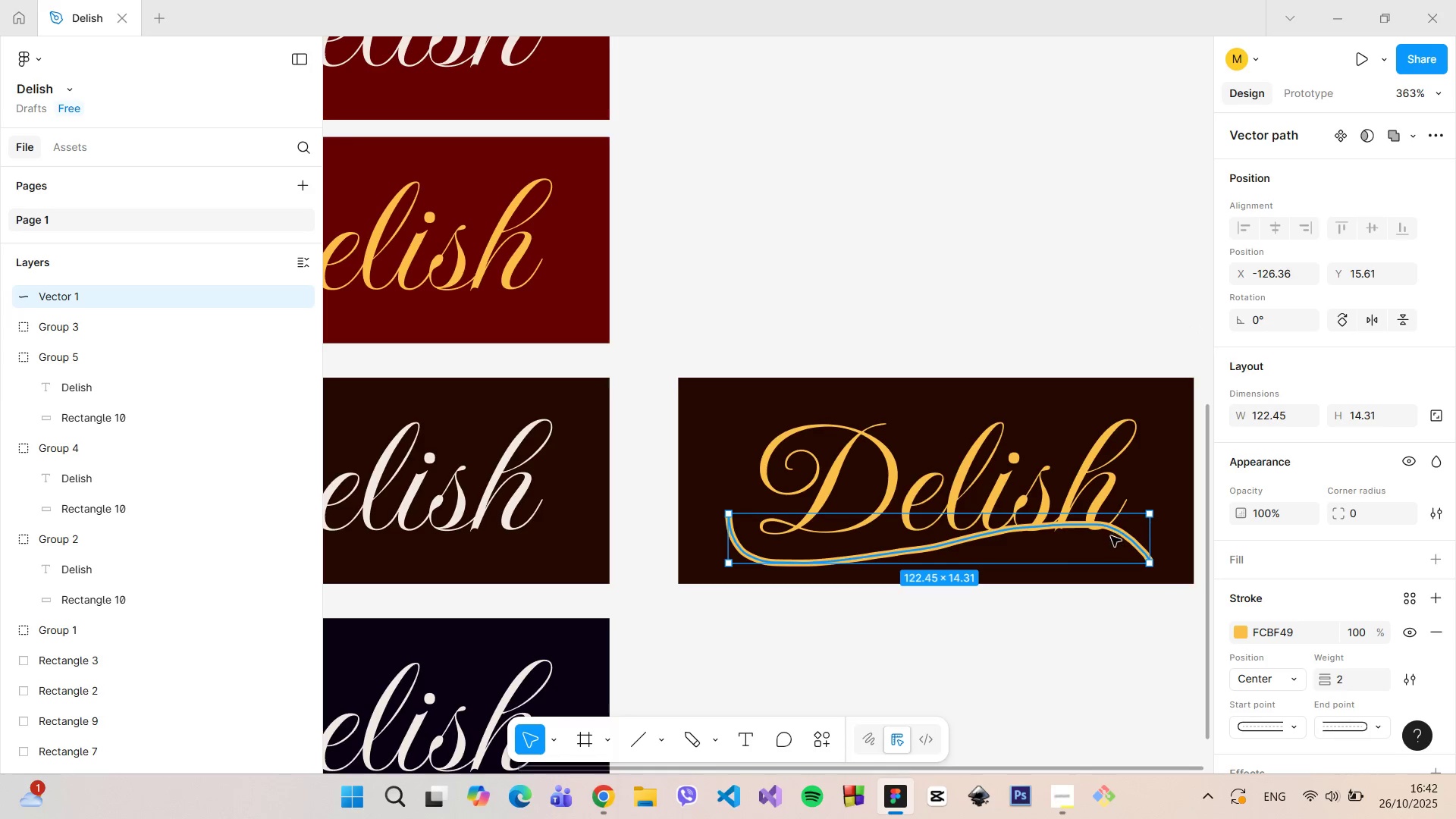 
left_click_drag(start_coordinate=[1110, 536], to_coordinate=[1134, 547])
 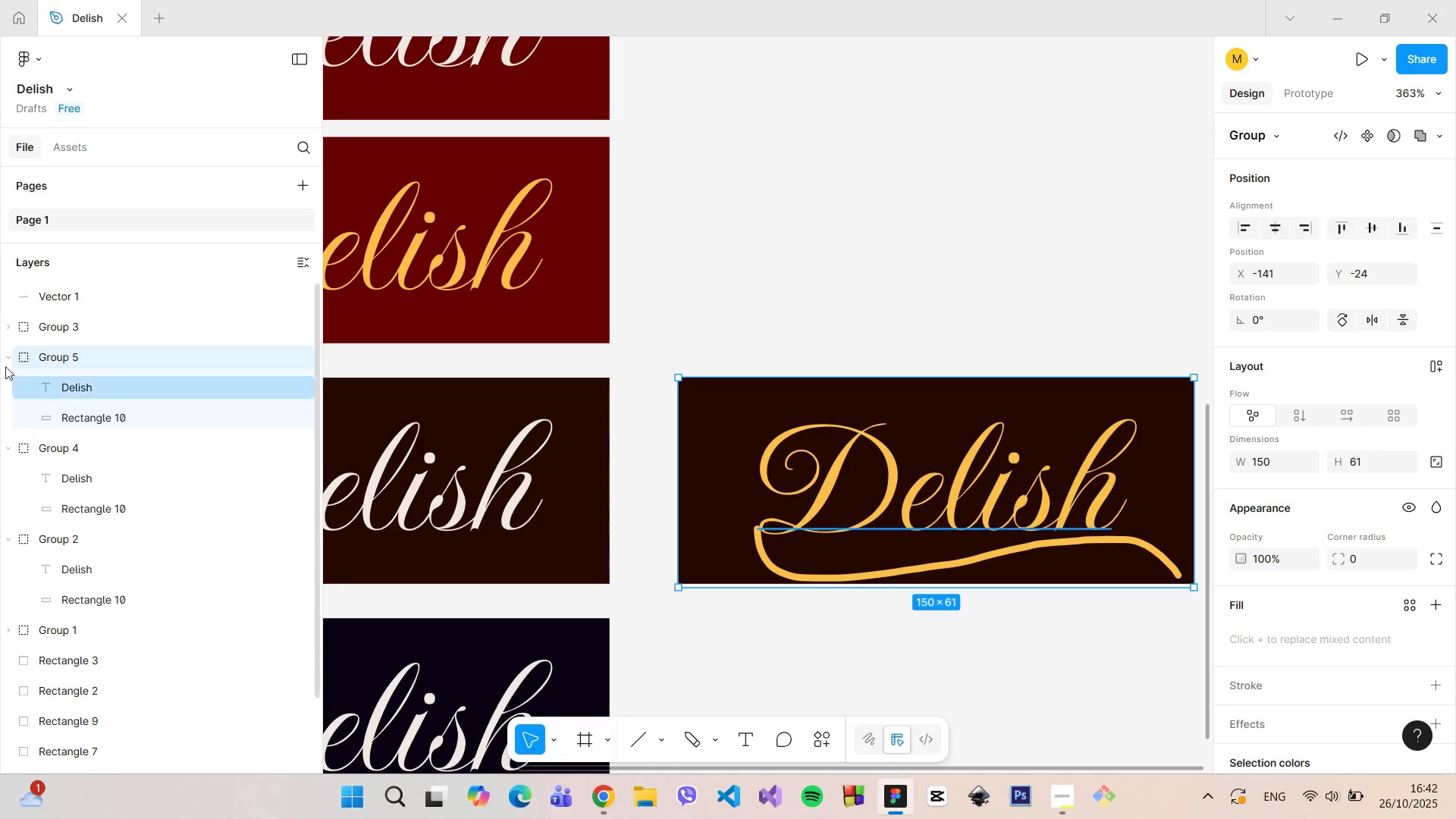 
left_click([68, 412])
 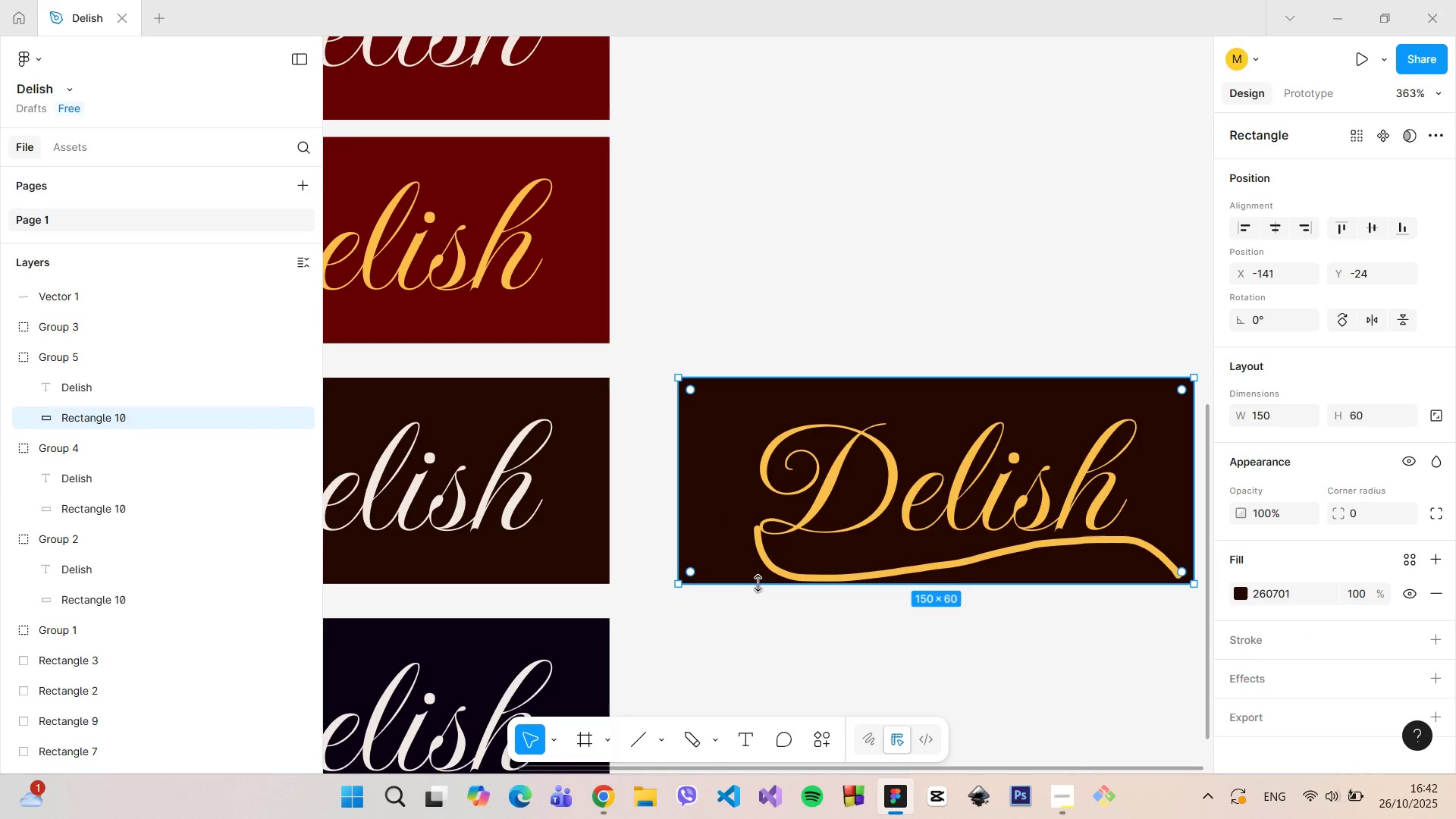 
left_click_drag(start_coordinate=[758, 582], to_coordinate=[758, 610])
 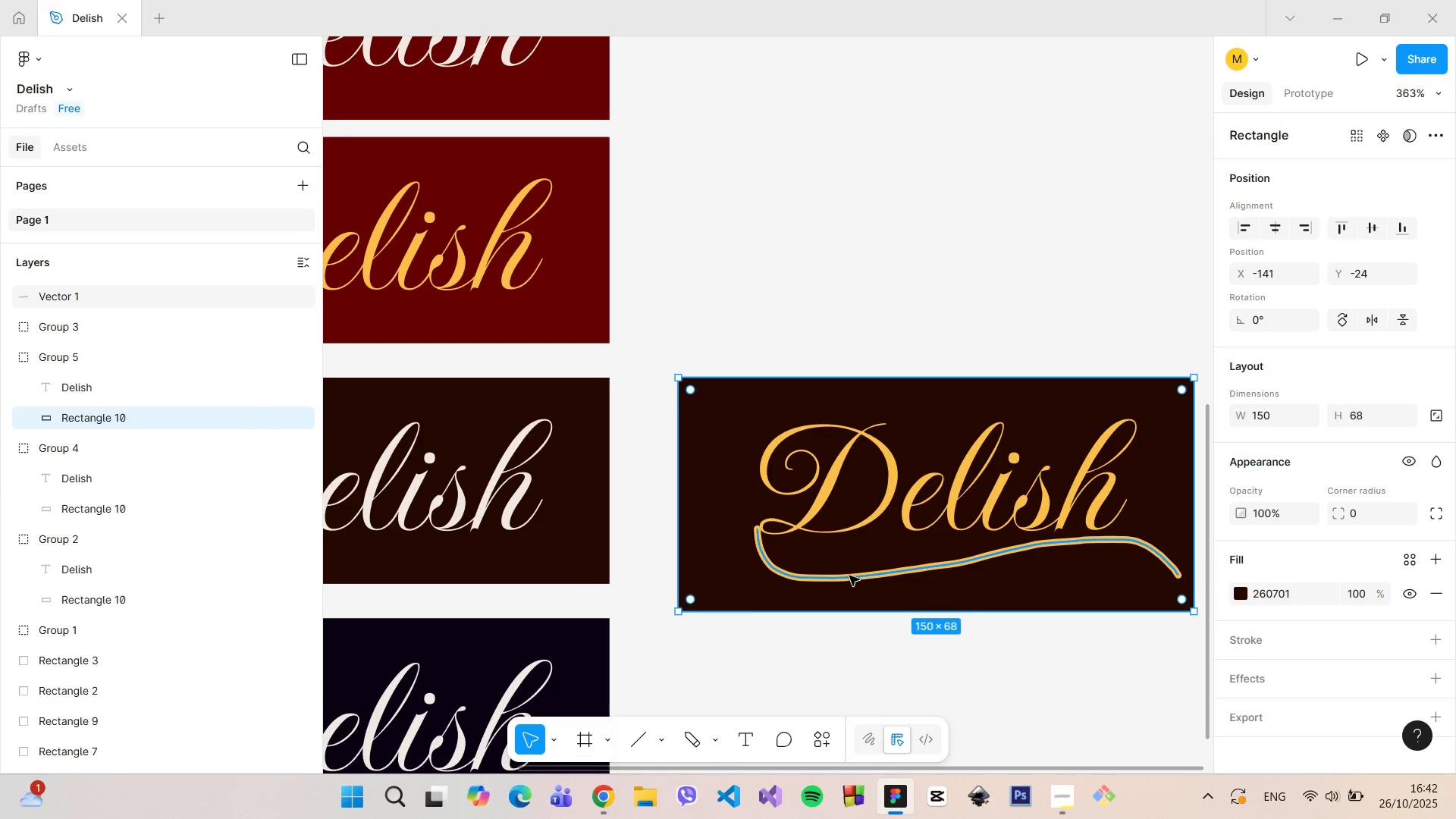 
left_click([849, 576])
 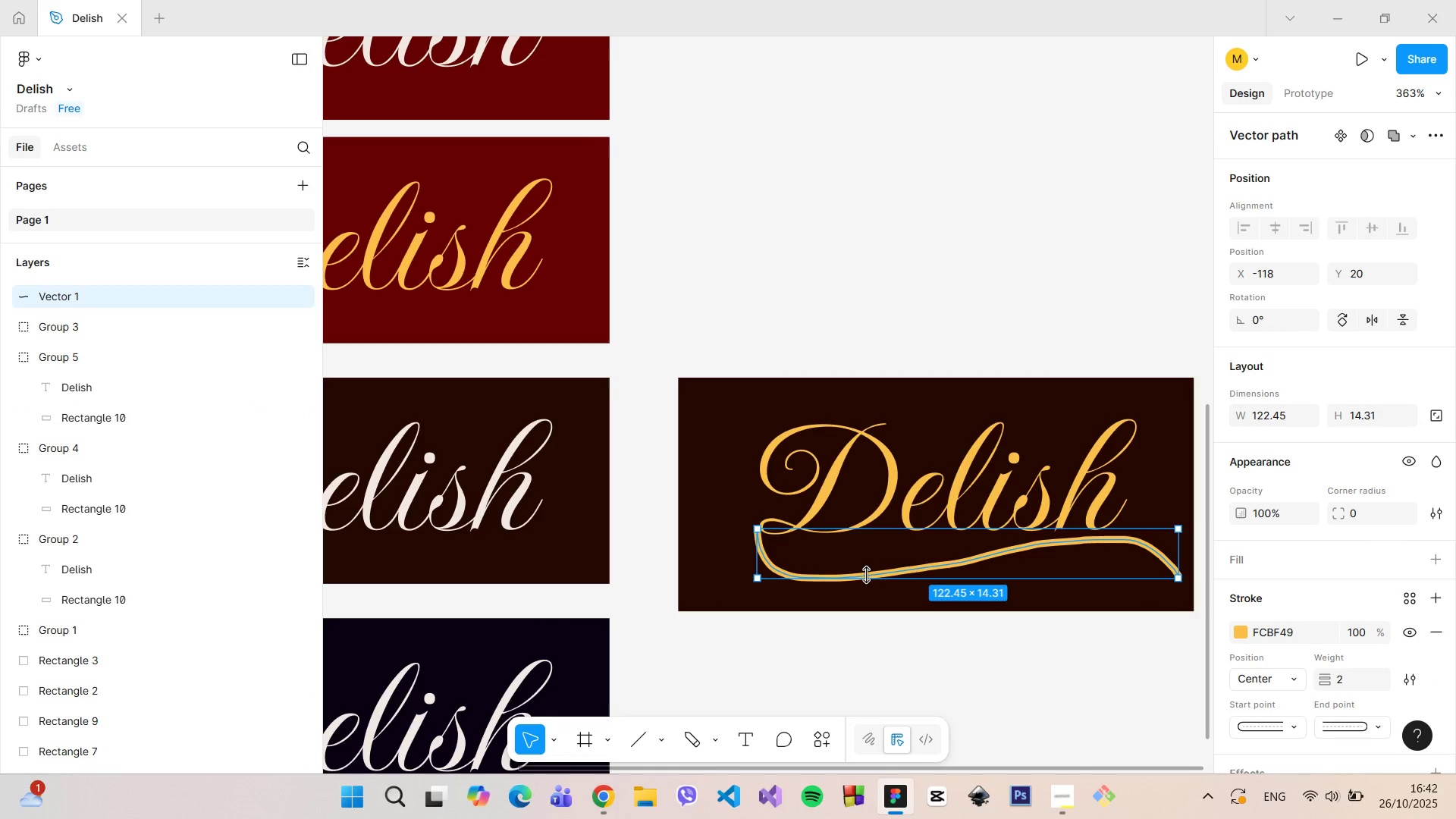 
left_click_drag(start_coordinate=[866, 575], to_coordinate=[833, 576])
 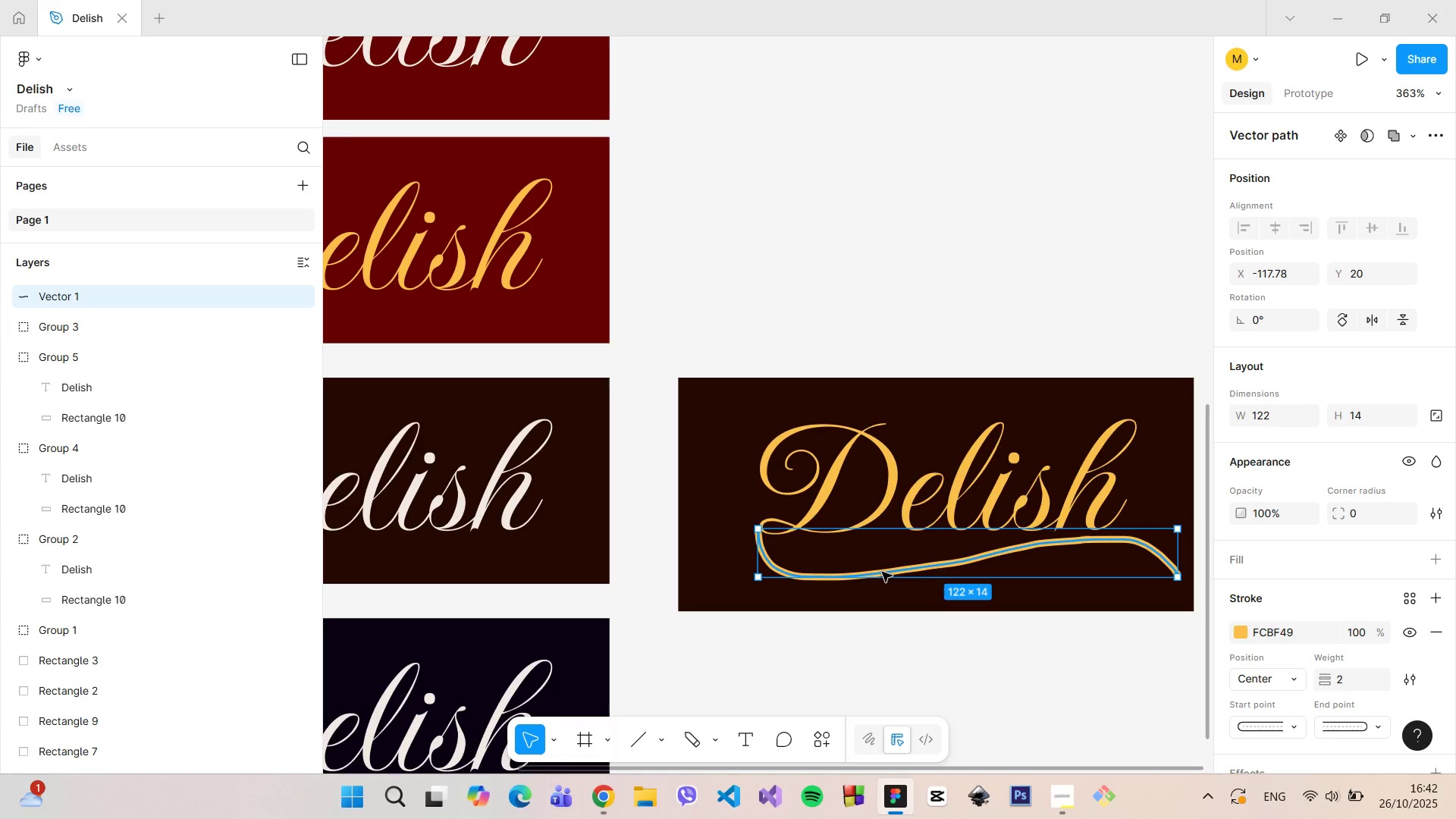 
left_click_drag(start_coordinate=[882, 572], to_coordinate=[855, 573])
 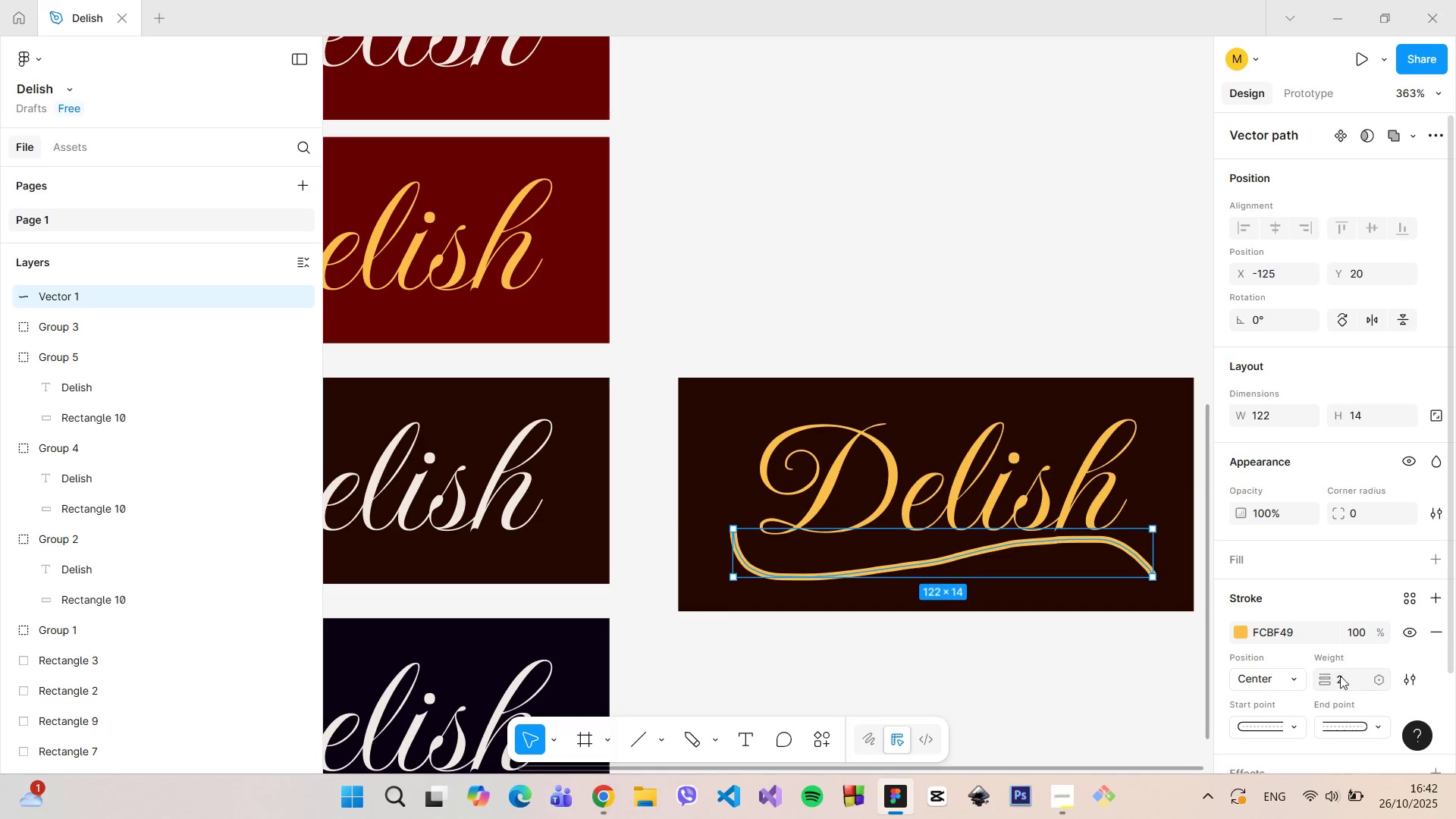 
left_click([1341, 676])
 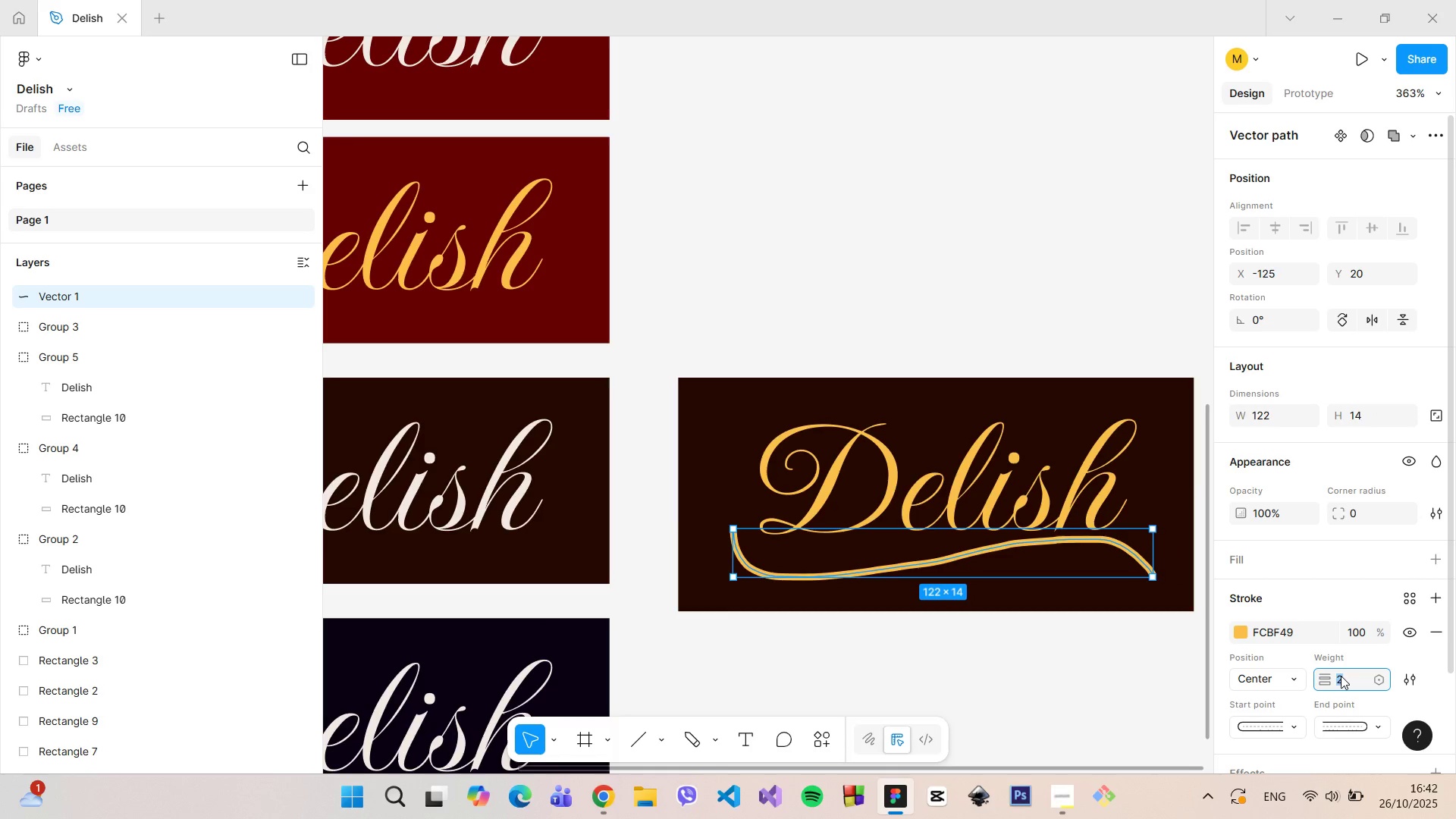 
key(1)
 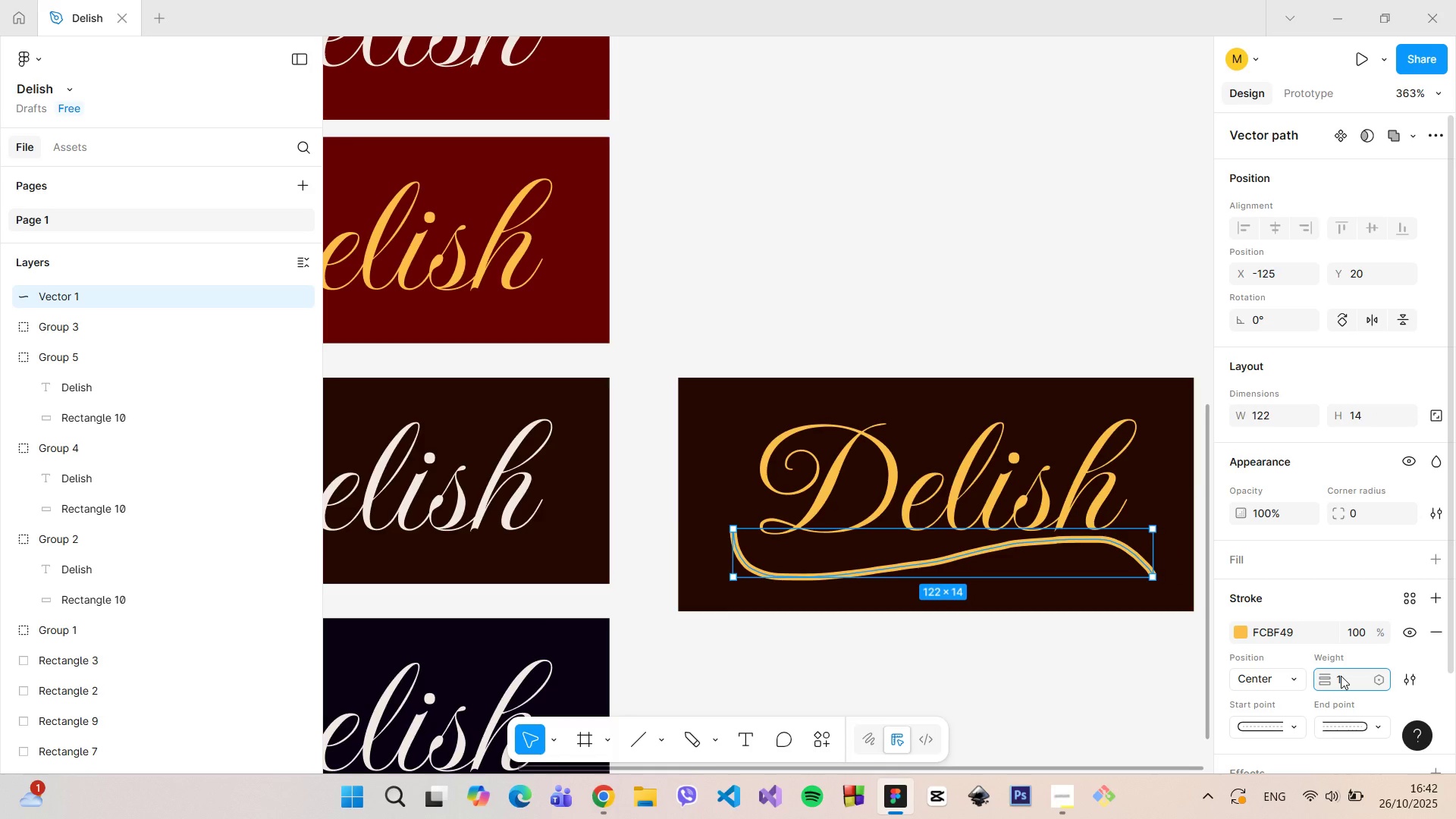 
key(Enter)
 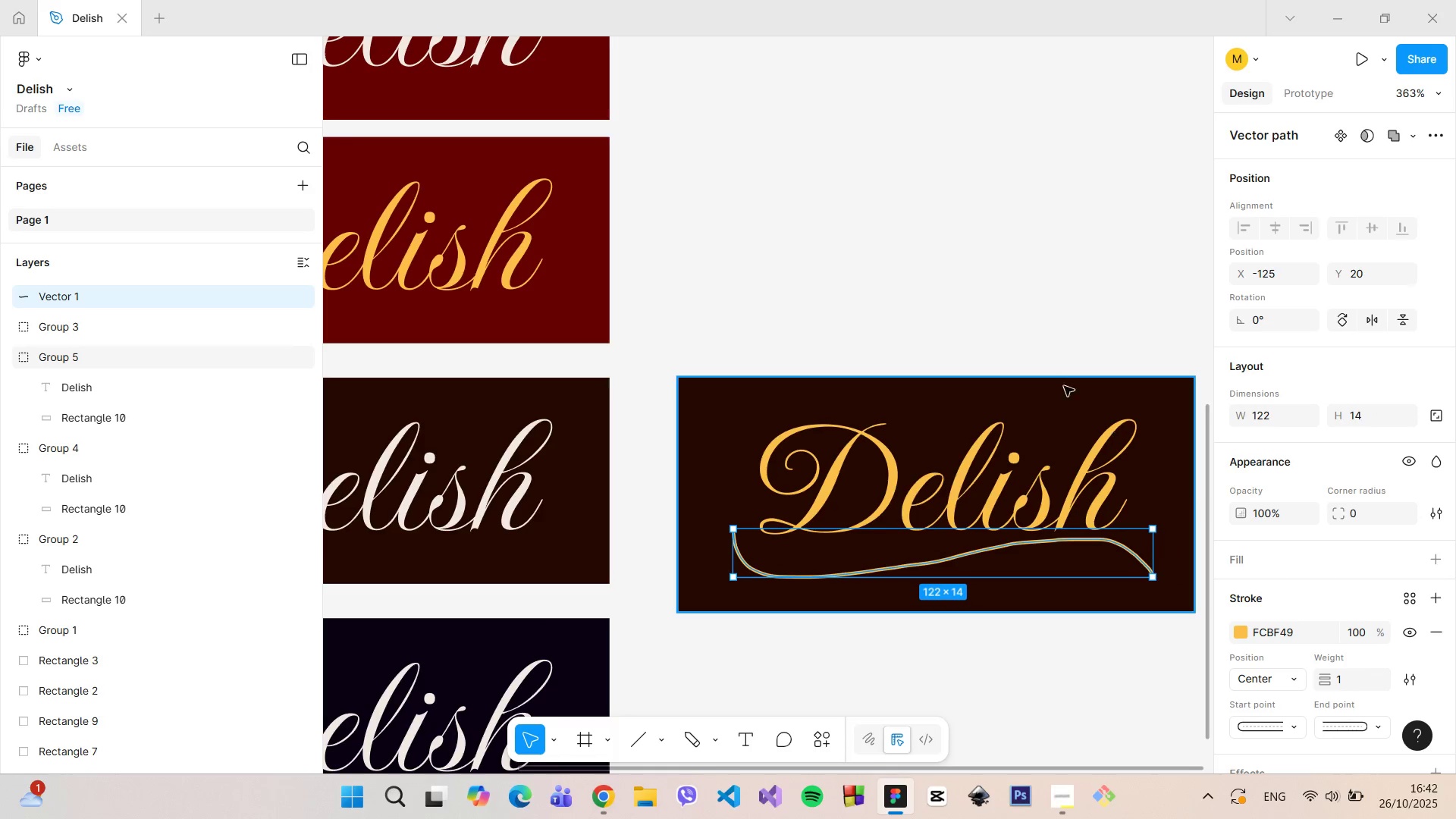 
left_click([1017, 326])
 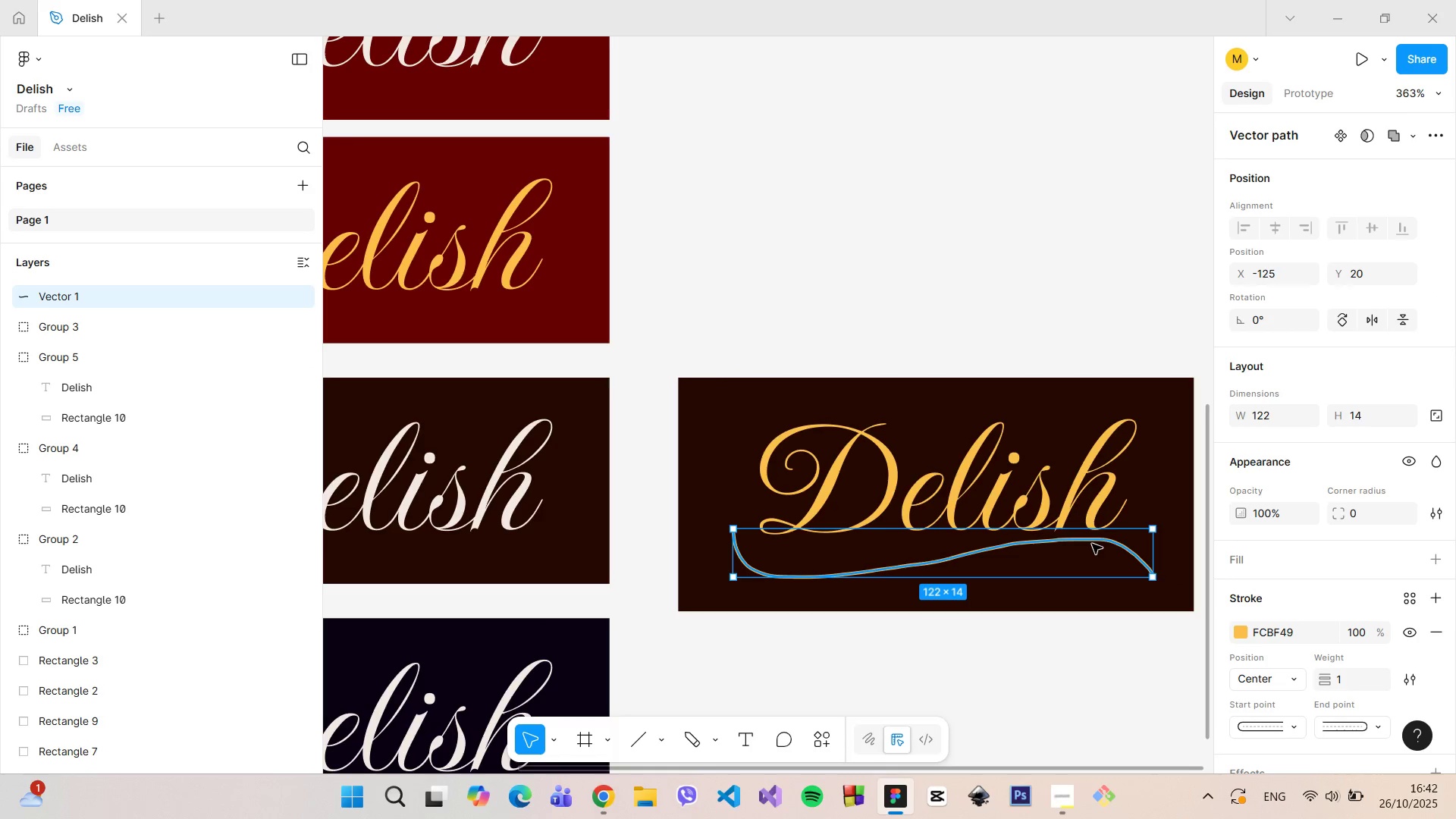 
double_click([1092, 544])
 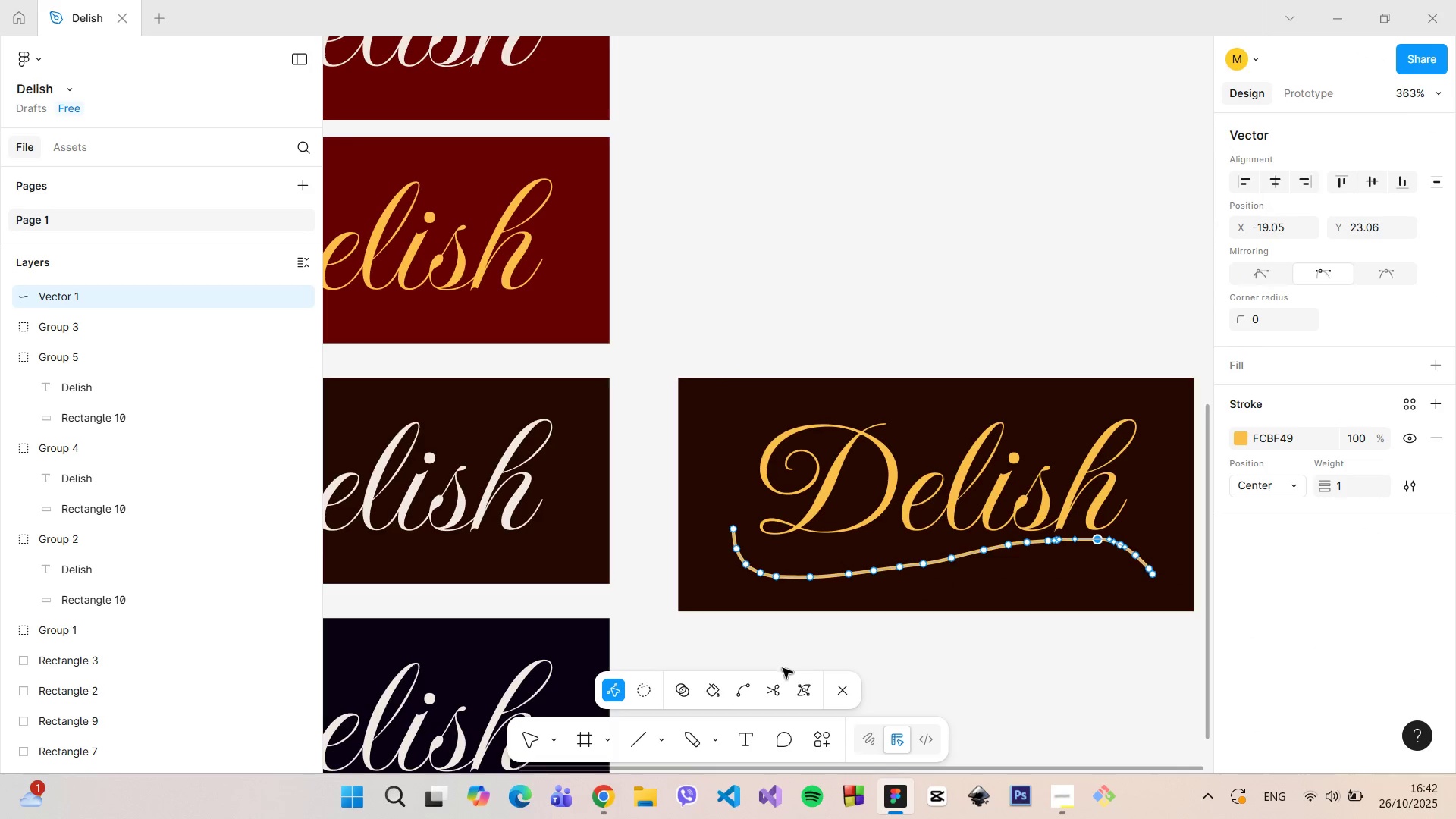 
left_click([749, 689])
 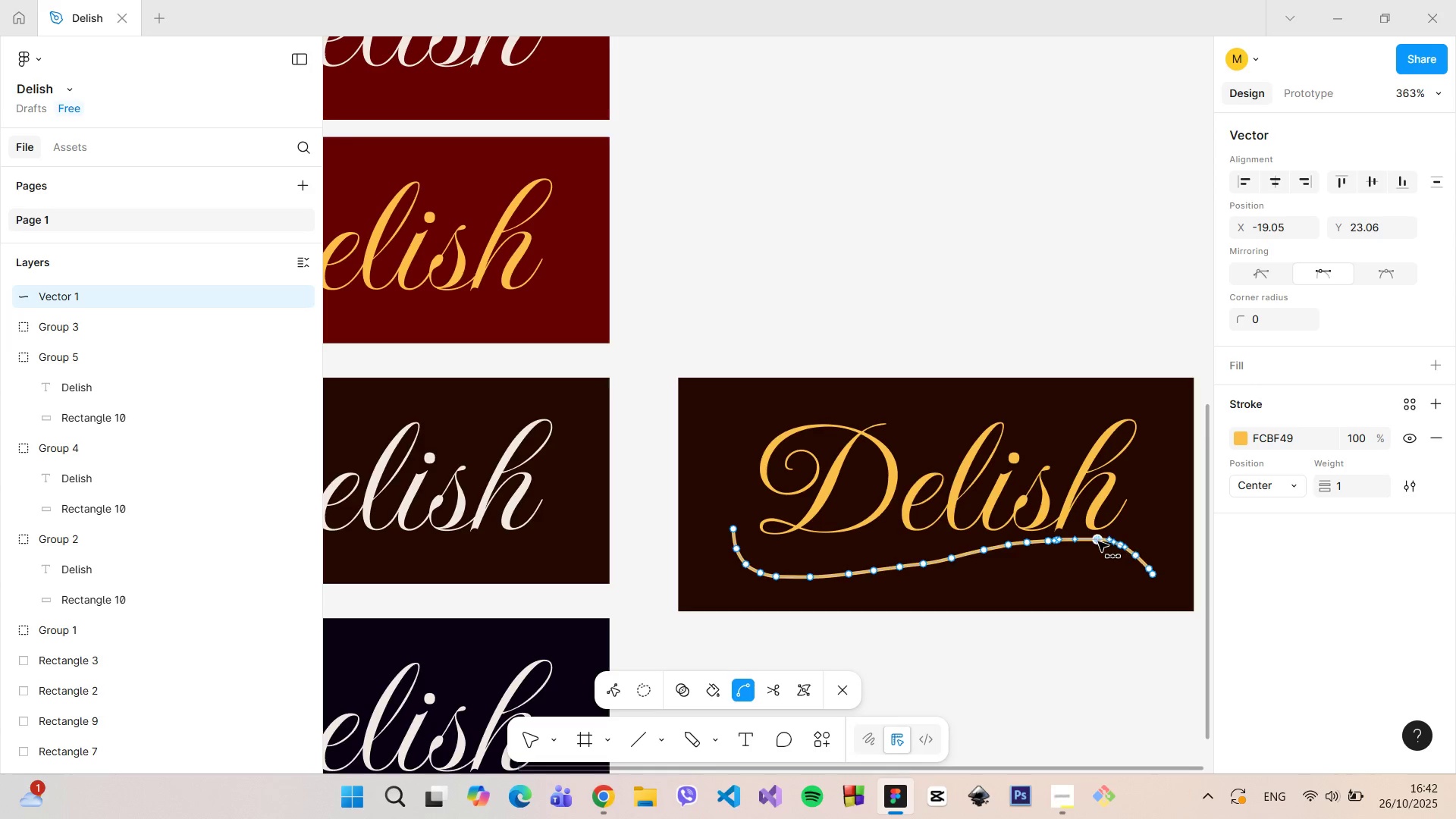 
left_click([1097, 541])
 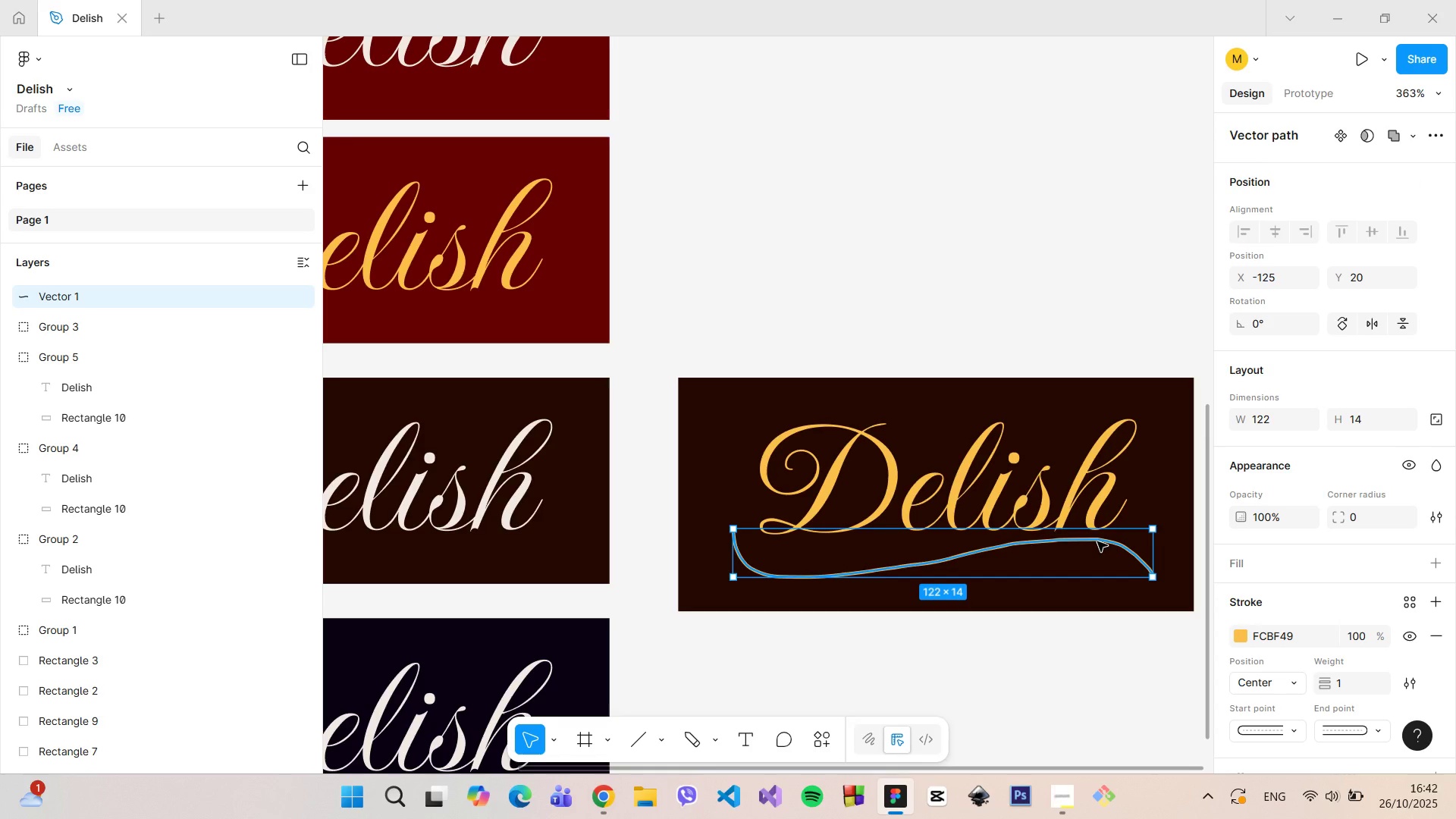 
double_click([1097, 541])
 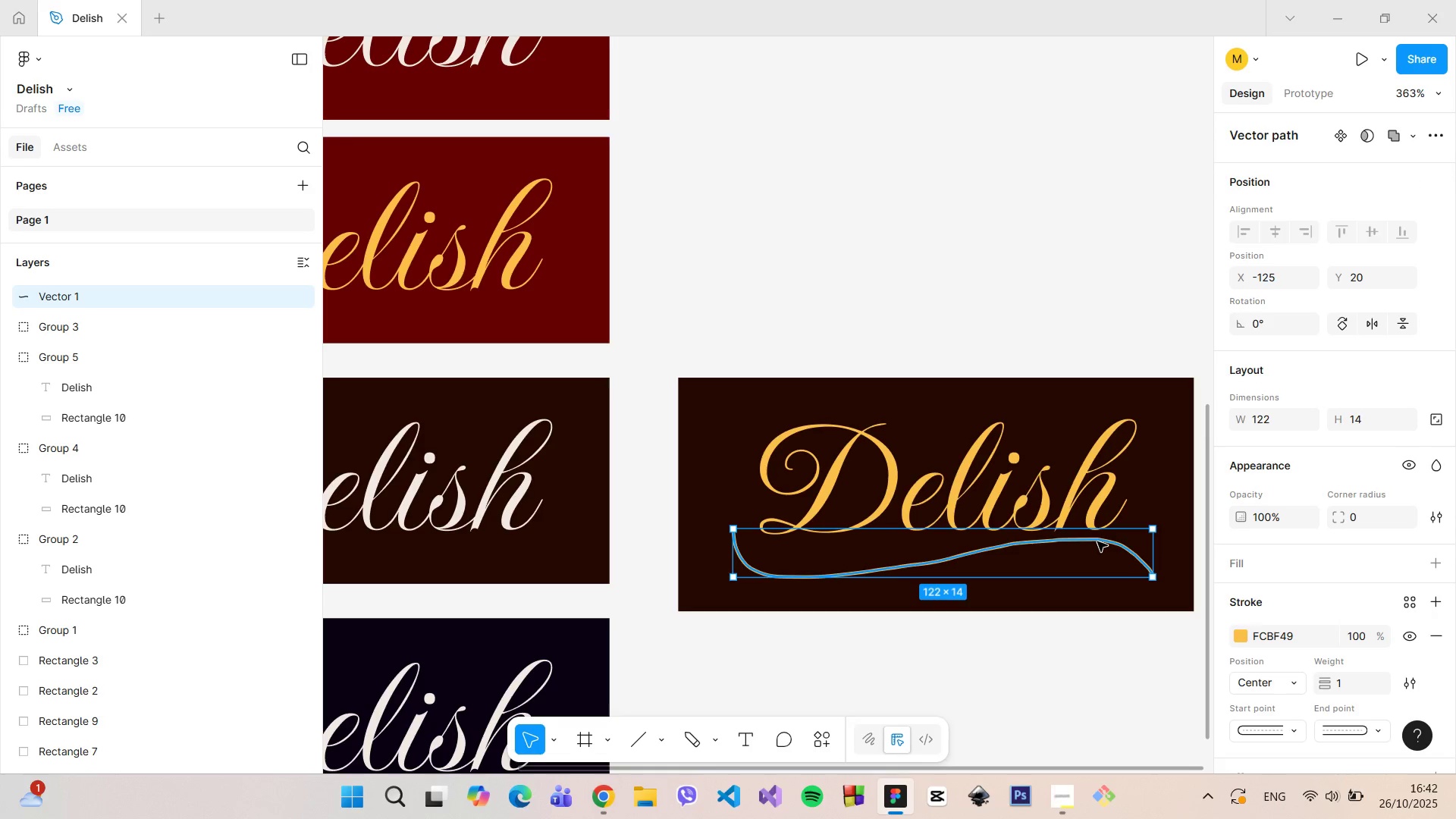 
double_click([1097, 541])
 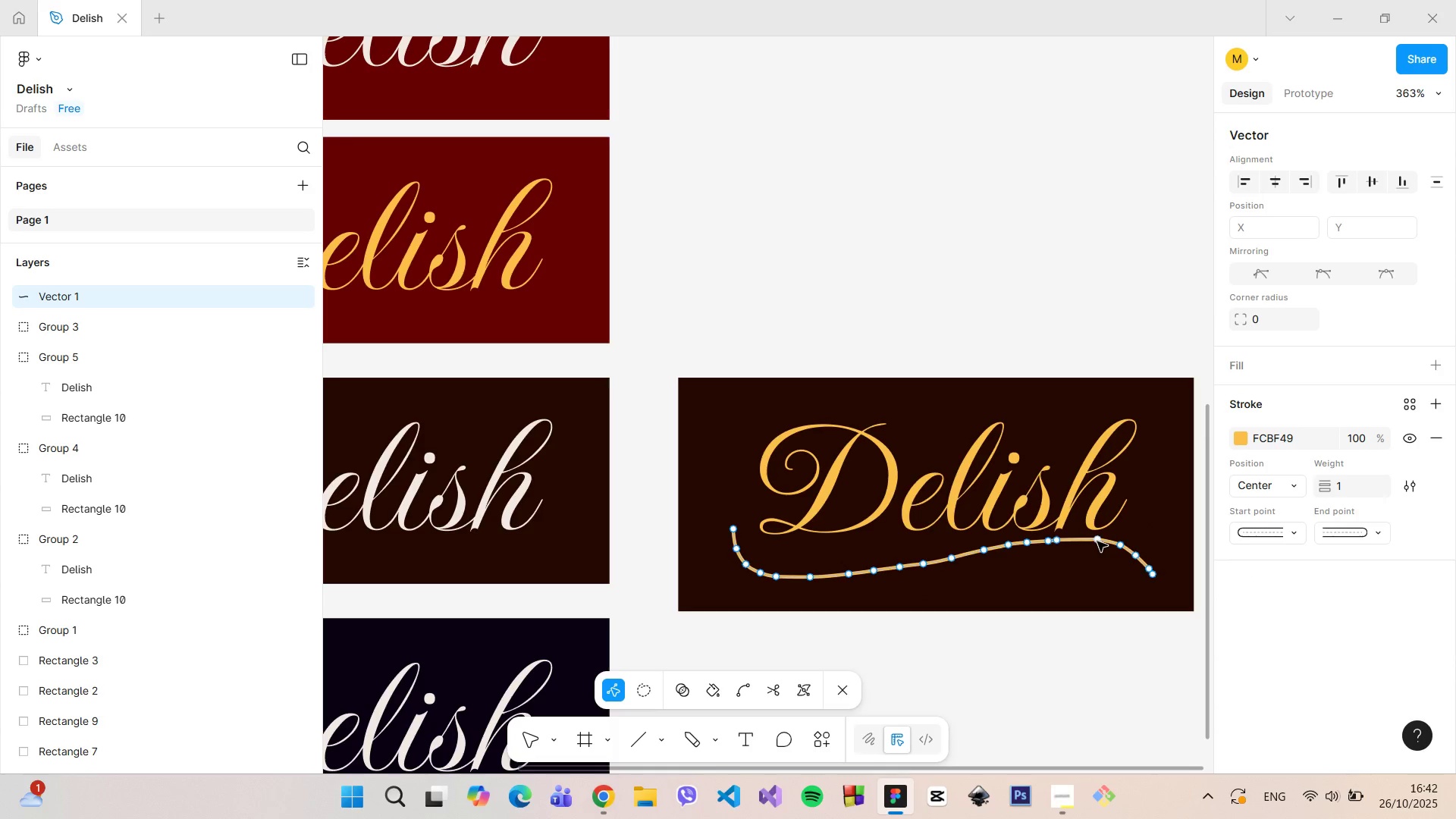 
left_click_drag(start_coordinate=[1097, 541], to_coordinate=[1103, 545])
 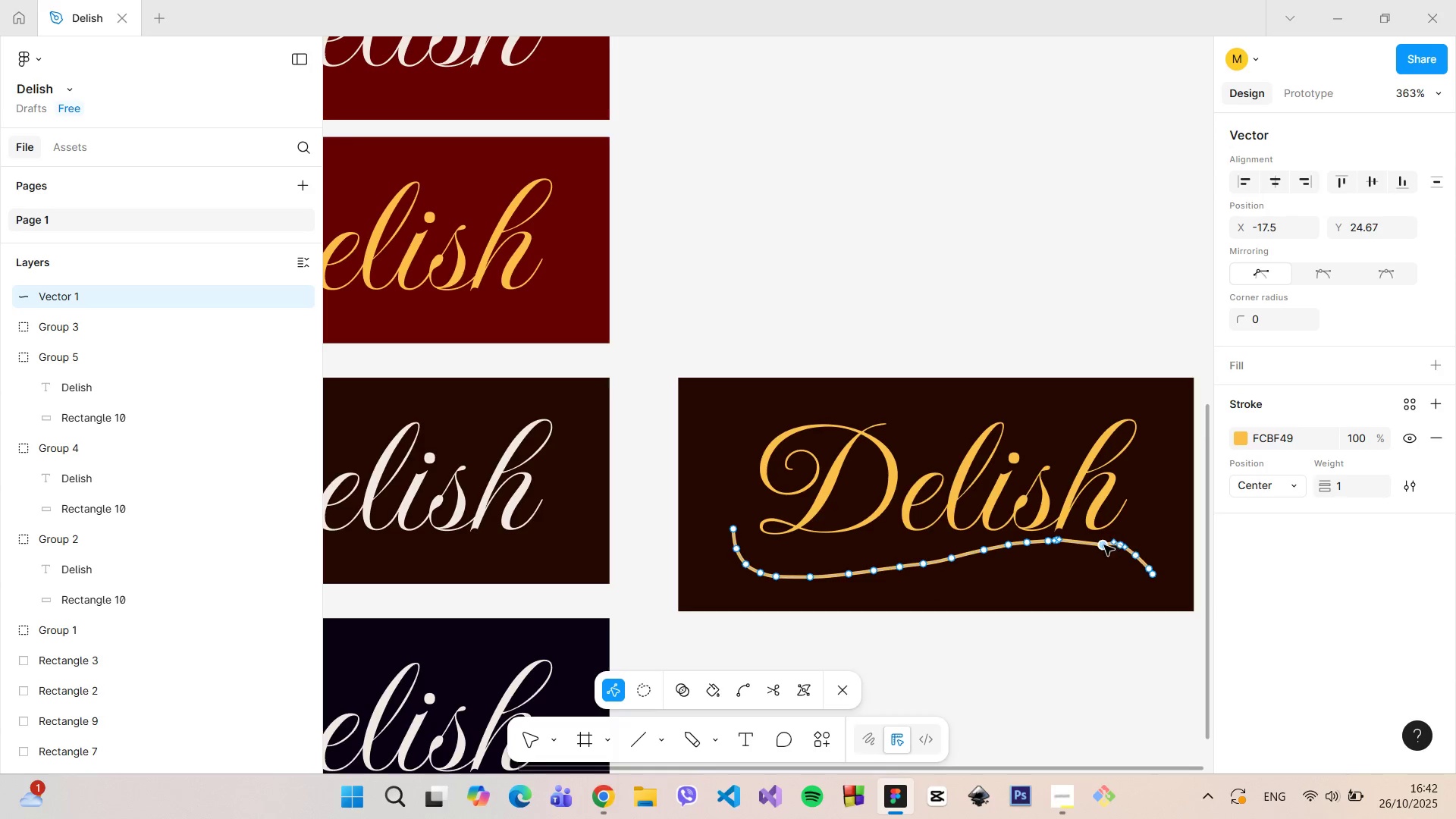 
left_click_drag(start_coordinate=[1104, 545], to_coordinate=[1097, 535])
 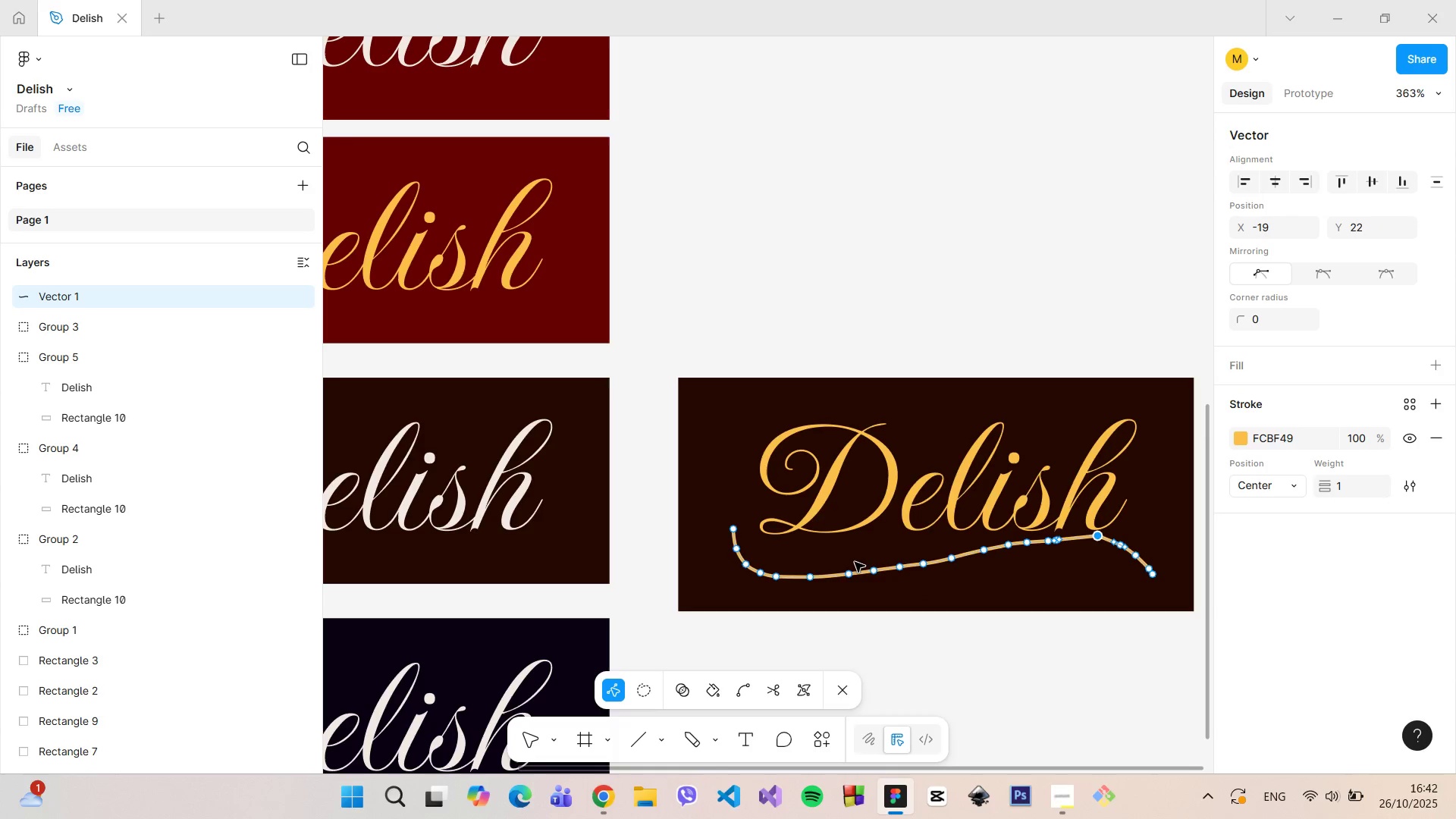 
left_click_drag(start_coordinate=[852, 576], to_coordinate=[852, 573])
 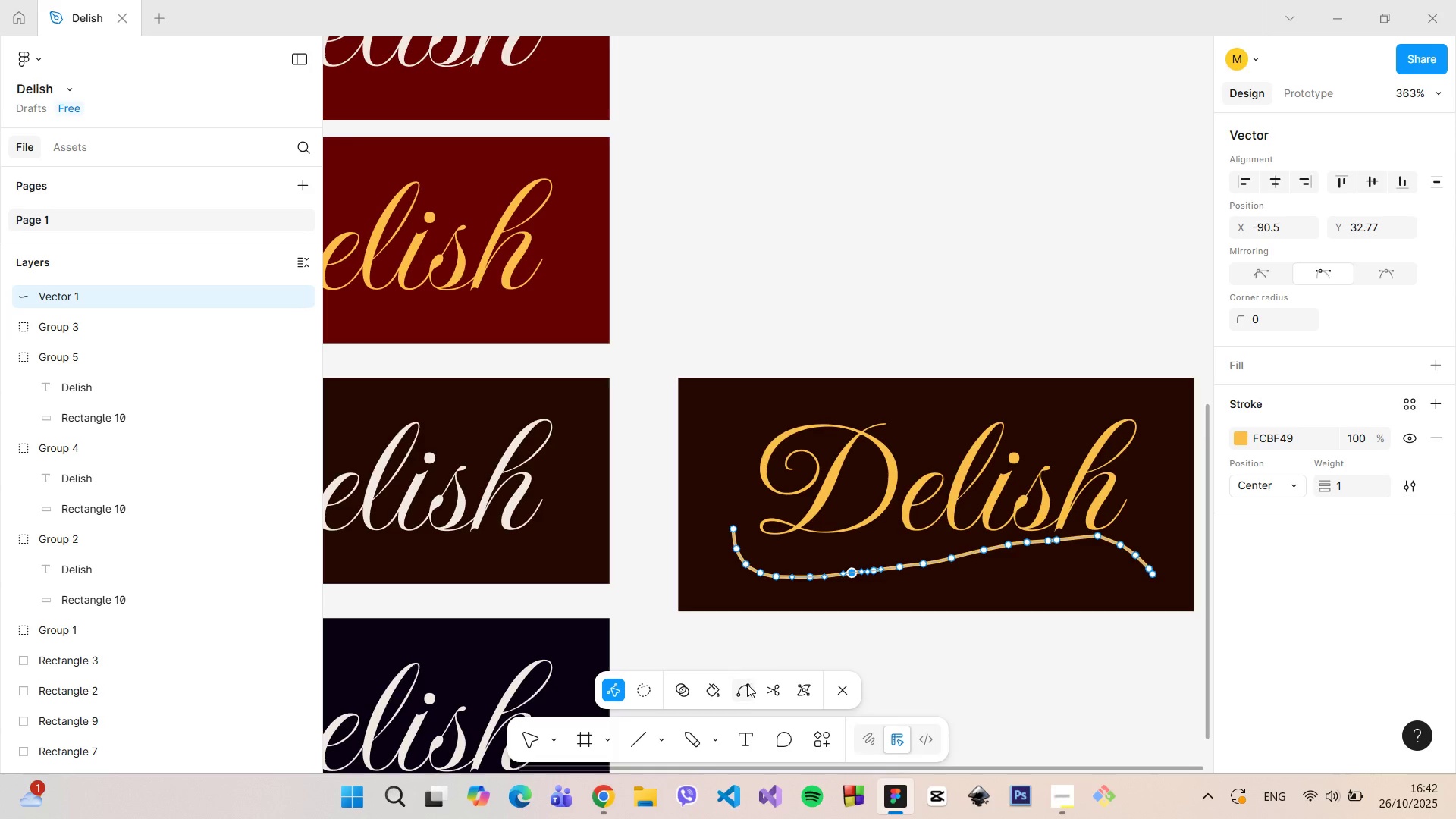 
left_click([745, 685])
 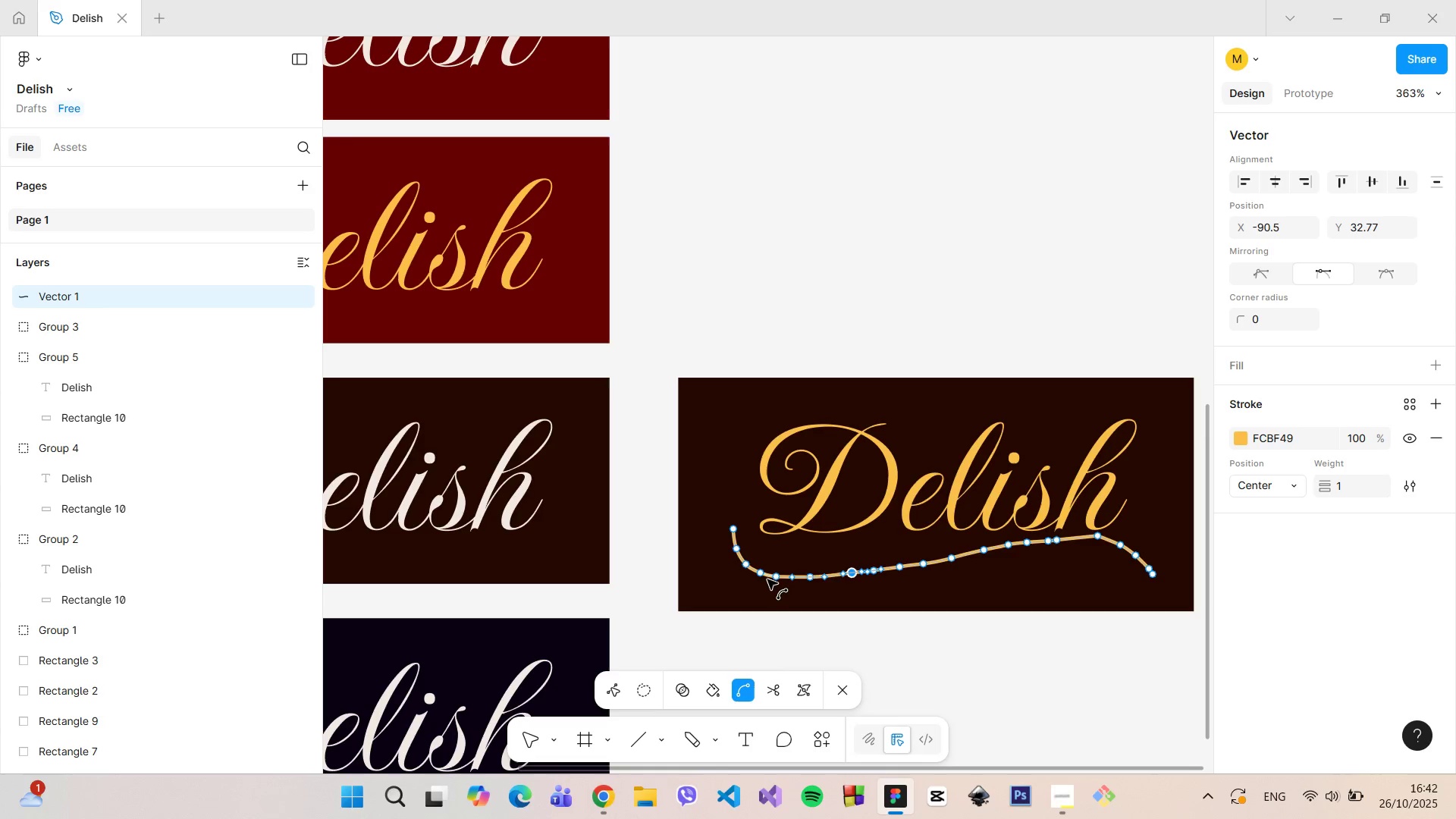 
left_click_drag(start_coordinate=[763, 578], to_coordinate=[780, 577])
 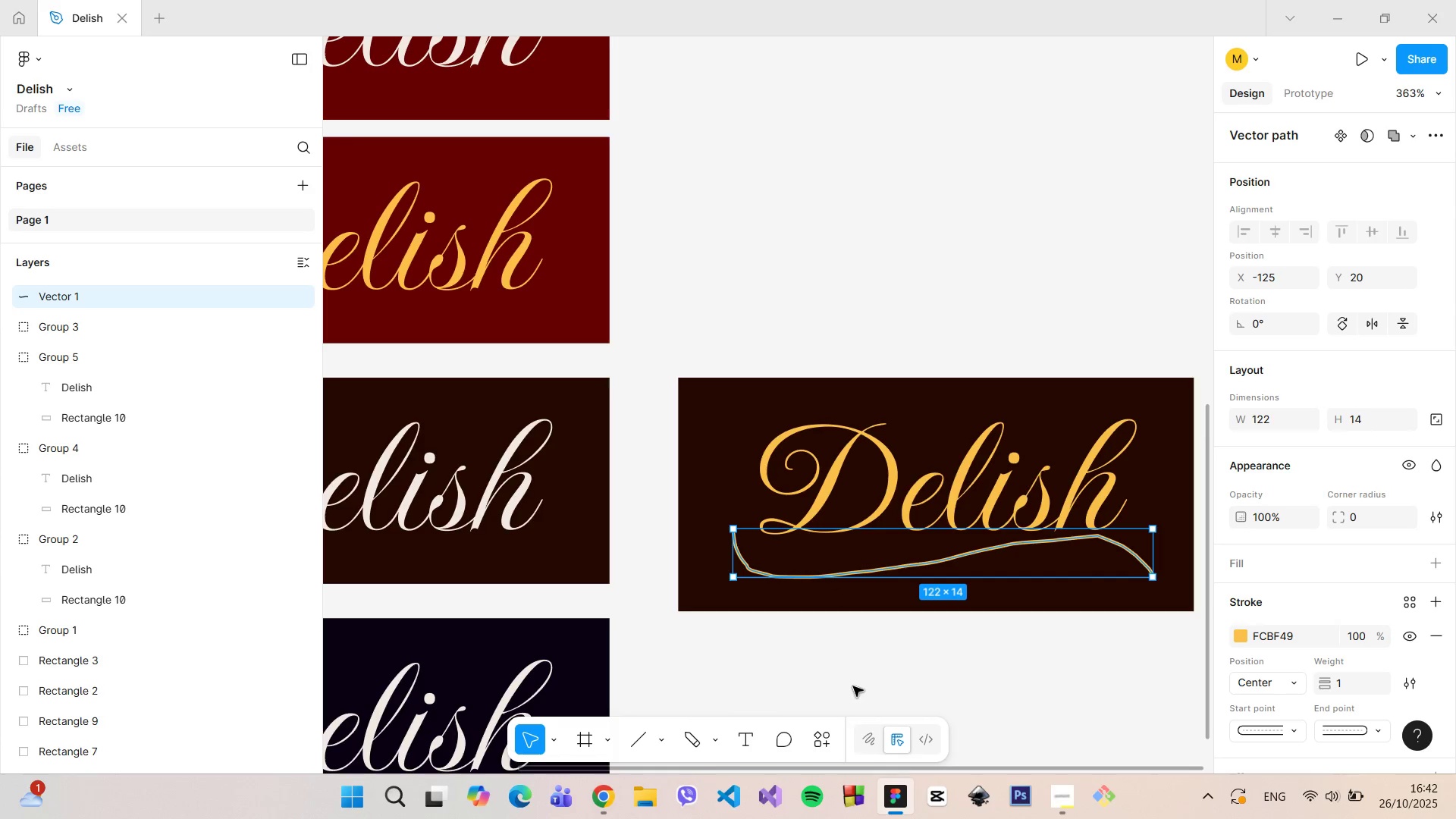 
left_click([909, 669])
 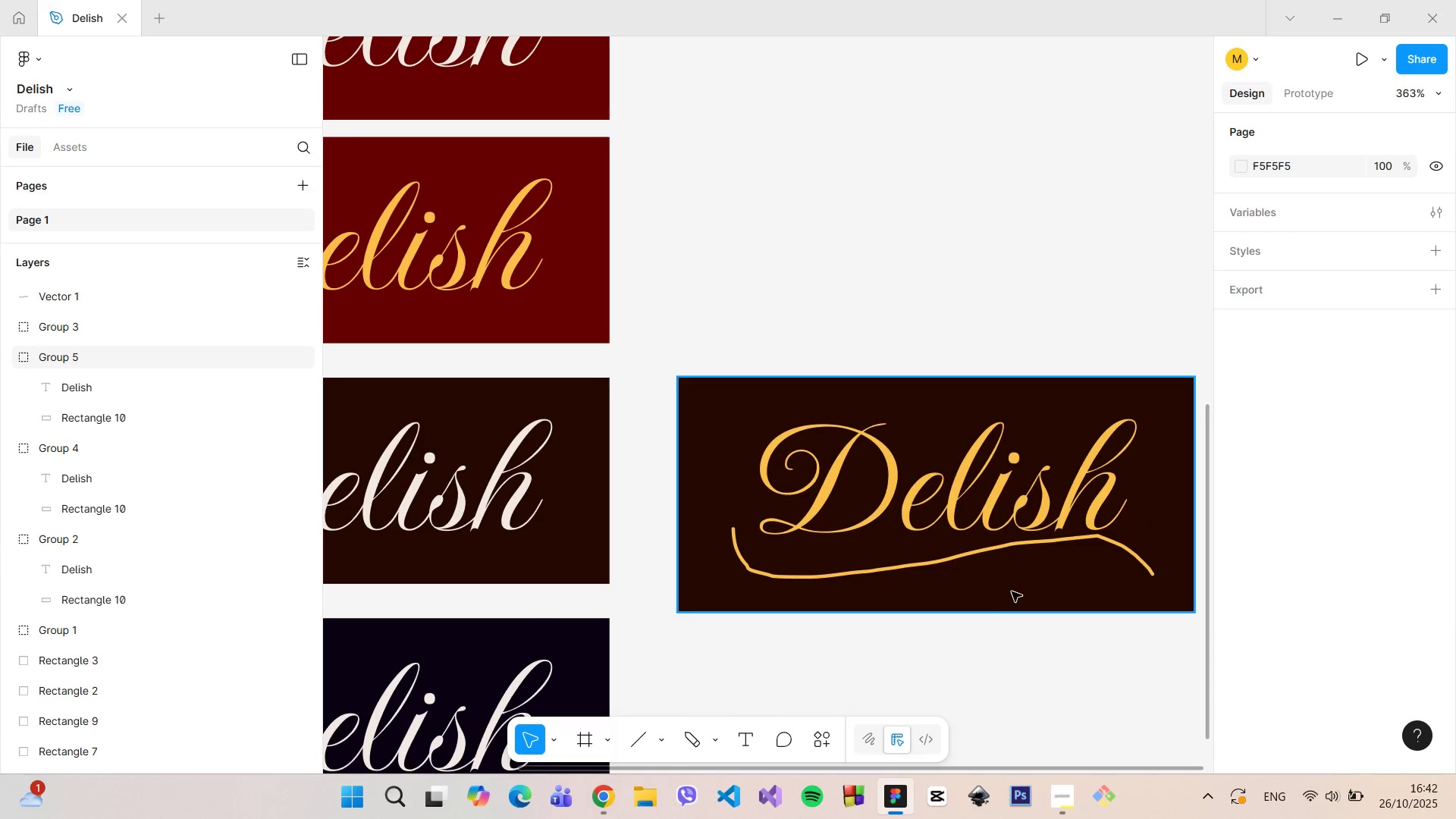 
scroll: coordinate [1013, 592], scroll_direction: down, amount: 7.0
 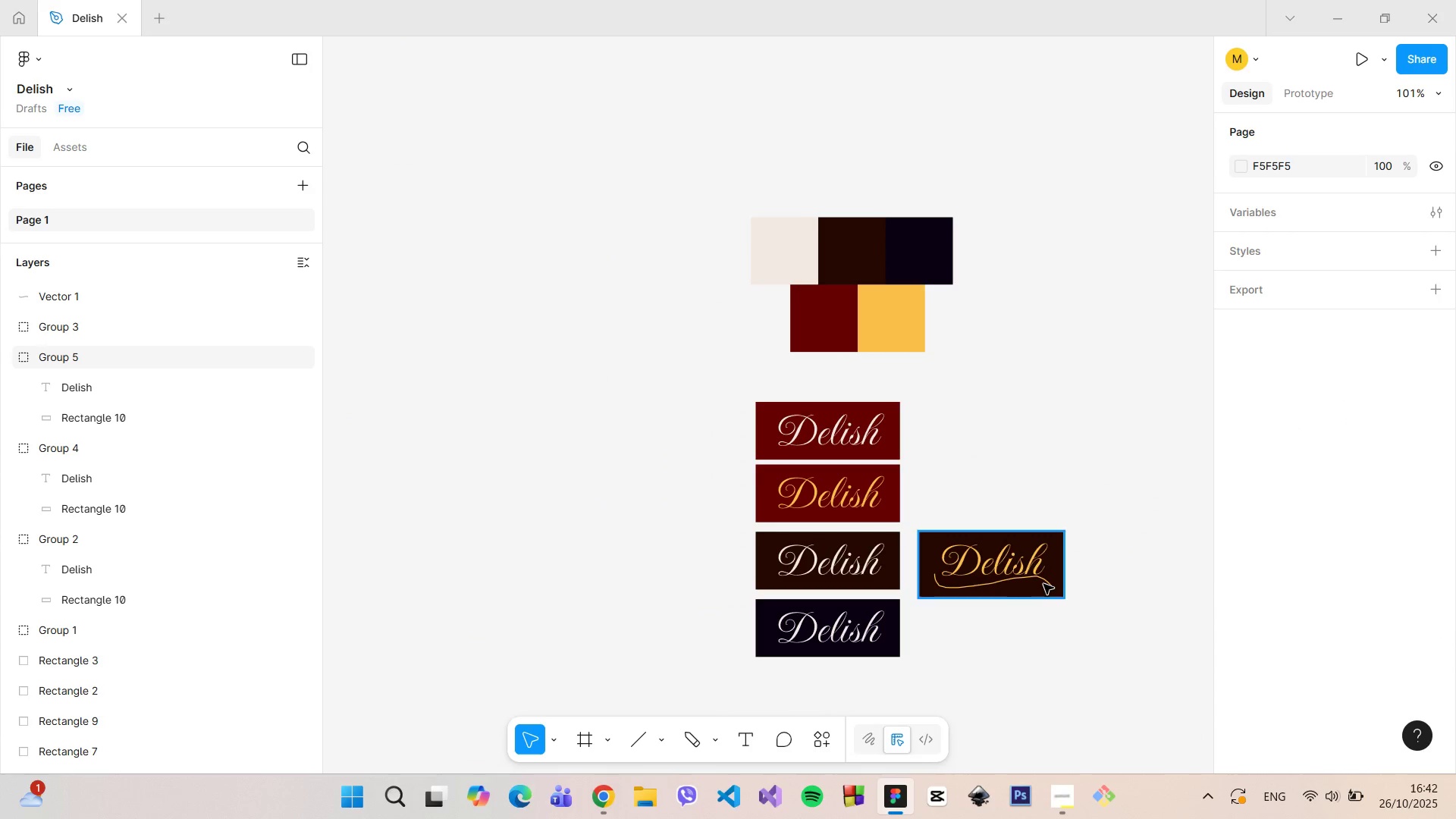 
scroll: coordinate [1050, 595], scroll_direction: up, amount: 8.0
 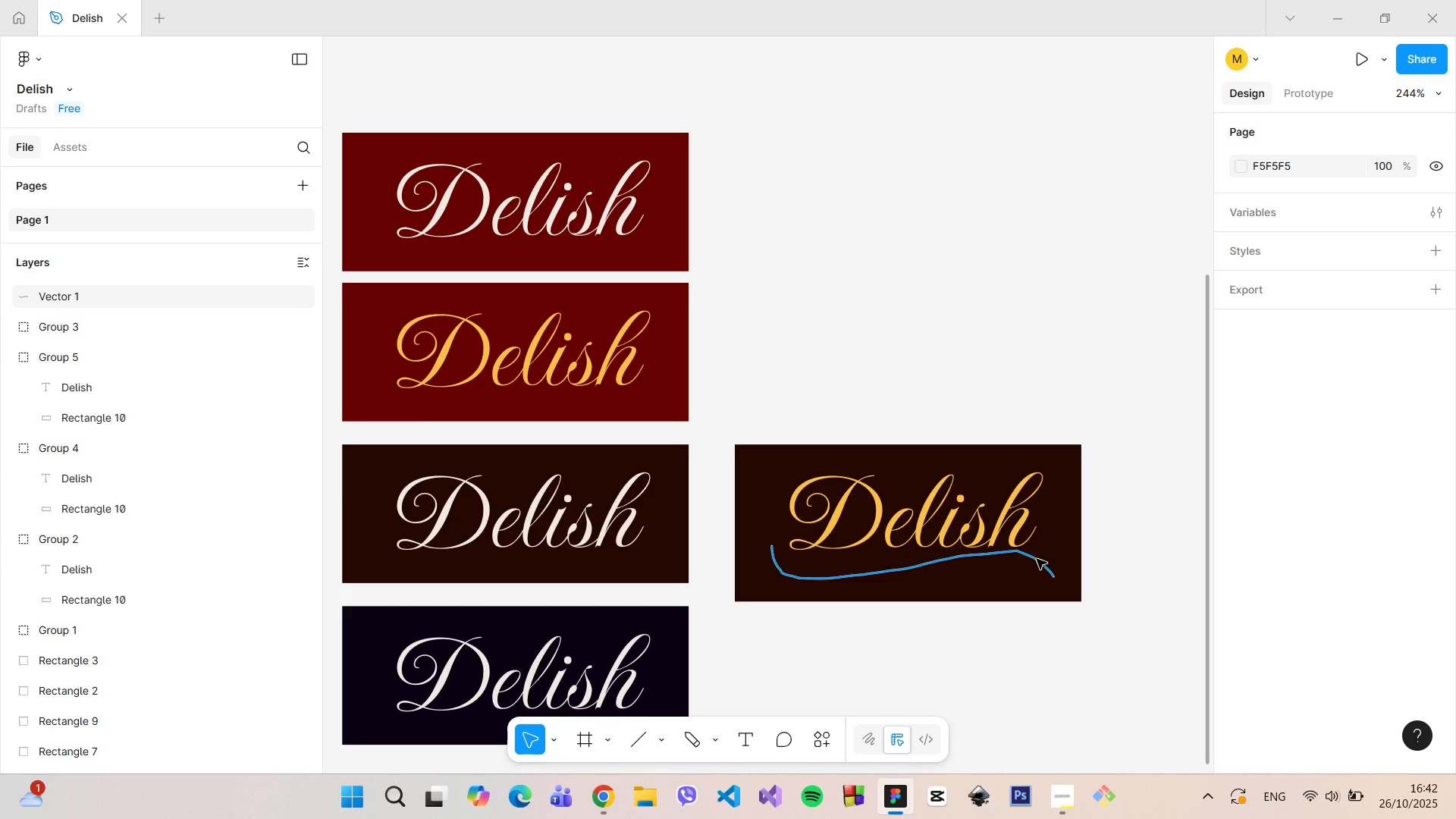 
left_click([1037, 559])
 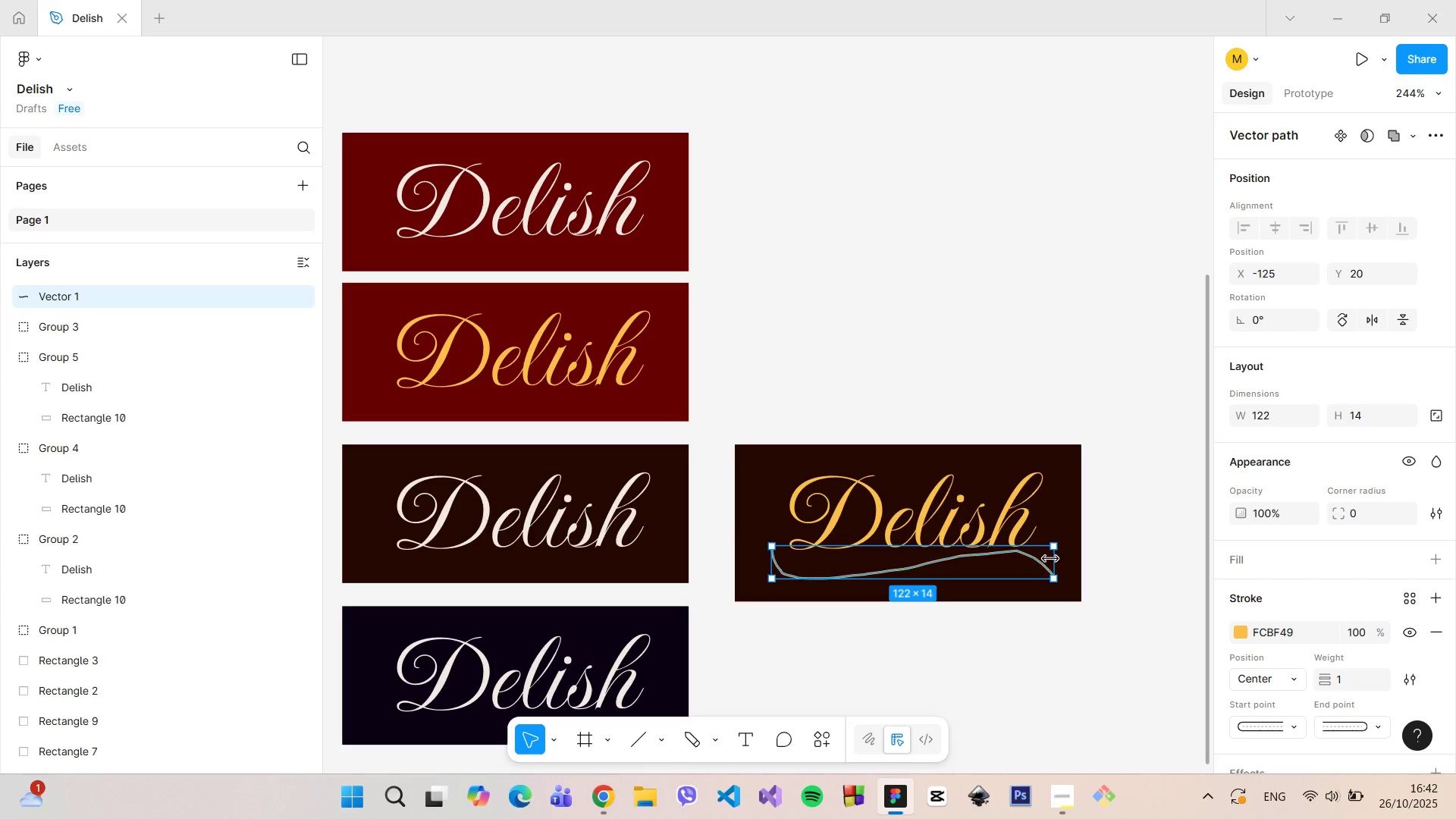 
left_click_drag(start_coordinate=[1052, 559], to_coordinate=[1062, 563])
 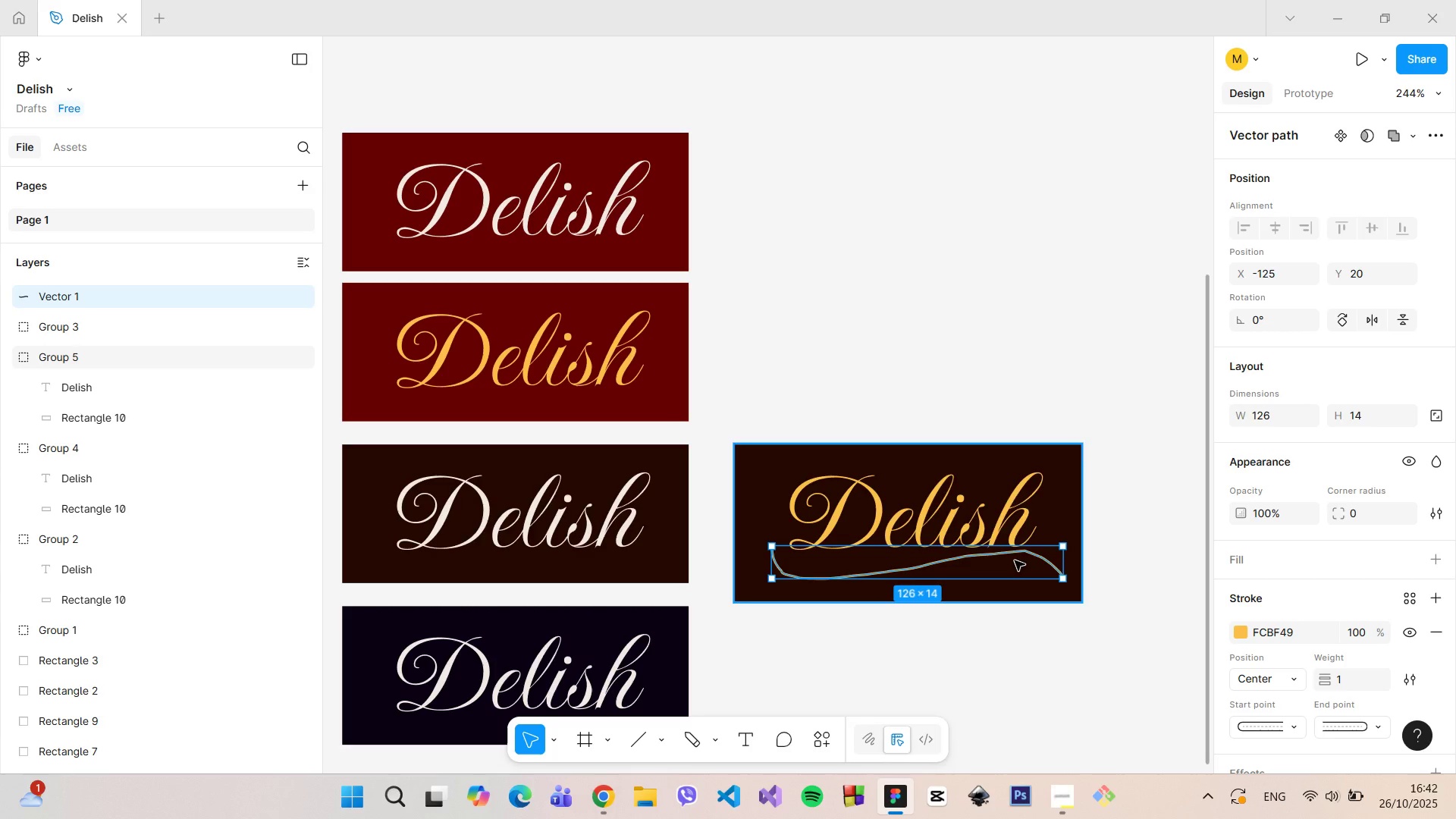 
key(Backspace)
 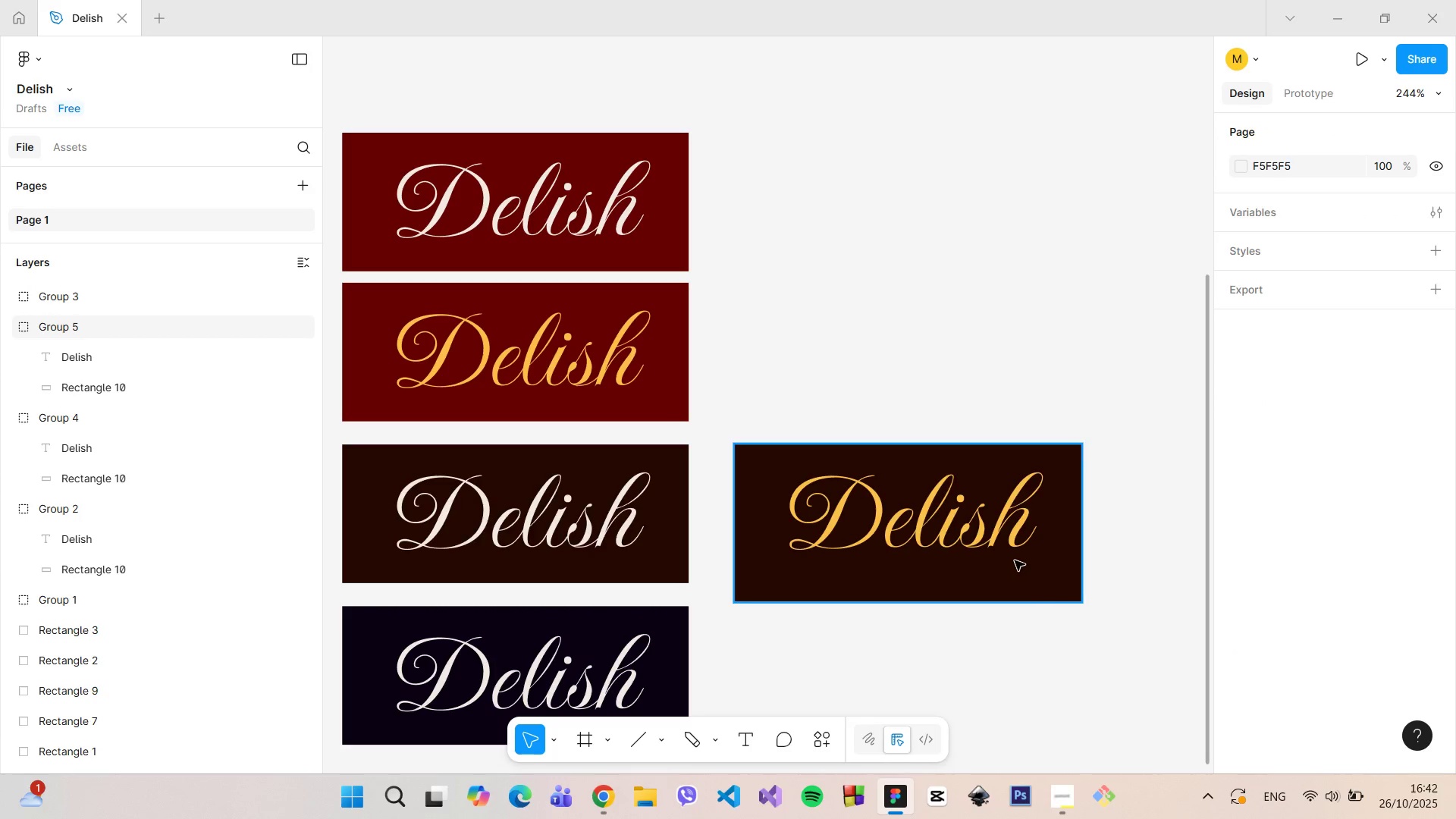 
scroll: coordinate [1050, 606], scroll_direction: down, amount: 4.0
 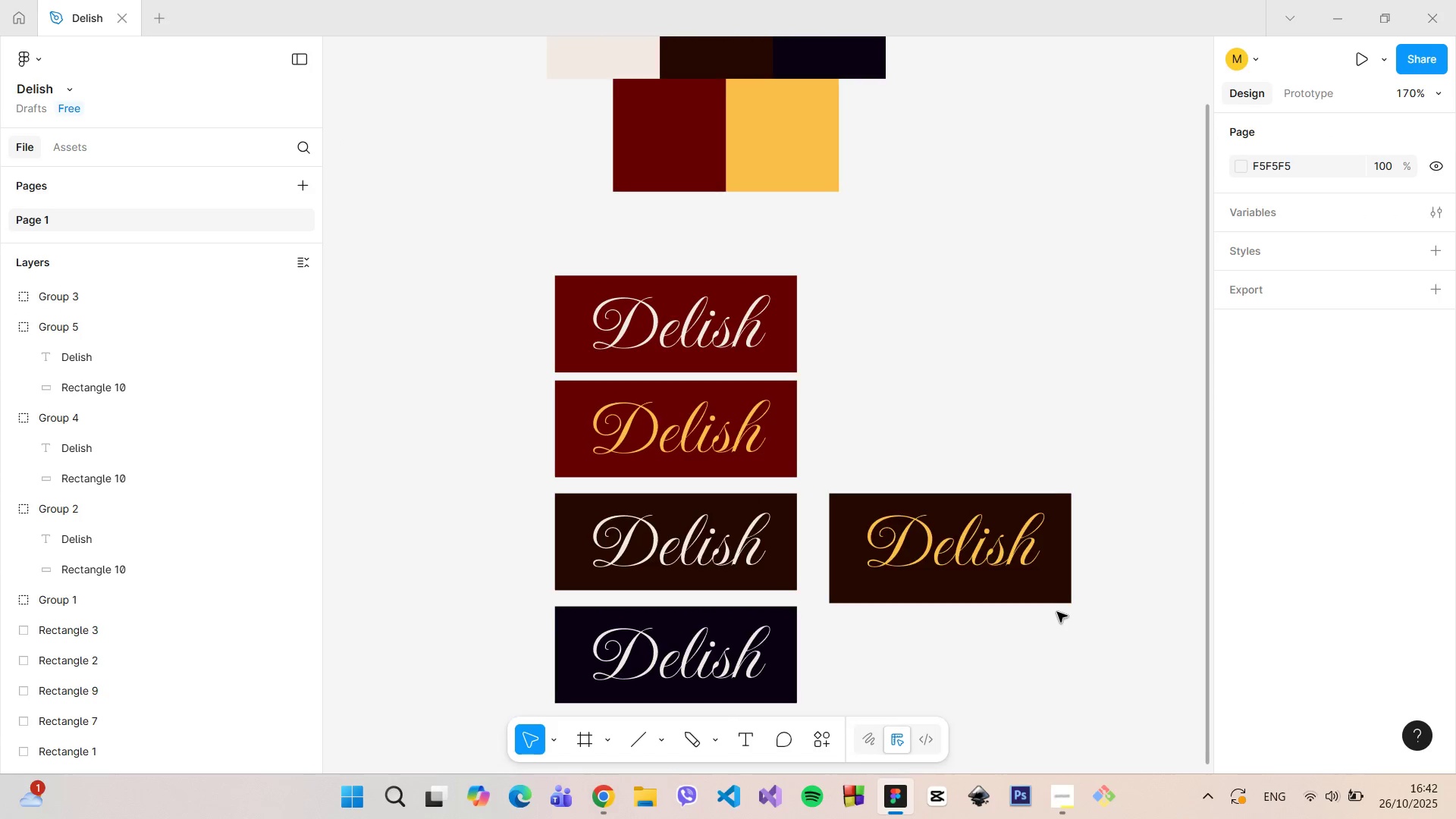 
scroll: coordinate [1057, 612], scroll_direction: up, amount: 4.0
 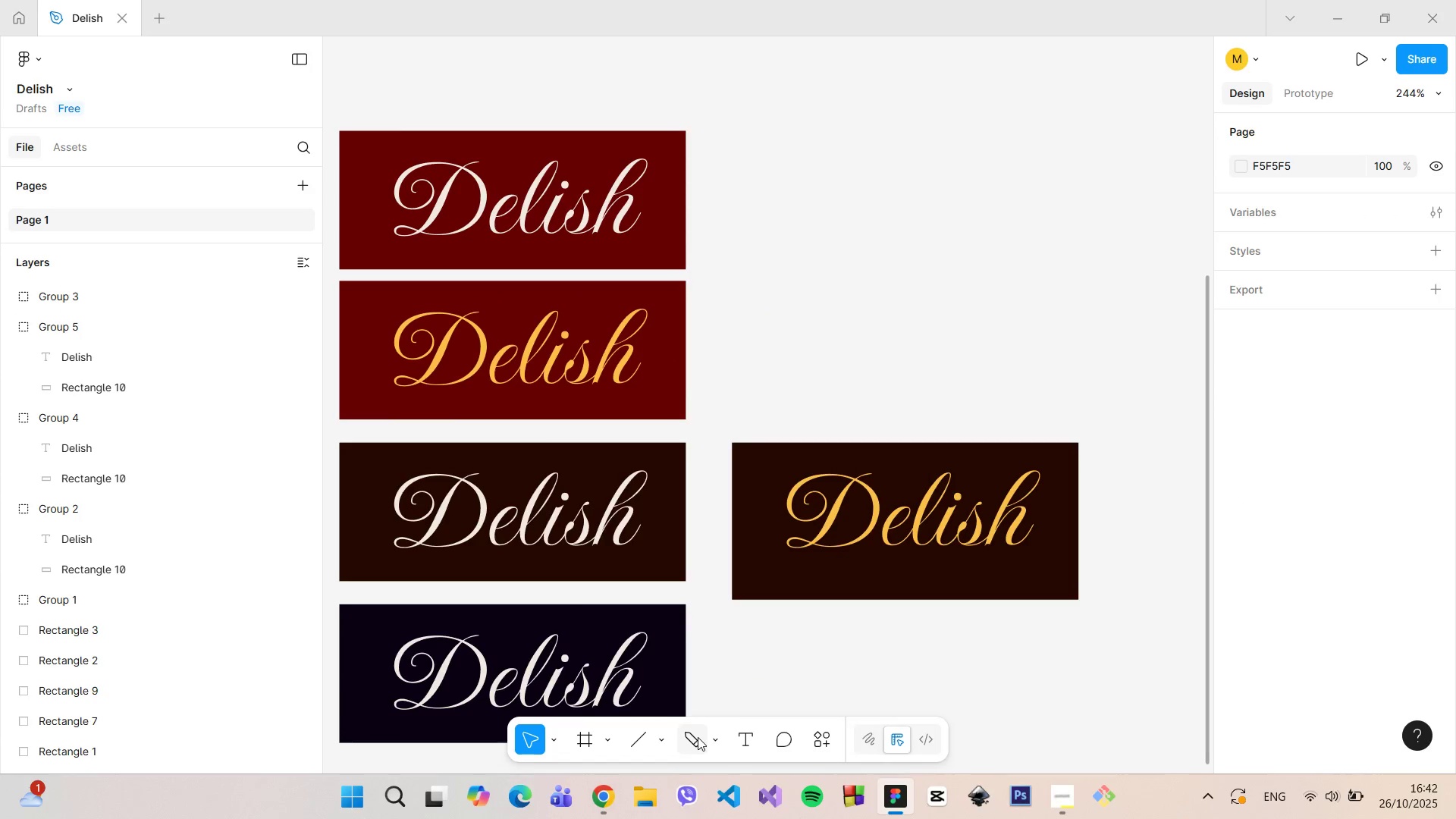 
left_click([714, 738])
 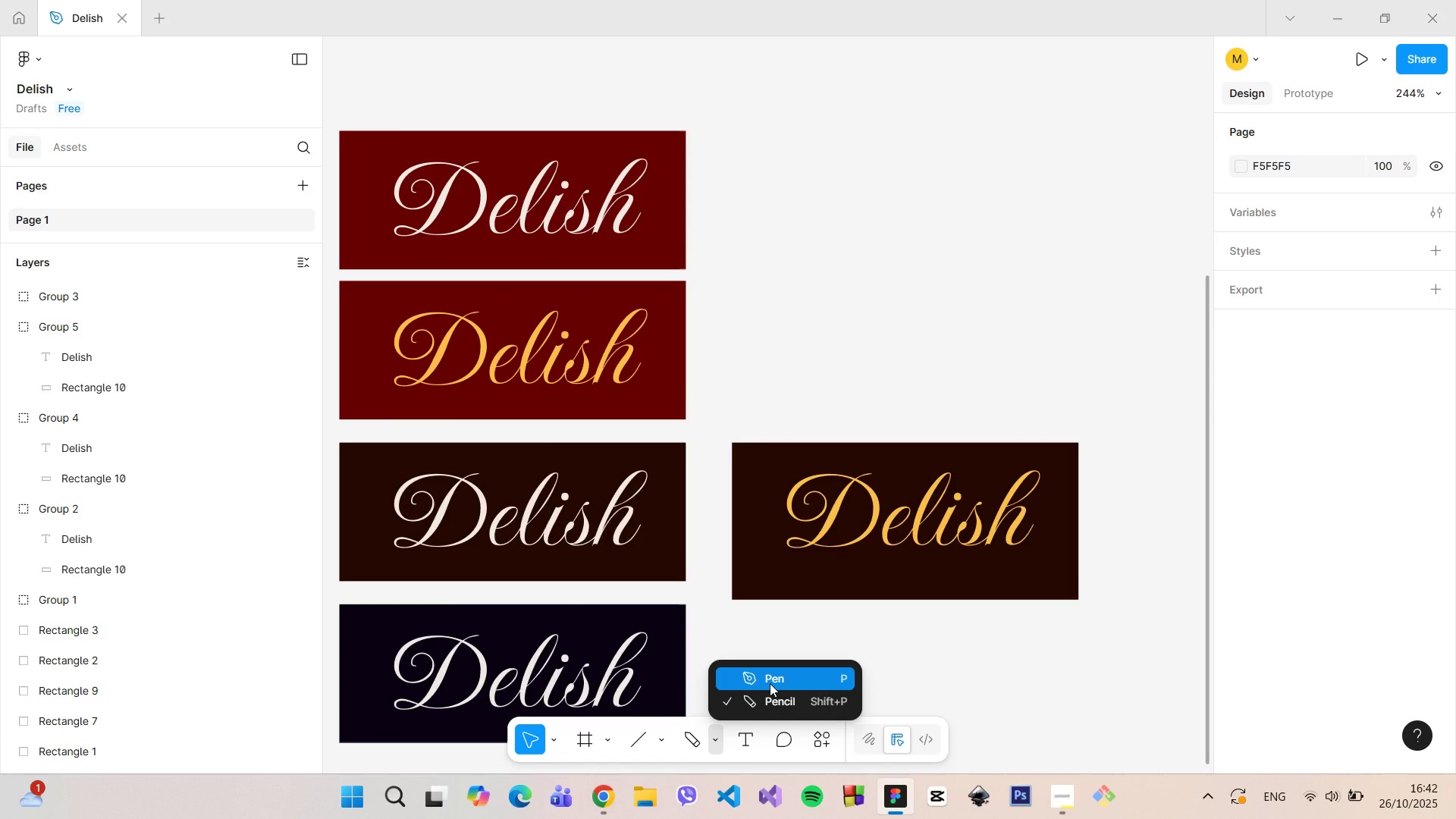 
left_click([770, 683])
 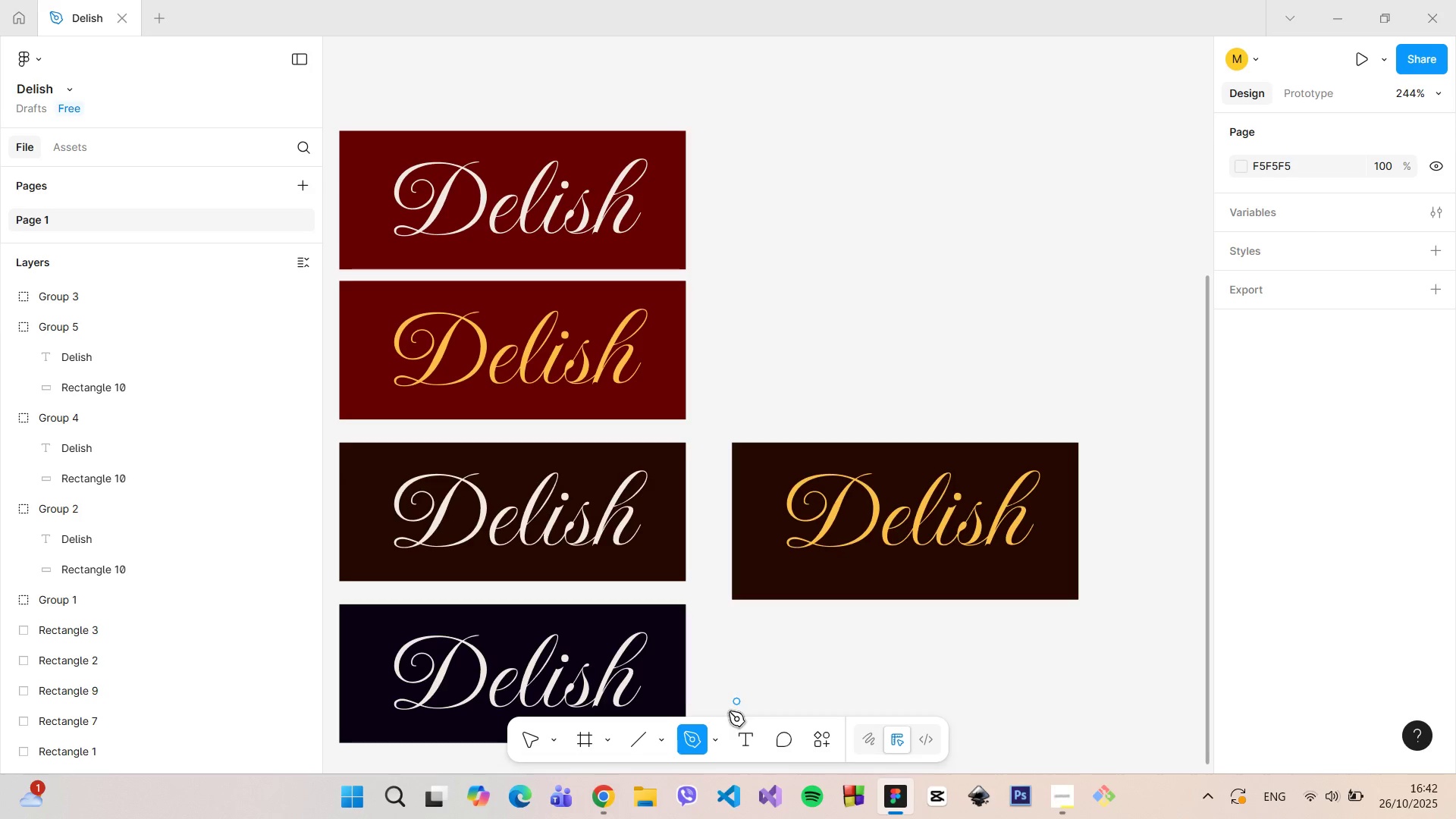 
left_click([712, 739])
 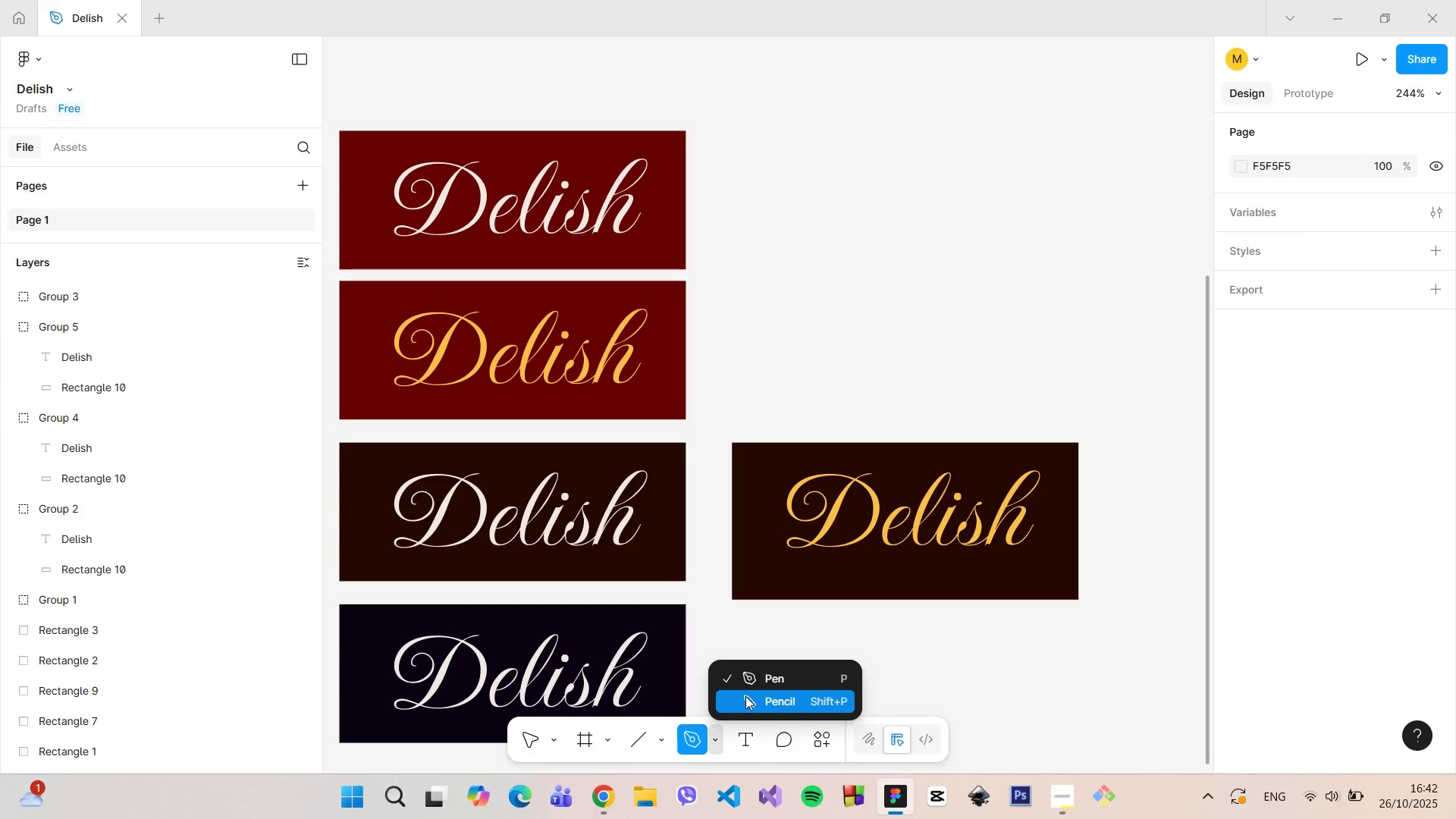 
left_click([745, 696])
 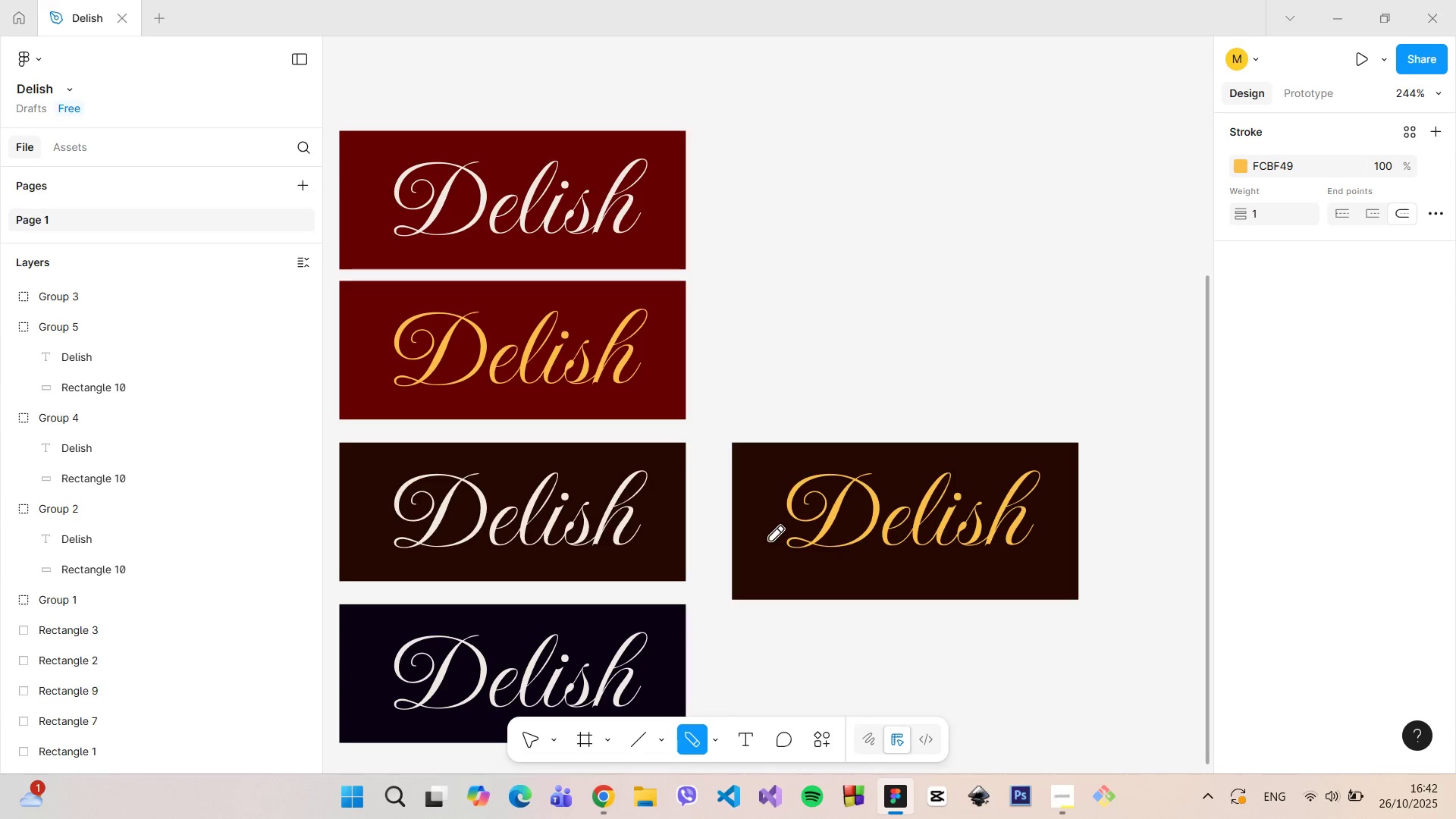 
left_click_drag(start_coordinate=[770, 540], to_coordinate=[1037, 572])
 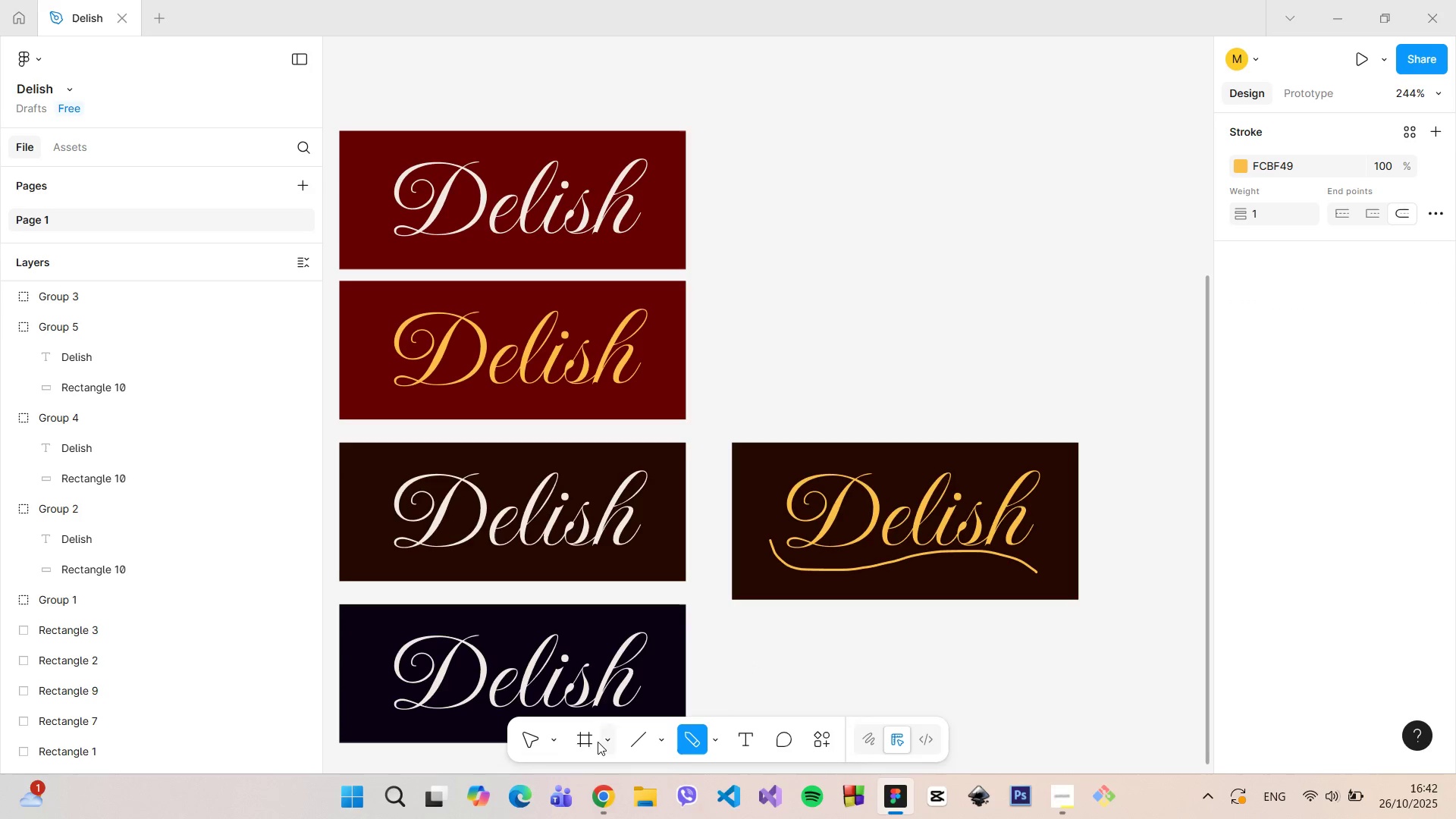 
left_click([536, 731])
 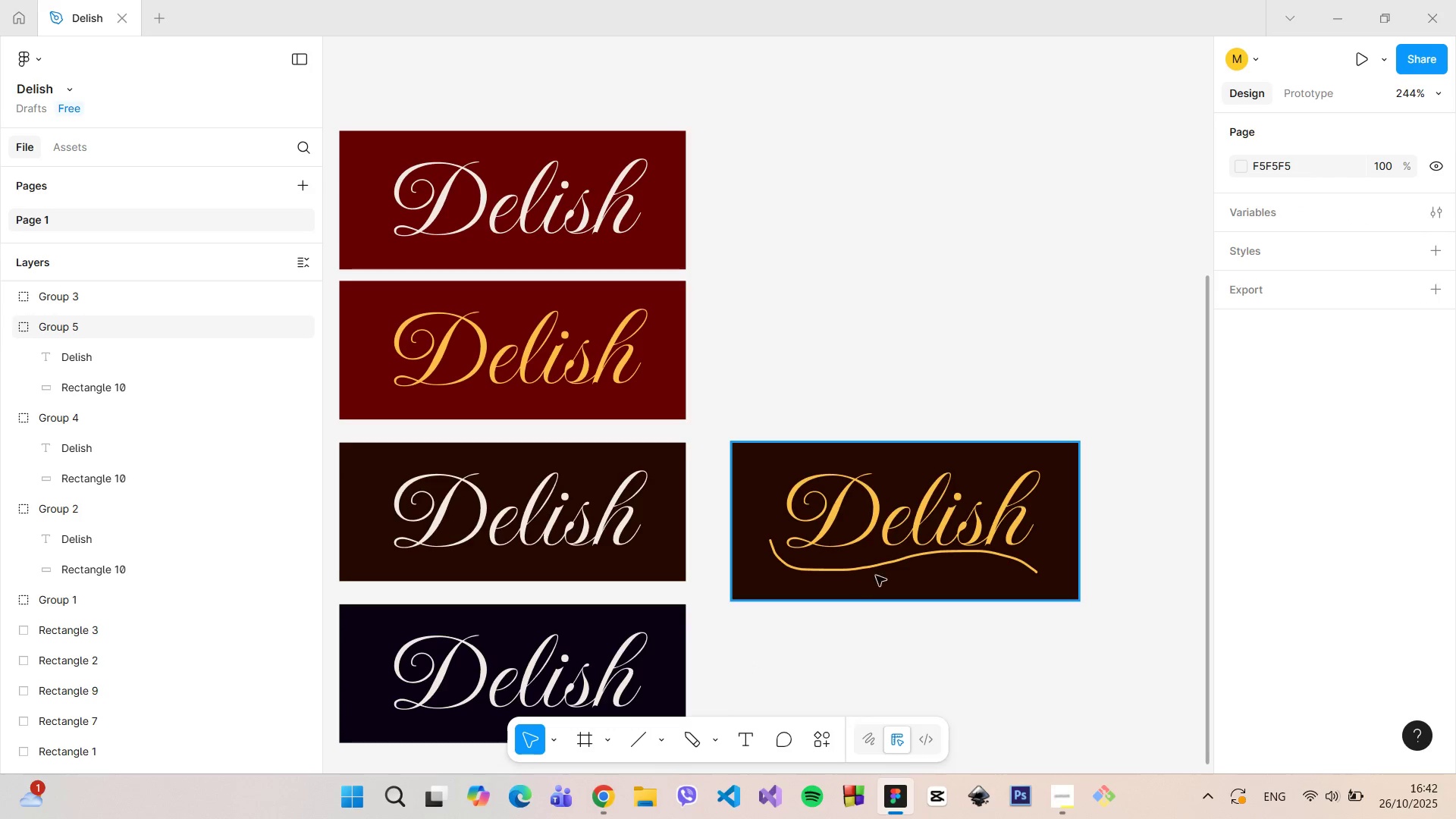 
scroll: coordinate [949, 575], scroll_direction: up, amount: 3.0
 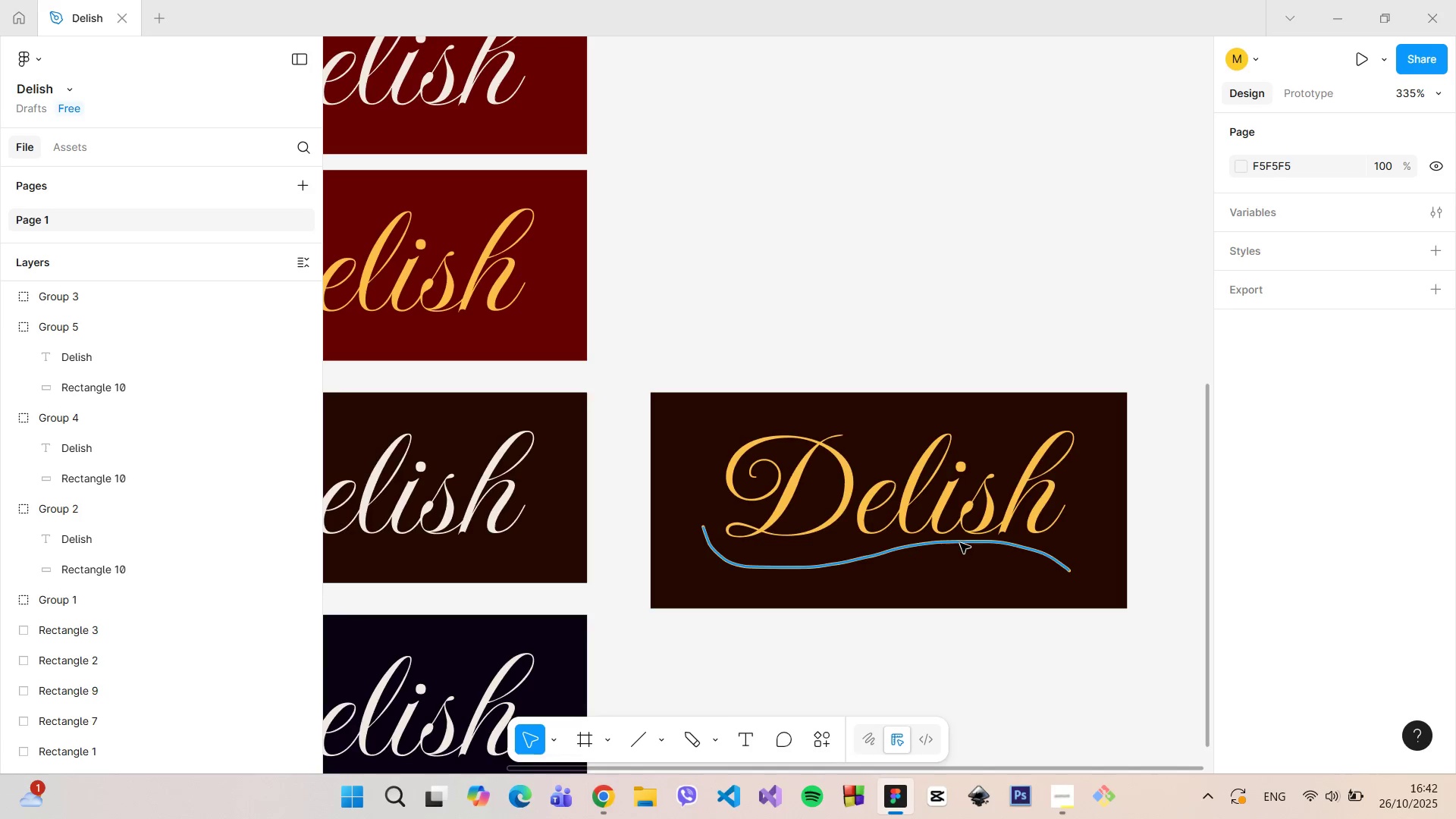 
left_click([960, 543])
 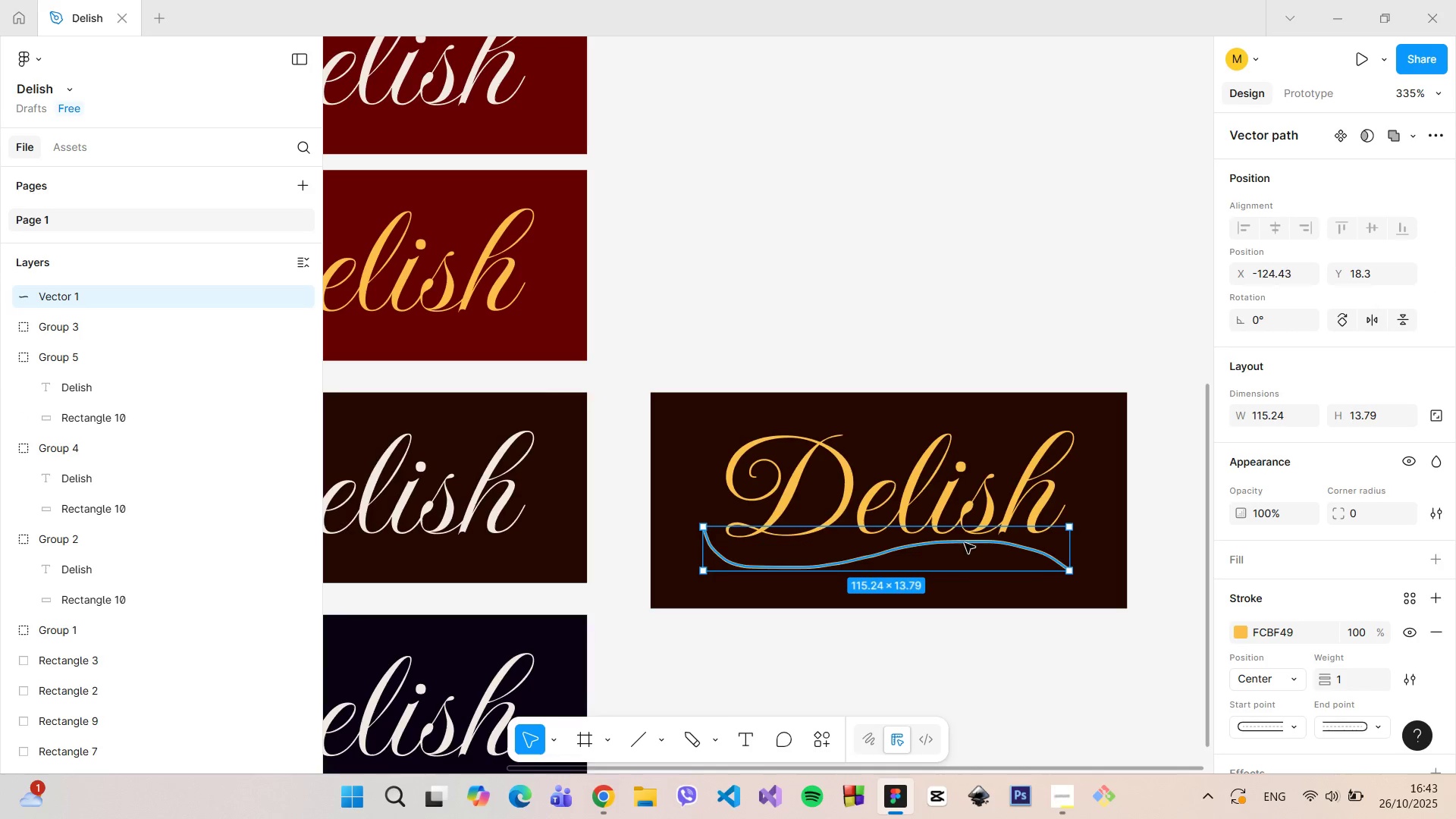 
left_click_drag(start_coordinate=[960, 543], to_coordinate=[976, 548])
 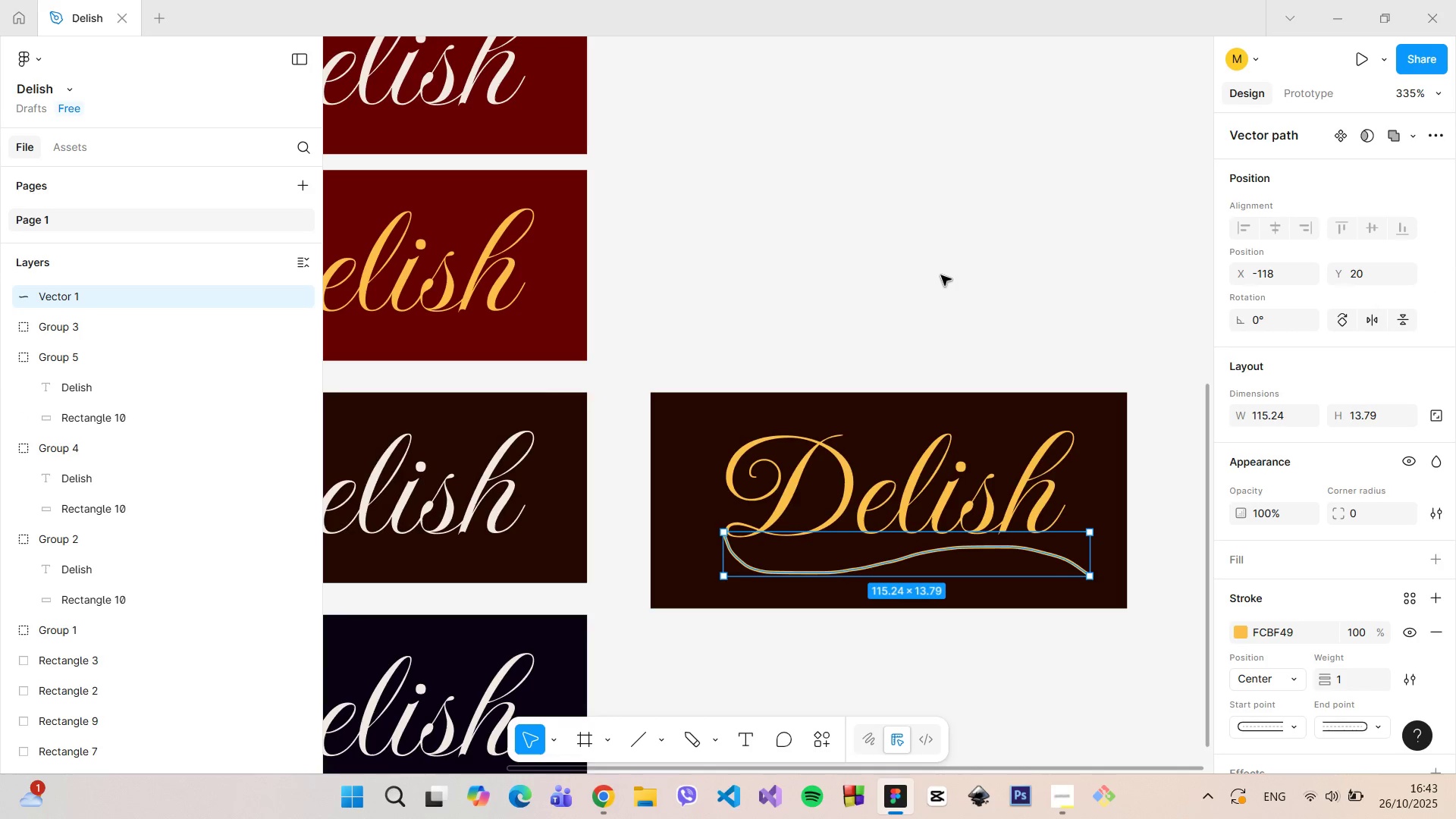 
left_click([941, 272])
 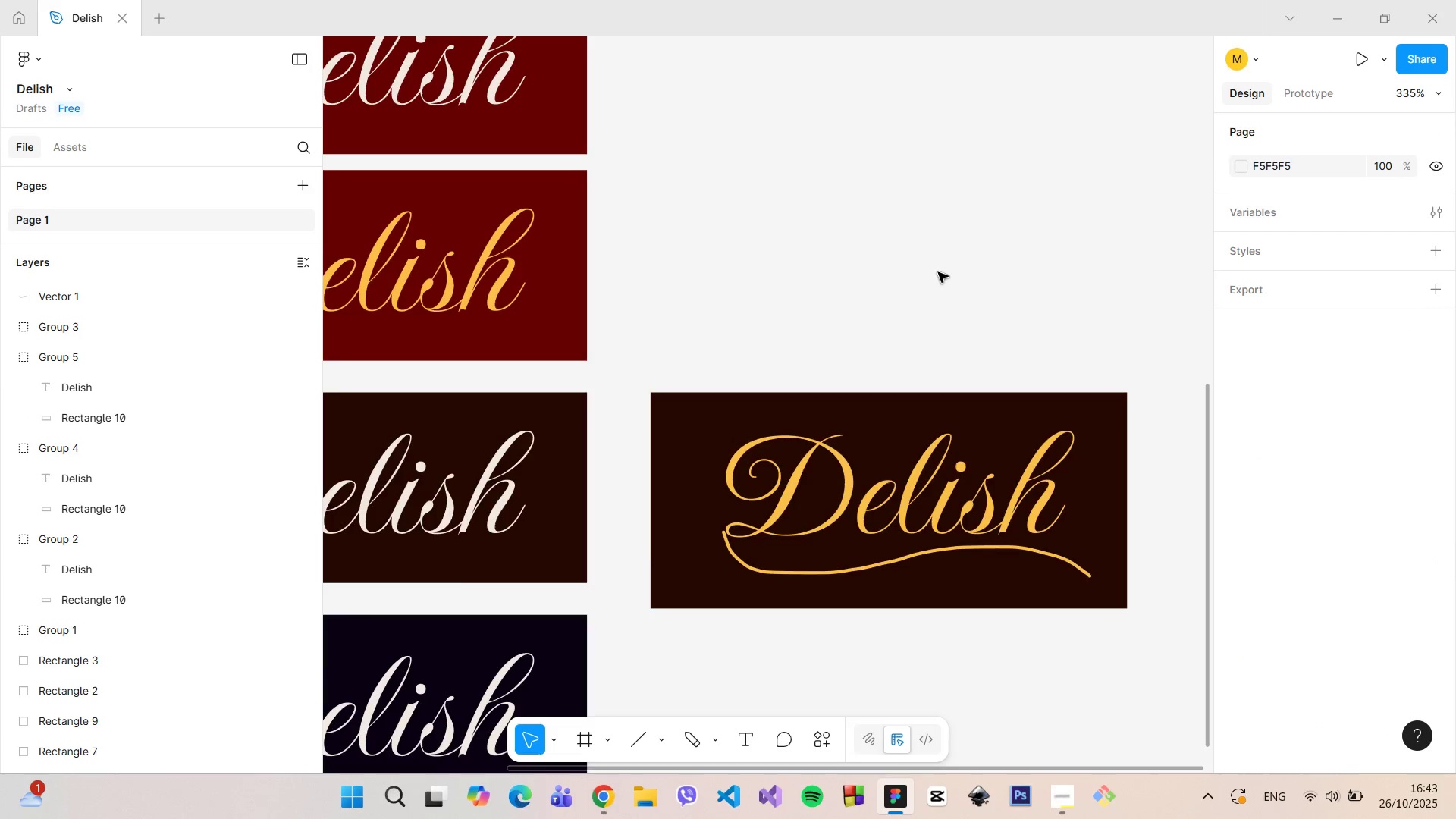 
scroll: coordinate [938, 272], scroll_direction: down, amount: 7.0
 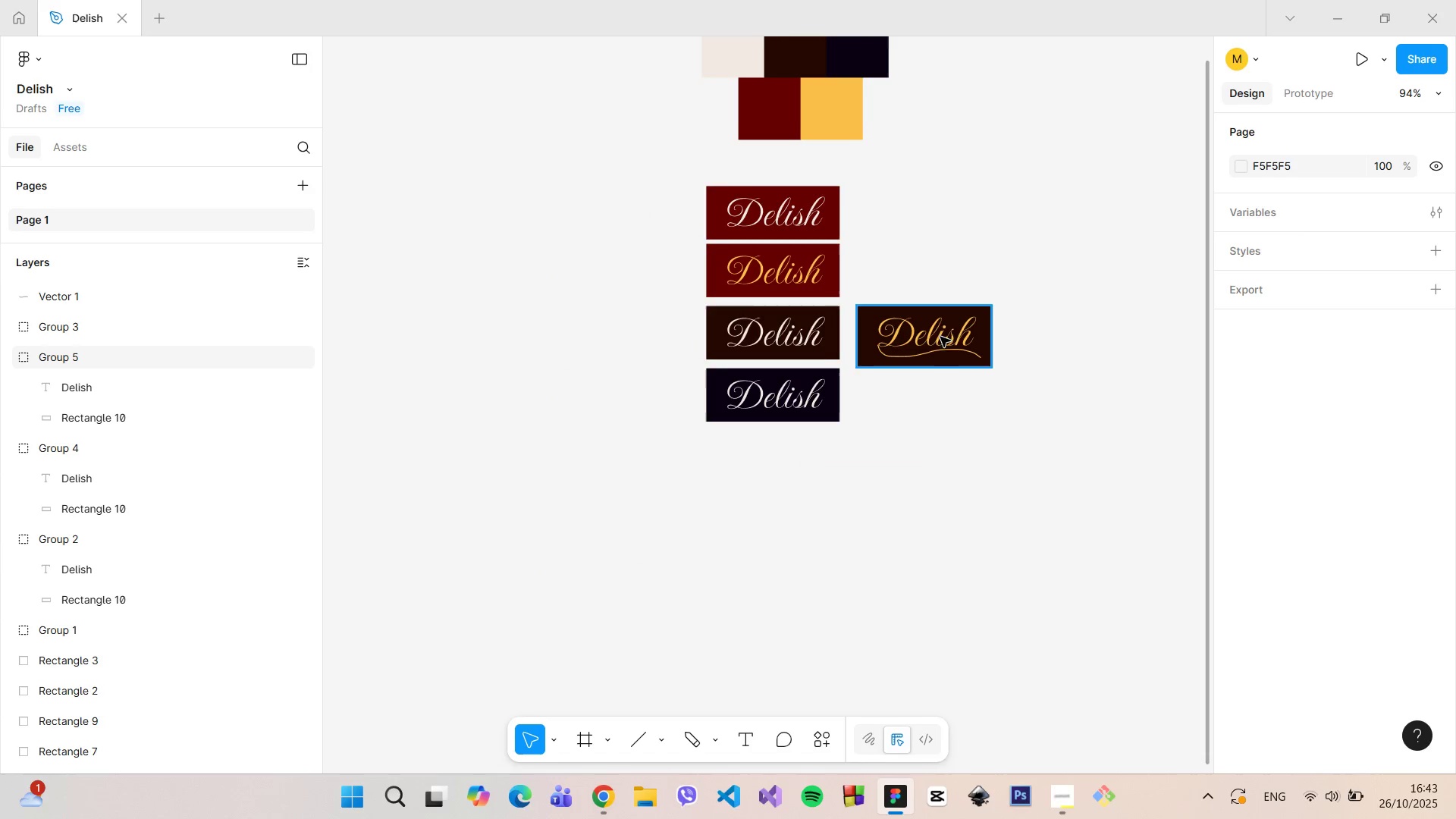 
scroll: coordinate [956, 331], scroll_direction: up, amount: 11.0
 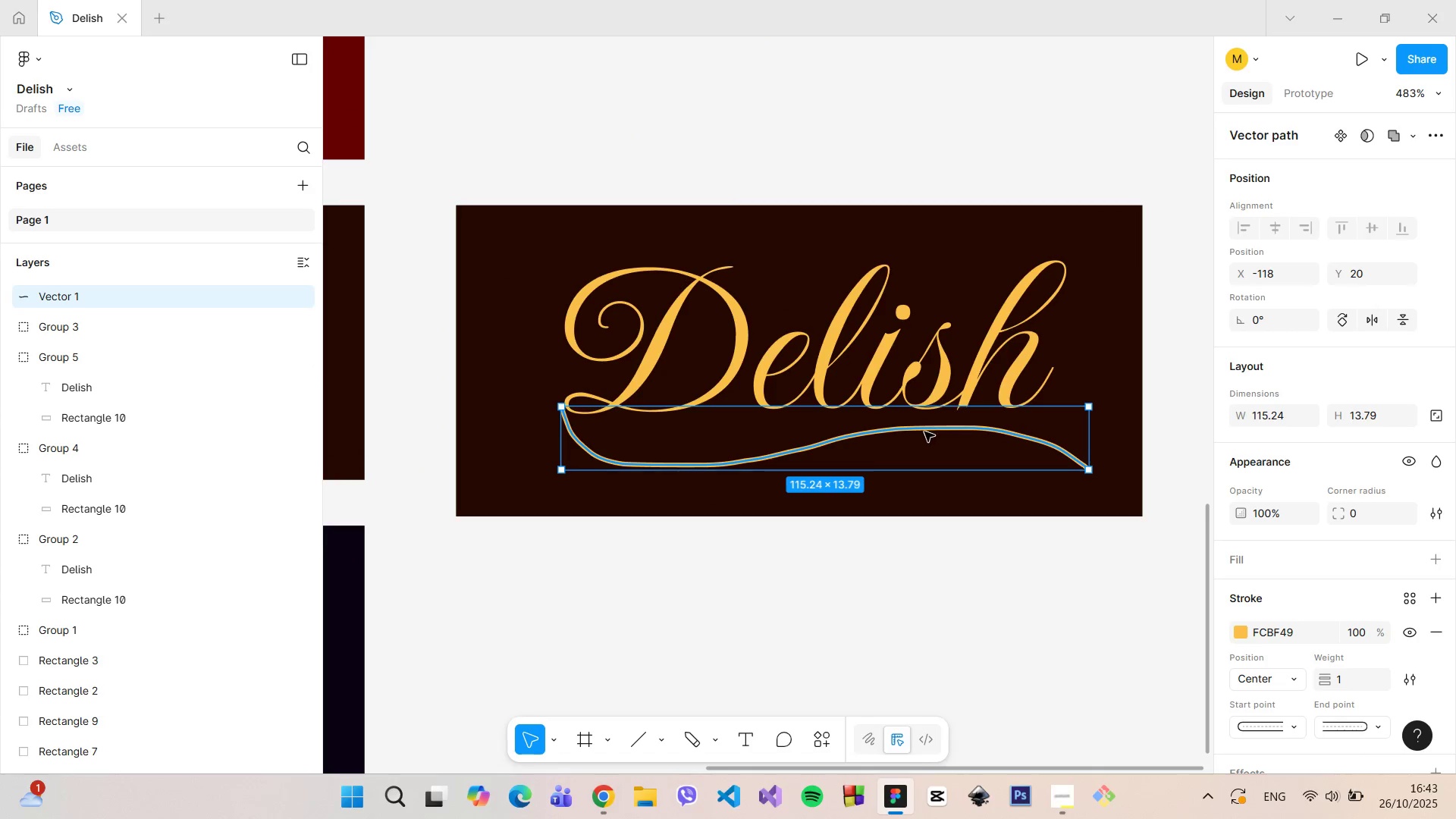 
left_click_drag(start_coordinate=[925, 431], to_coordinate=[890, 425])
 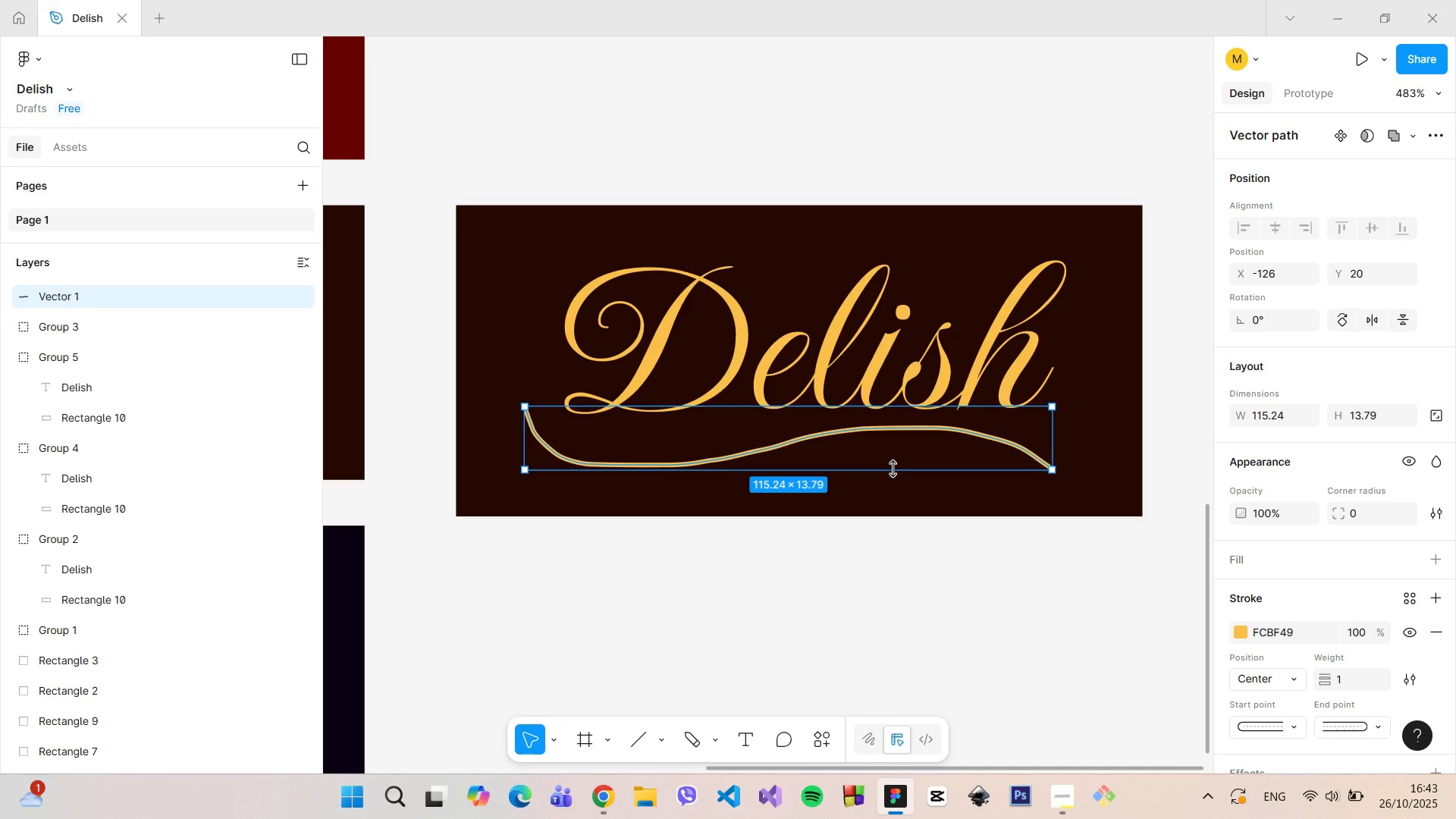 
left_click_drag(start_coordinate=[893, 469], to_coordinate=[893, 446])
 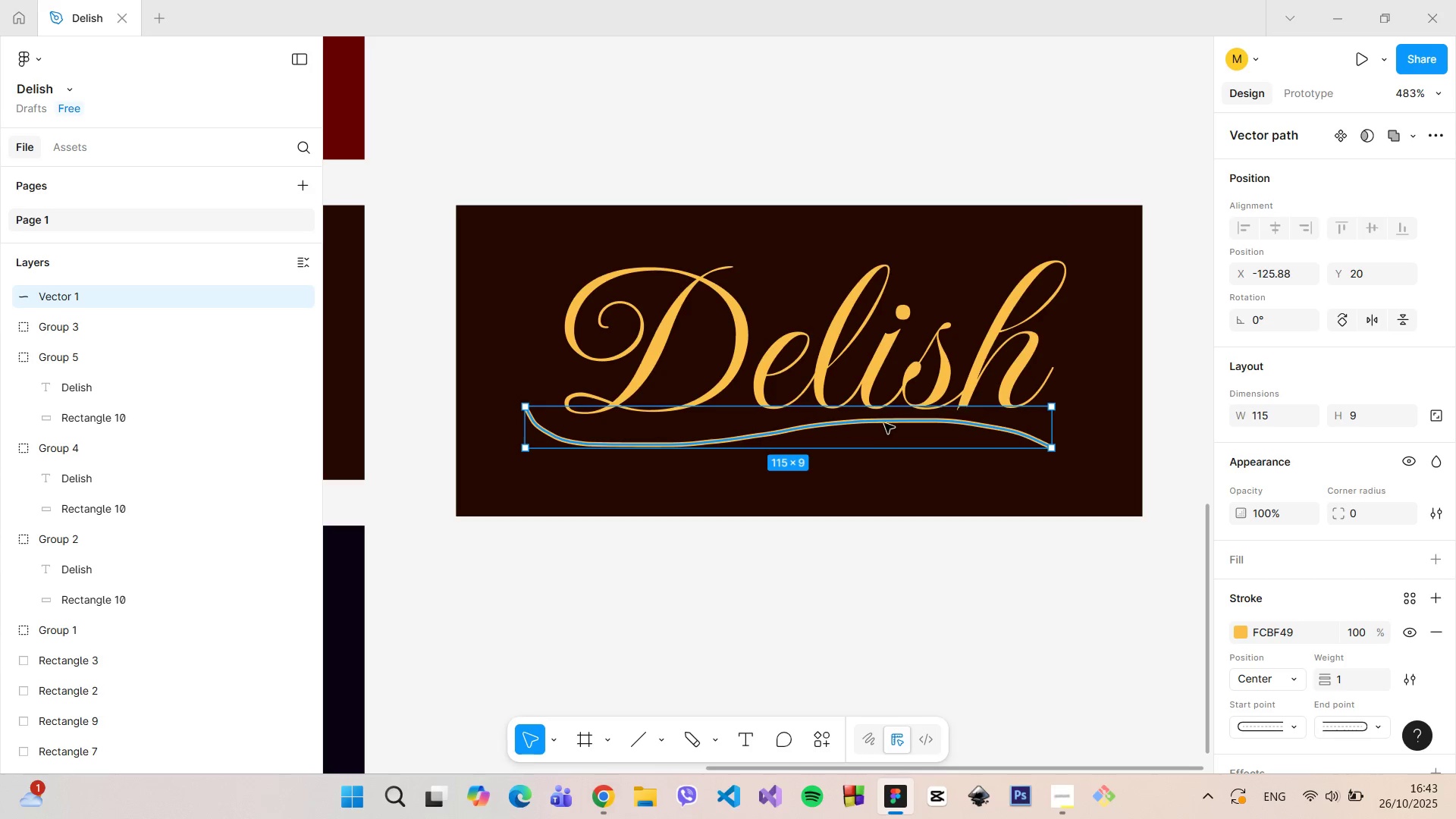 
left_click_drag(start_coordinate=[884, 423], to_coordinate=[905, 424])
 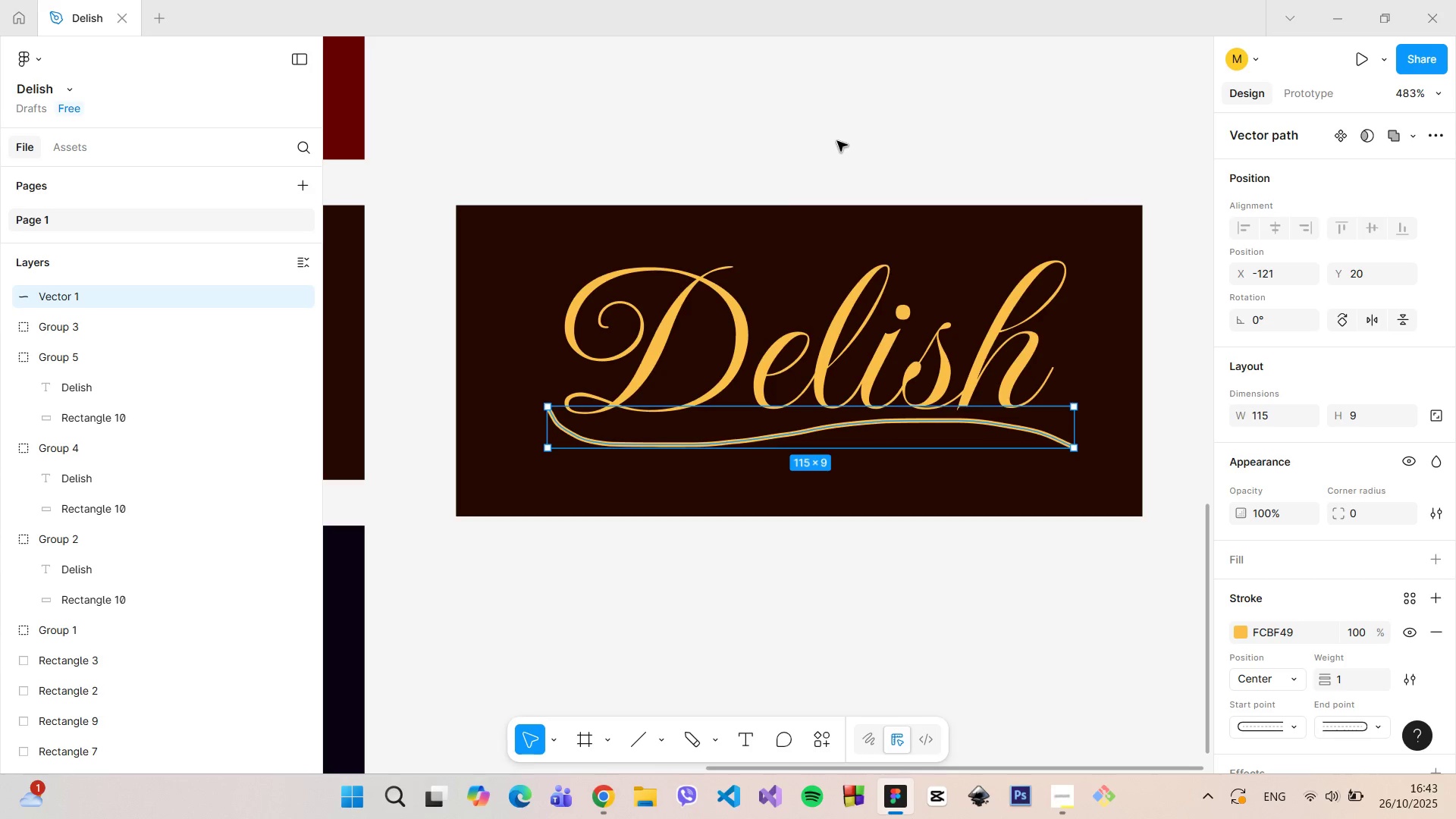 
left_click([837, 140])
 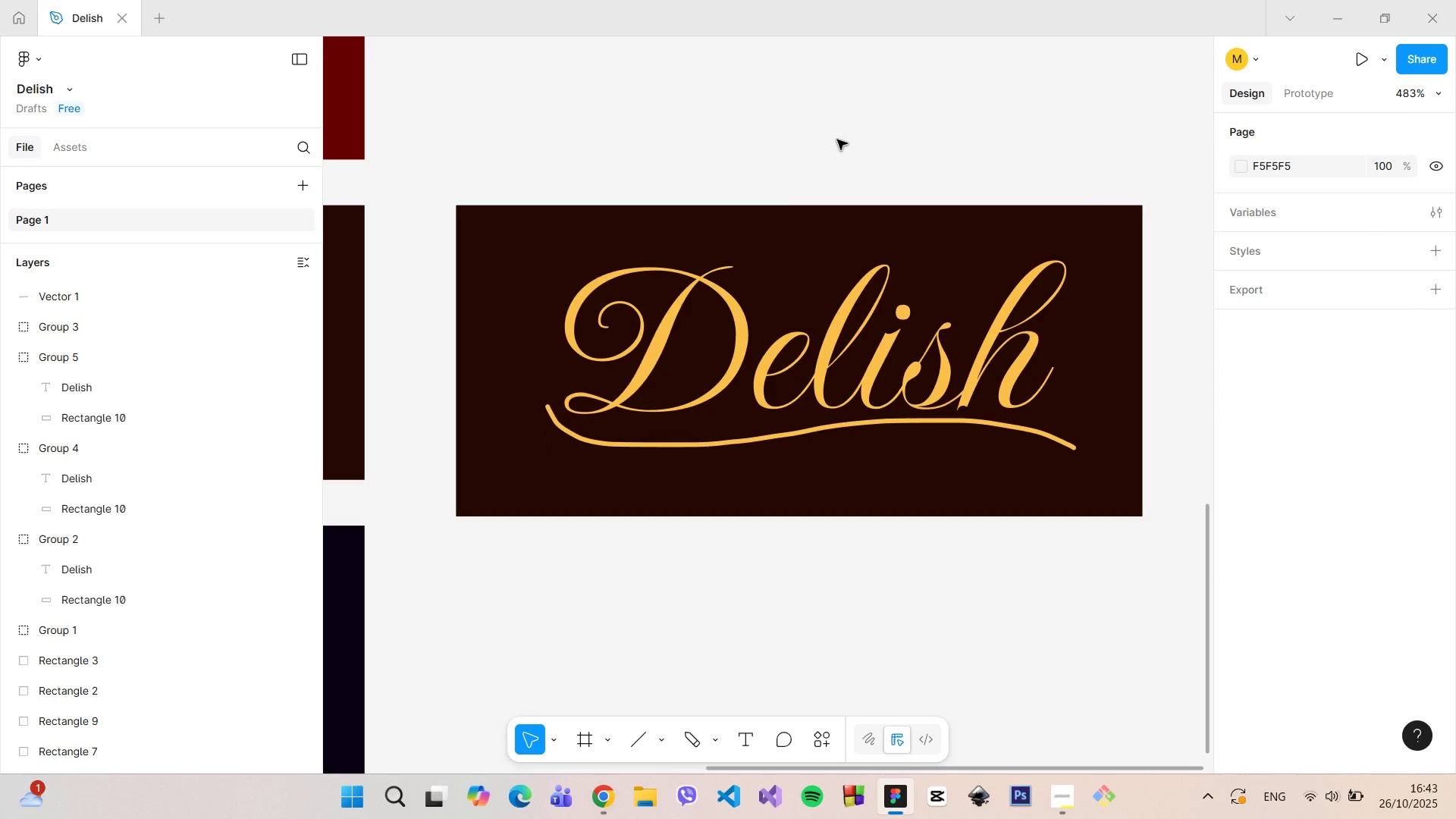 
scroll: coordinate [836, 146], scroll_direction: down, amount: 7.0
 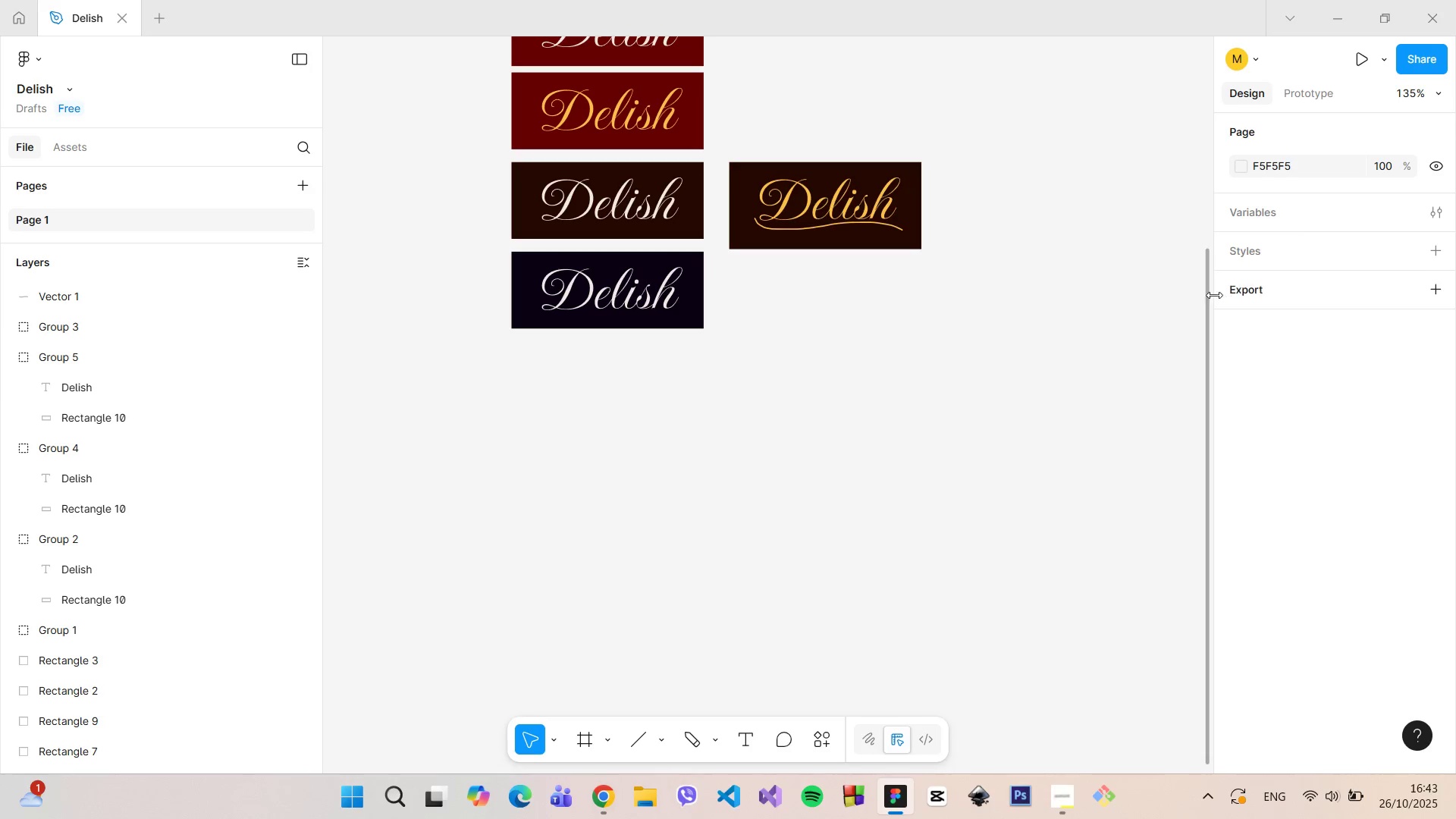 
left_click_drag(start_coordinate=[1207, 303], to_coordinate=[1174, 275])
 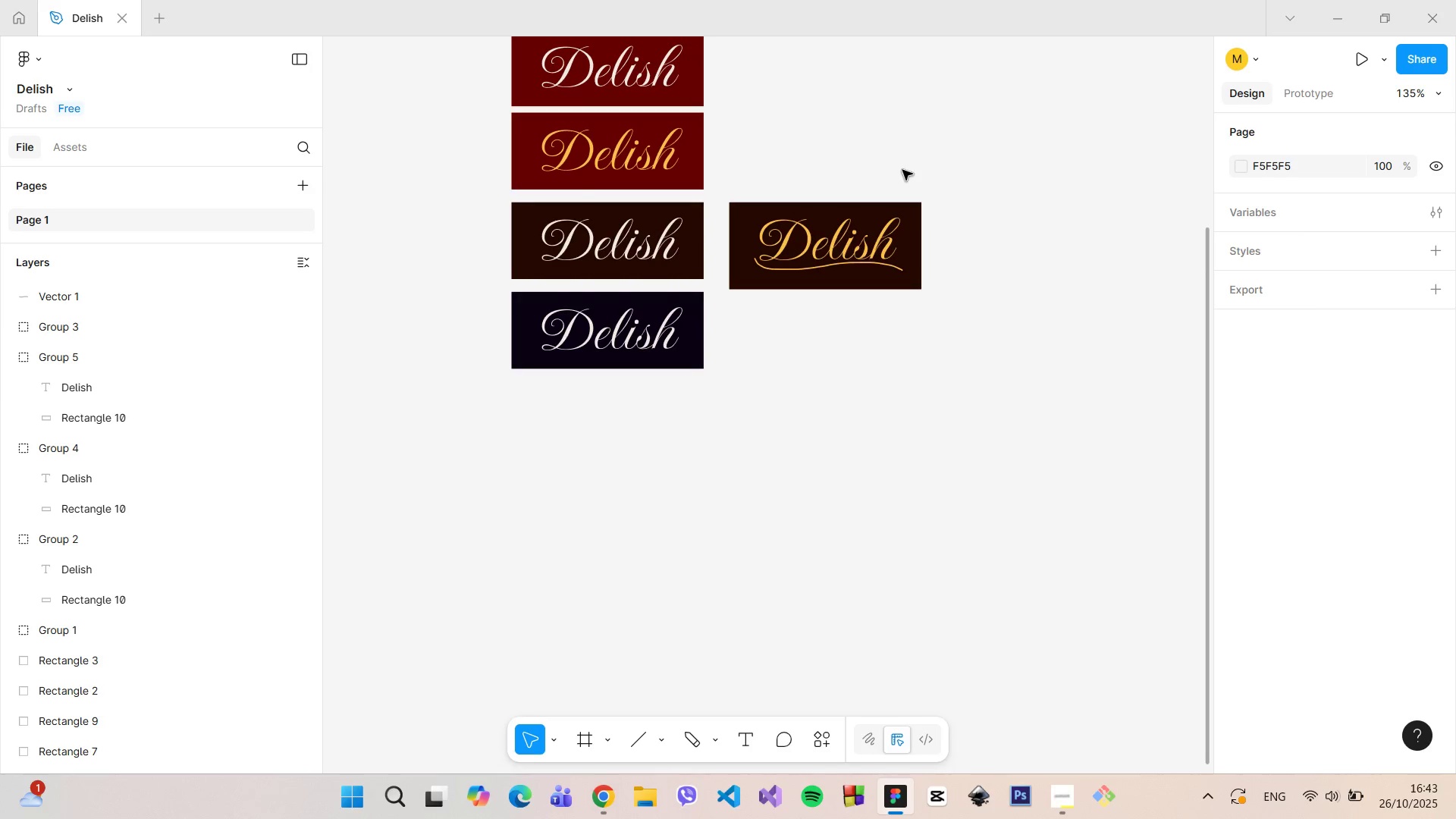 
scroll: coordinate [902, 170], scroll_direction: up, amount: 3.0
 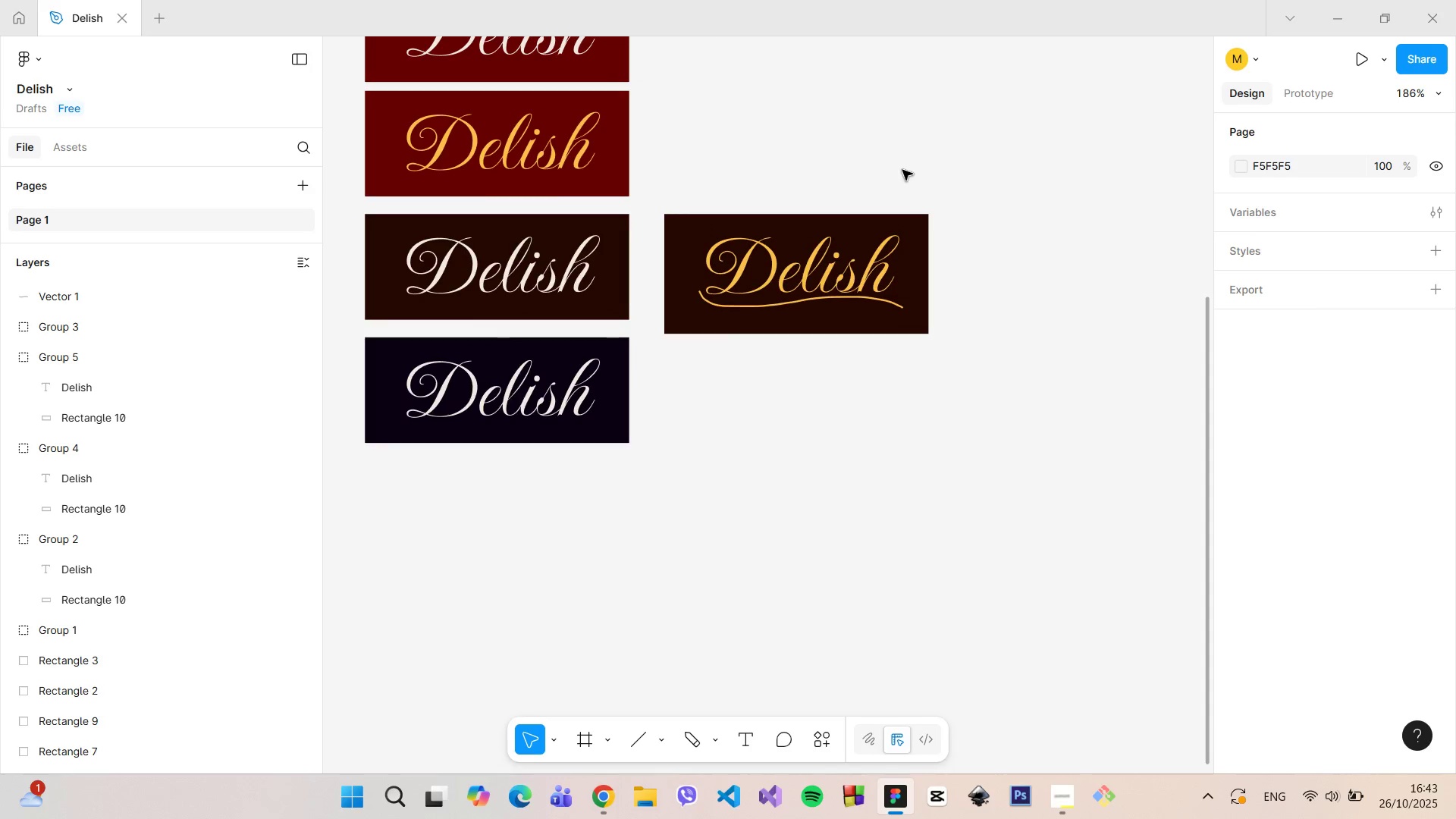 
scroll: coordinate [902, 170], scroll_direction: down, amount: 2.0
 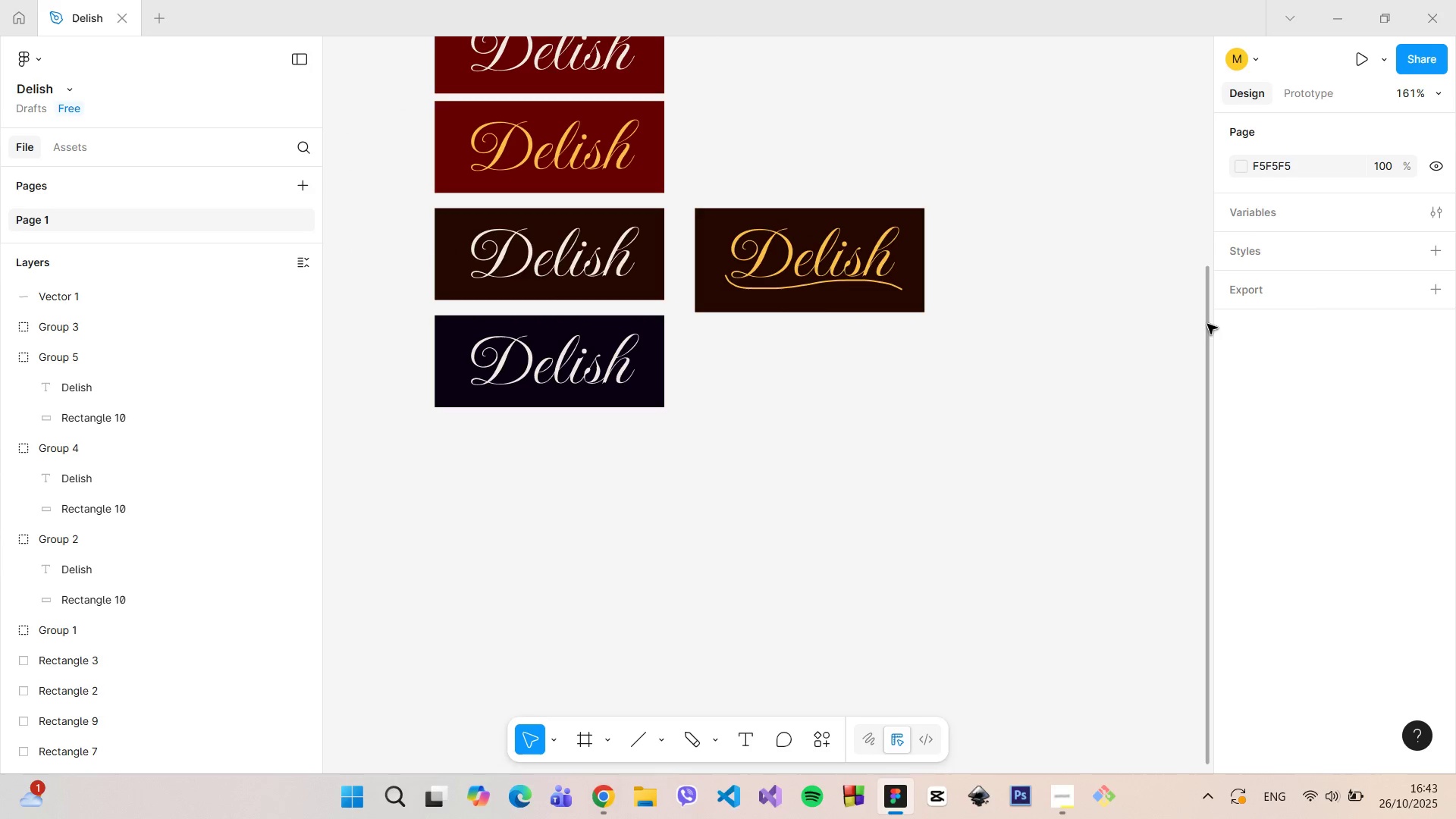 
left_click_drag(start_coordinate=[1208, 324], to_coordinate=[1211, 309])
 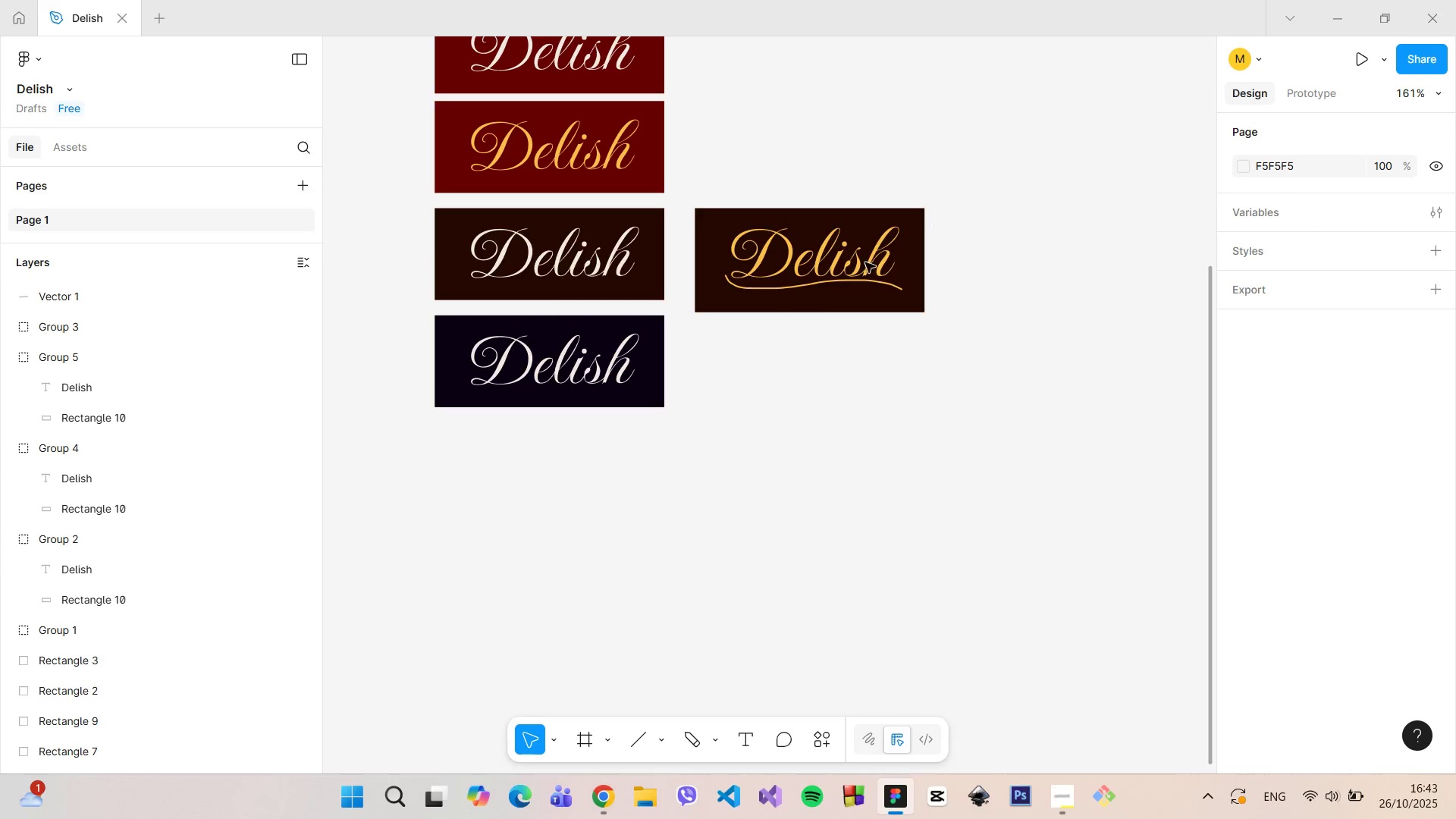 
left_click([852, 283])
 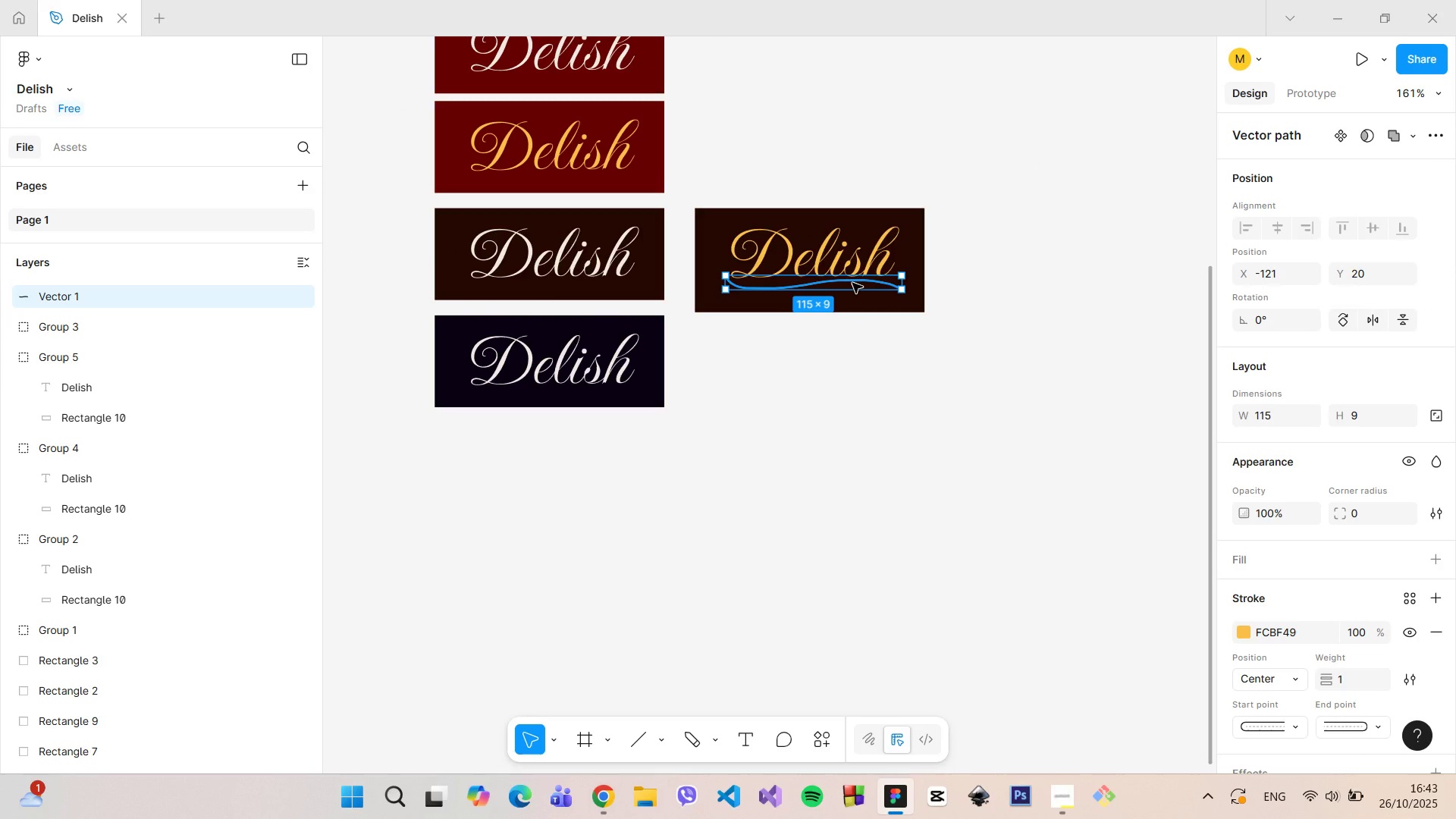 
left_click_drag(start_coordinate=[852, 283], to_coordinate=[587, 282])
 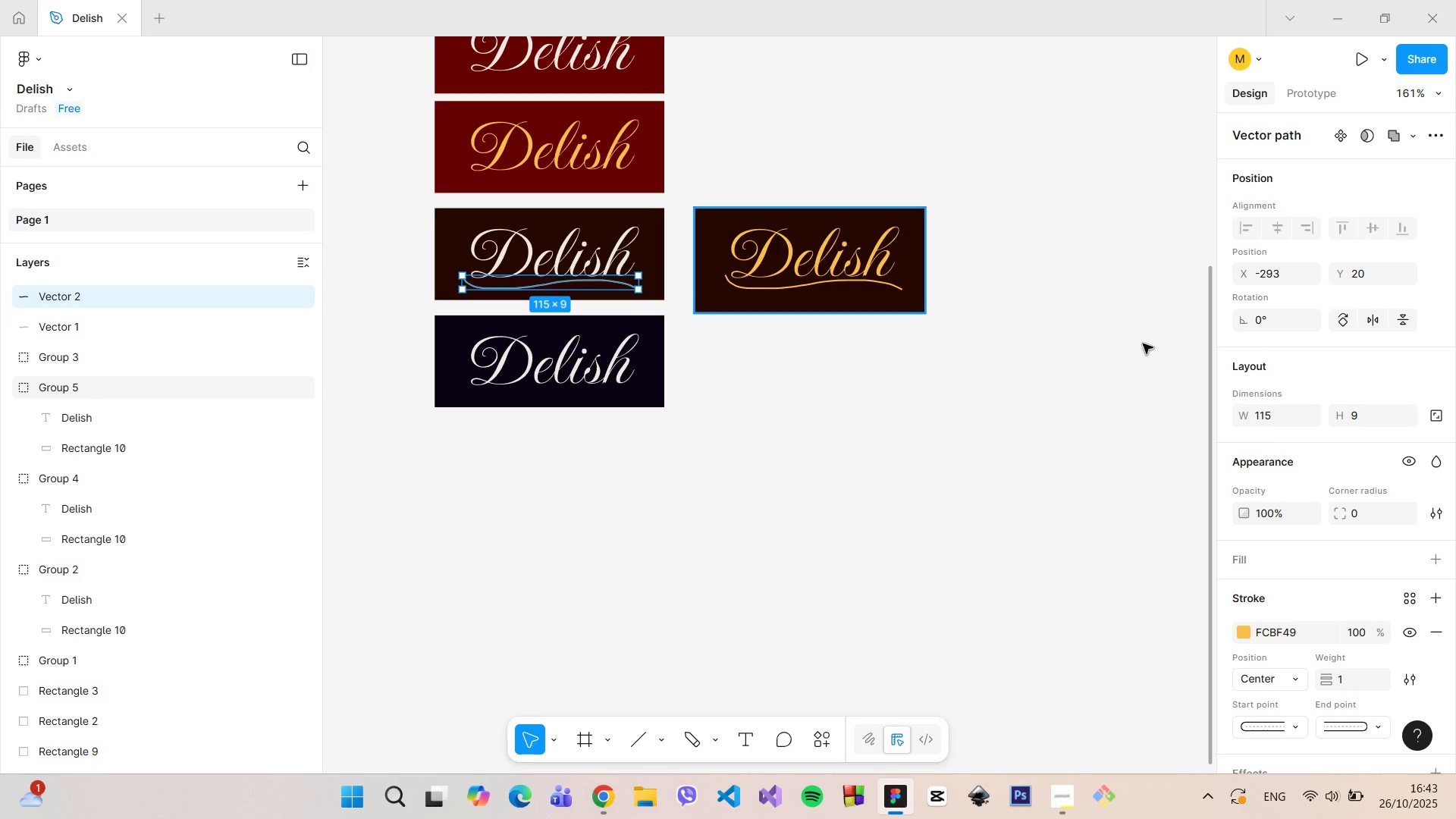 
hold_key(key=AltLeft, duration=1.52)
 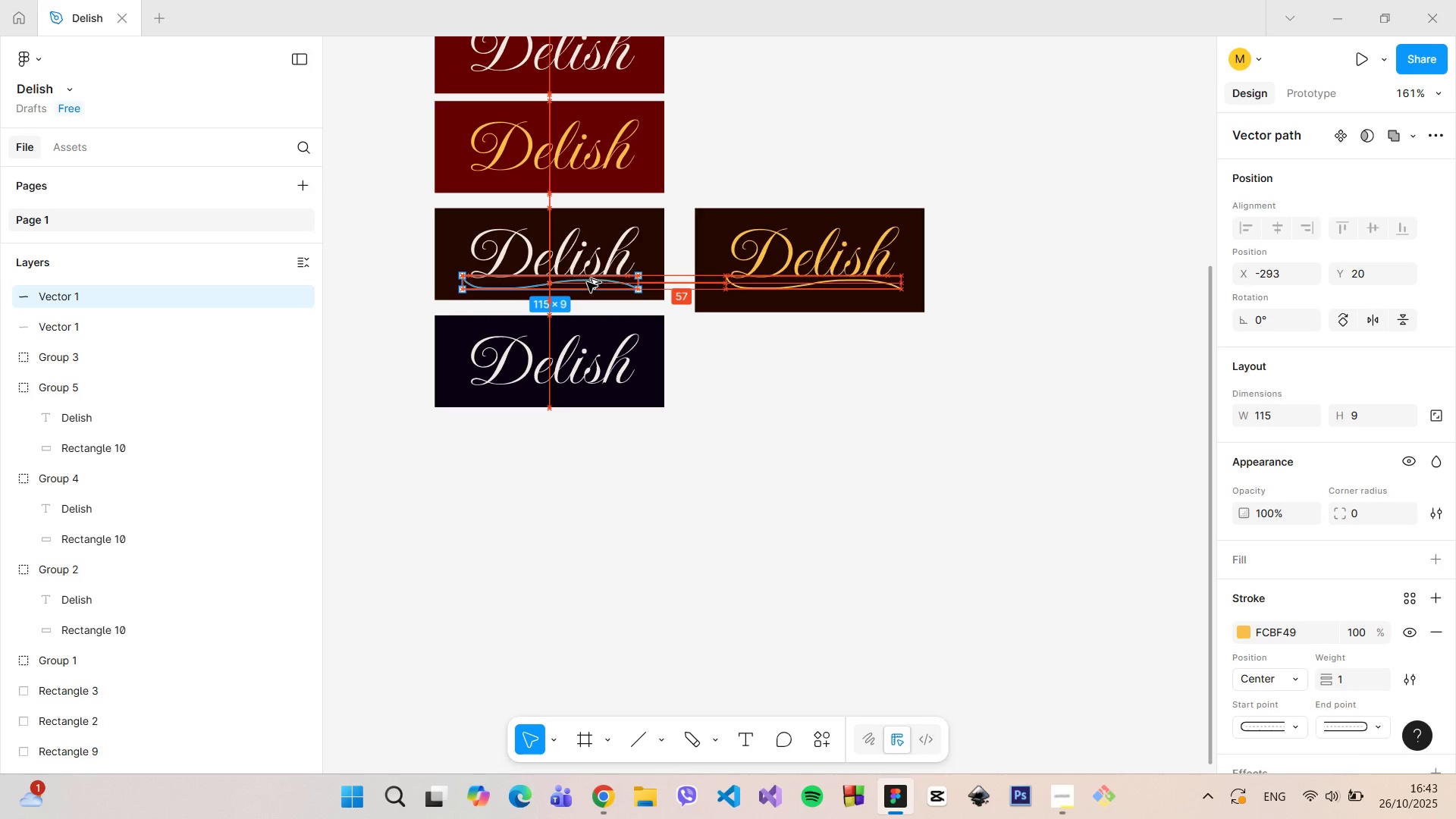 
hold_key(key=AltLeft, duration=1.52)
 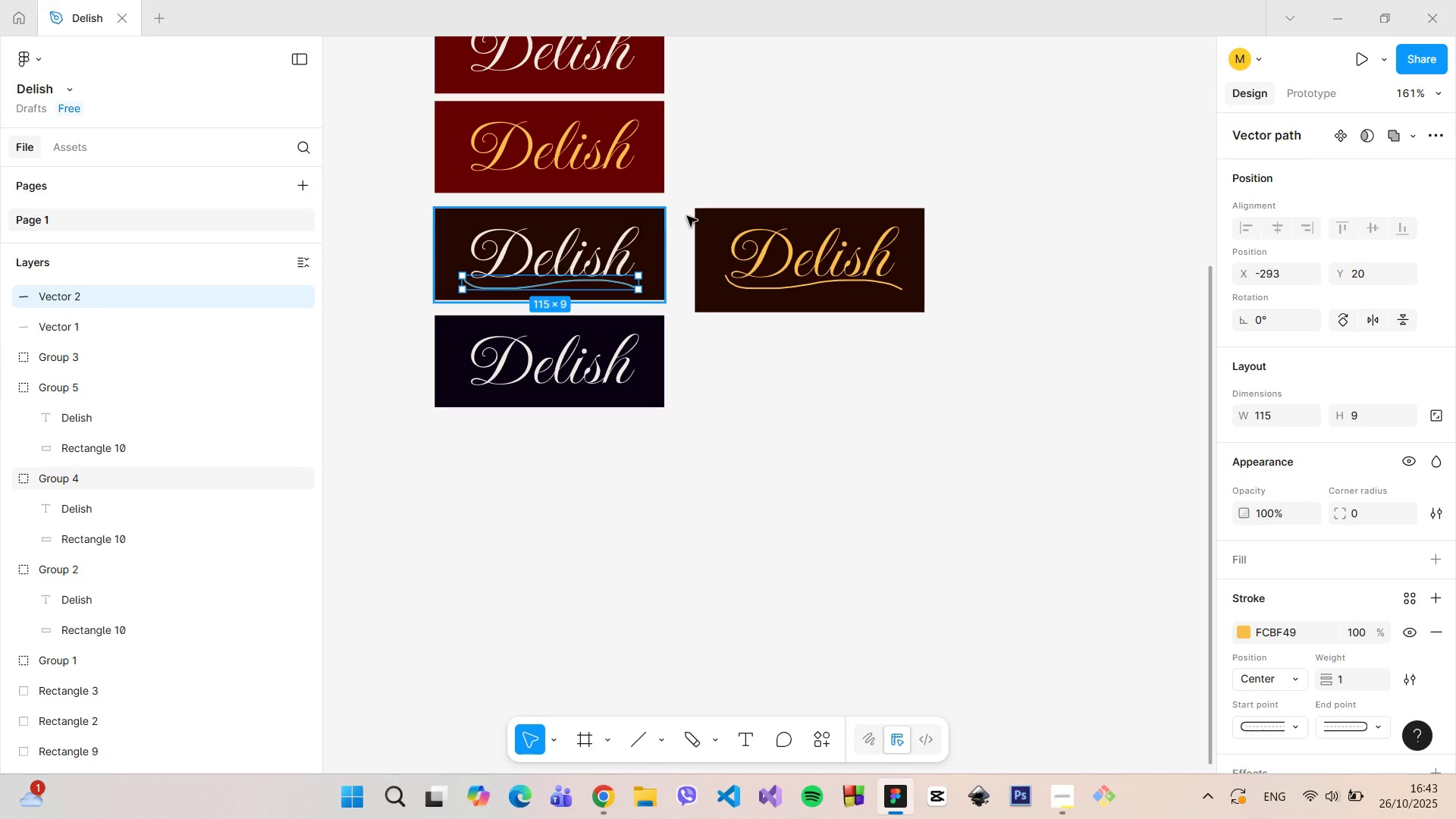 
key(Alt+AltLeft)
 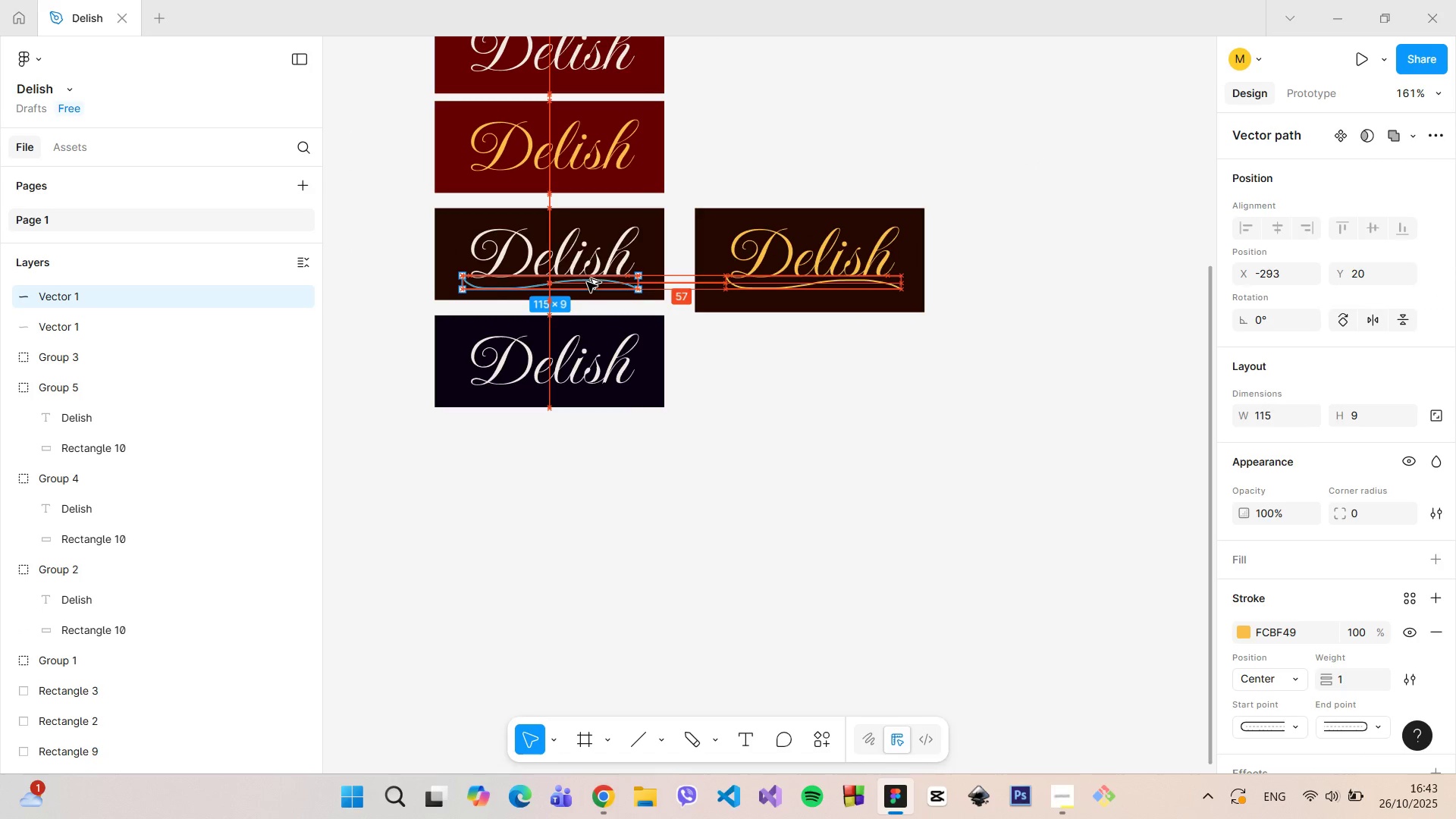 
key(Alt+AltLeft)
 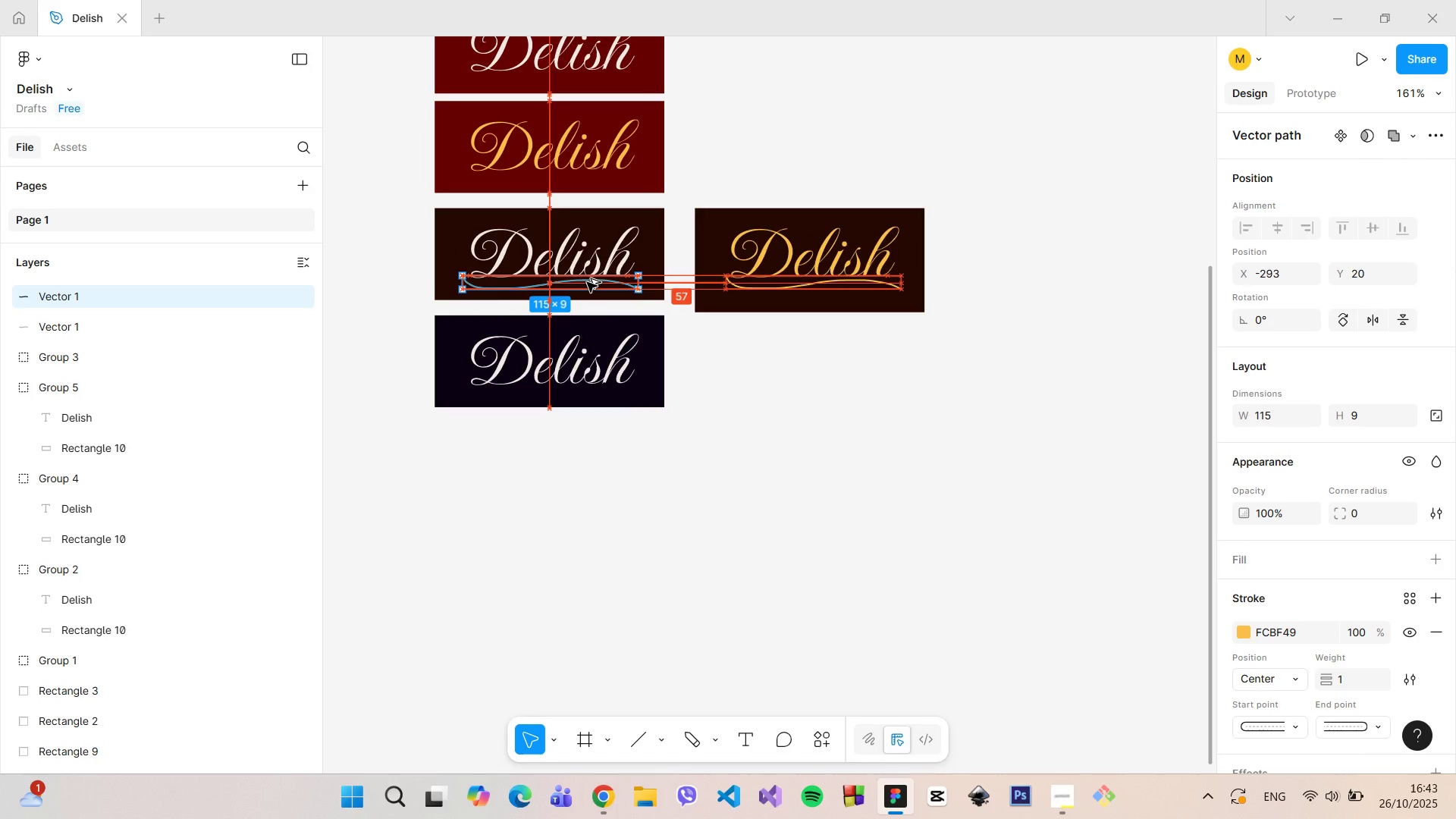 
key(Alt+AltLeft)
 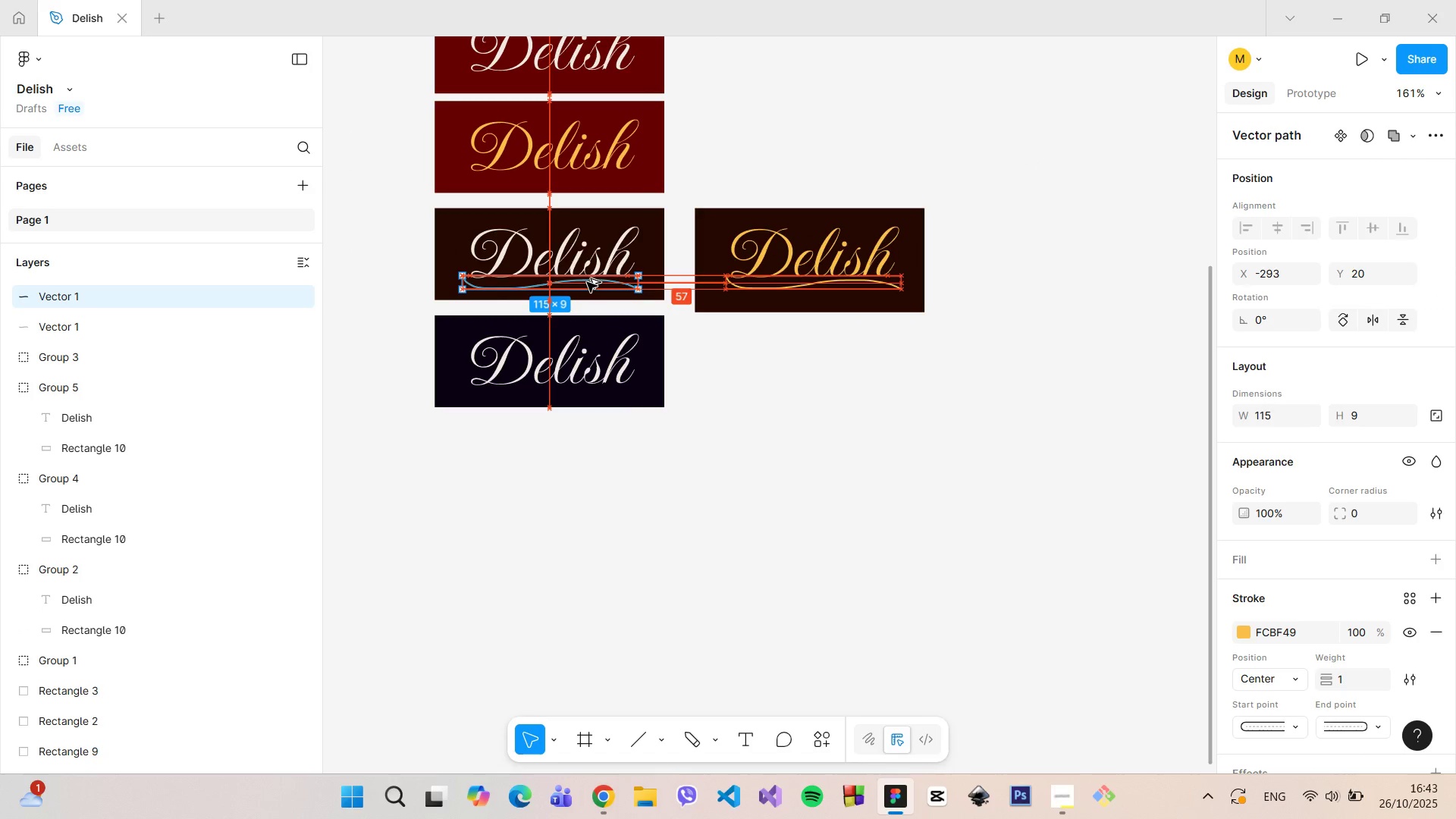 
key(Alt+AltLeft)
 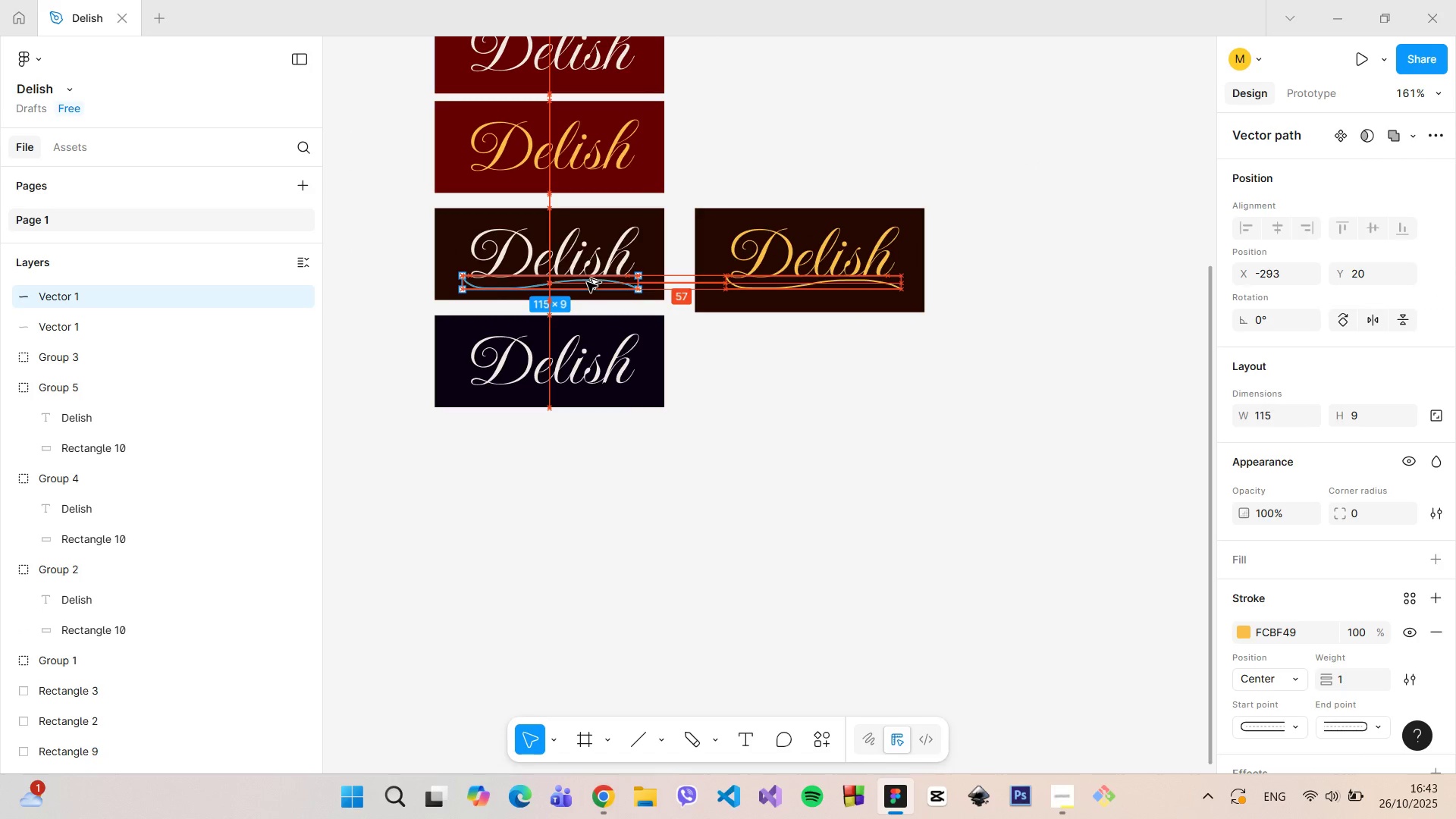 
key(Alt+AltLeft)
 